 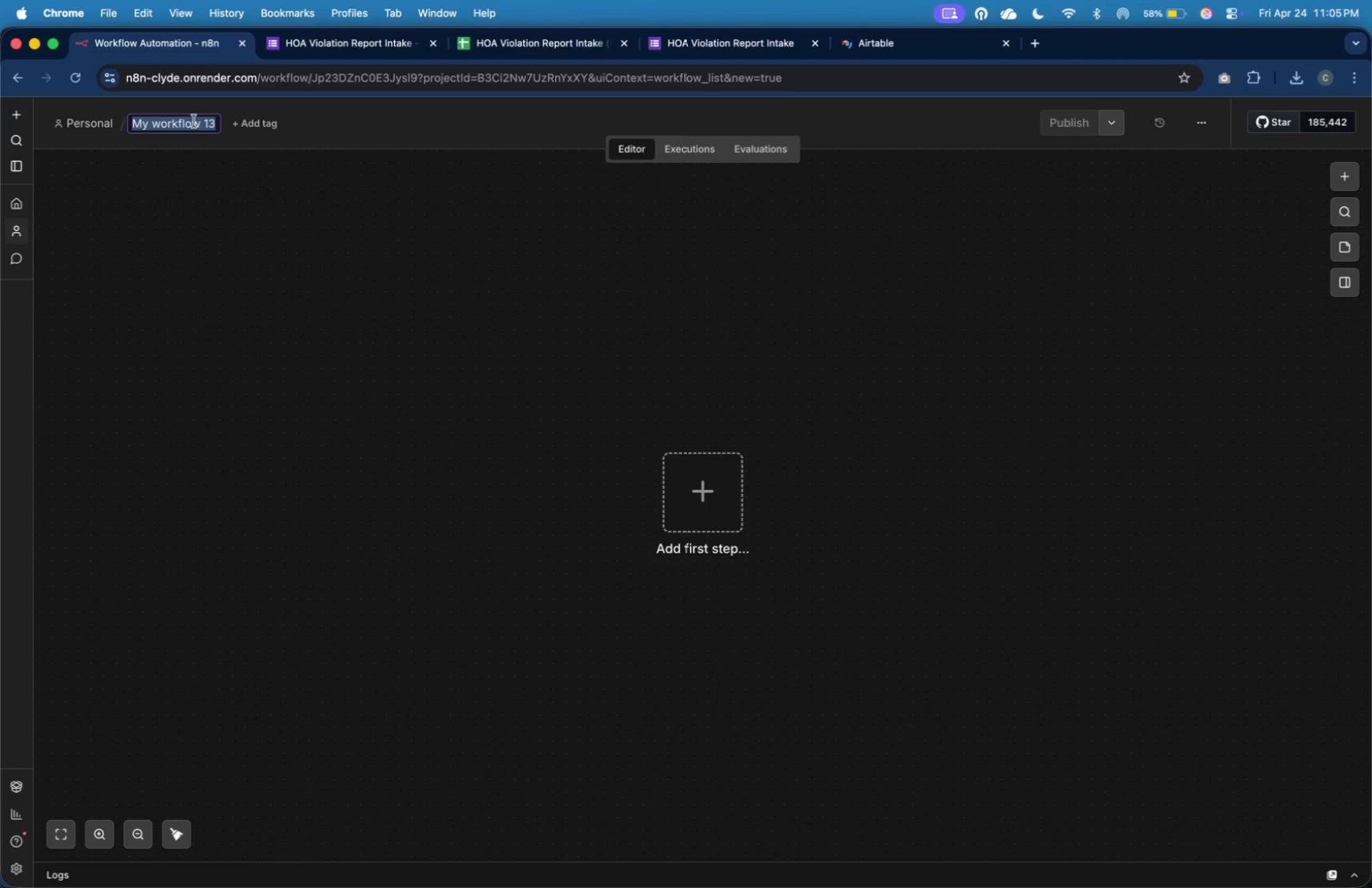 
key(Meta+V)
 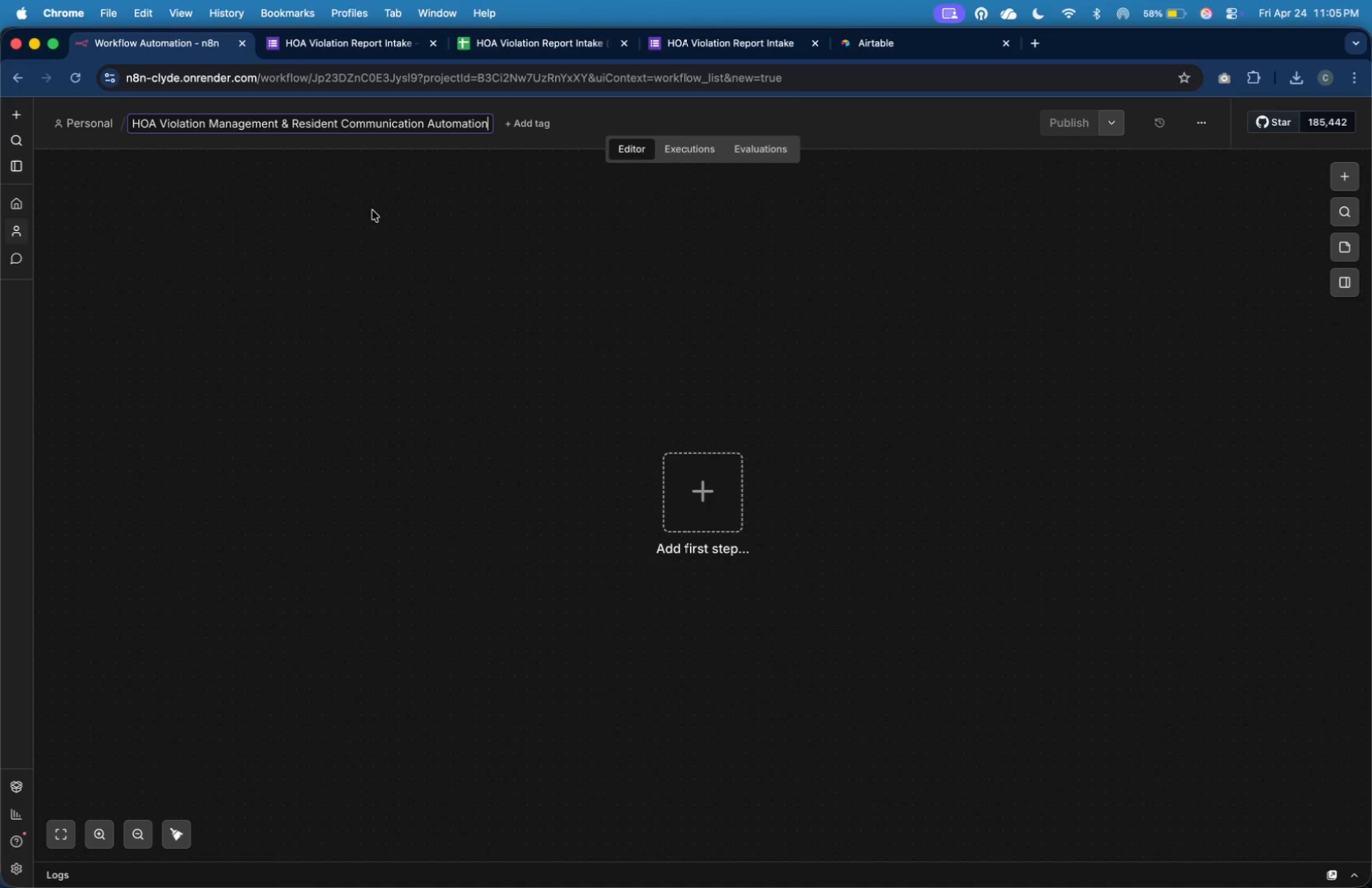 
left_click([404, 247])
 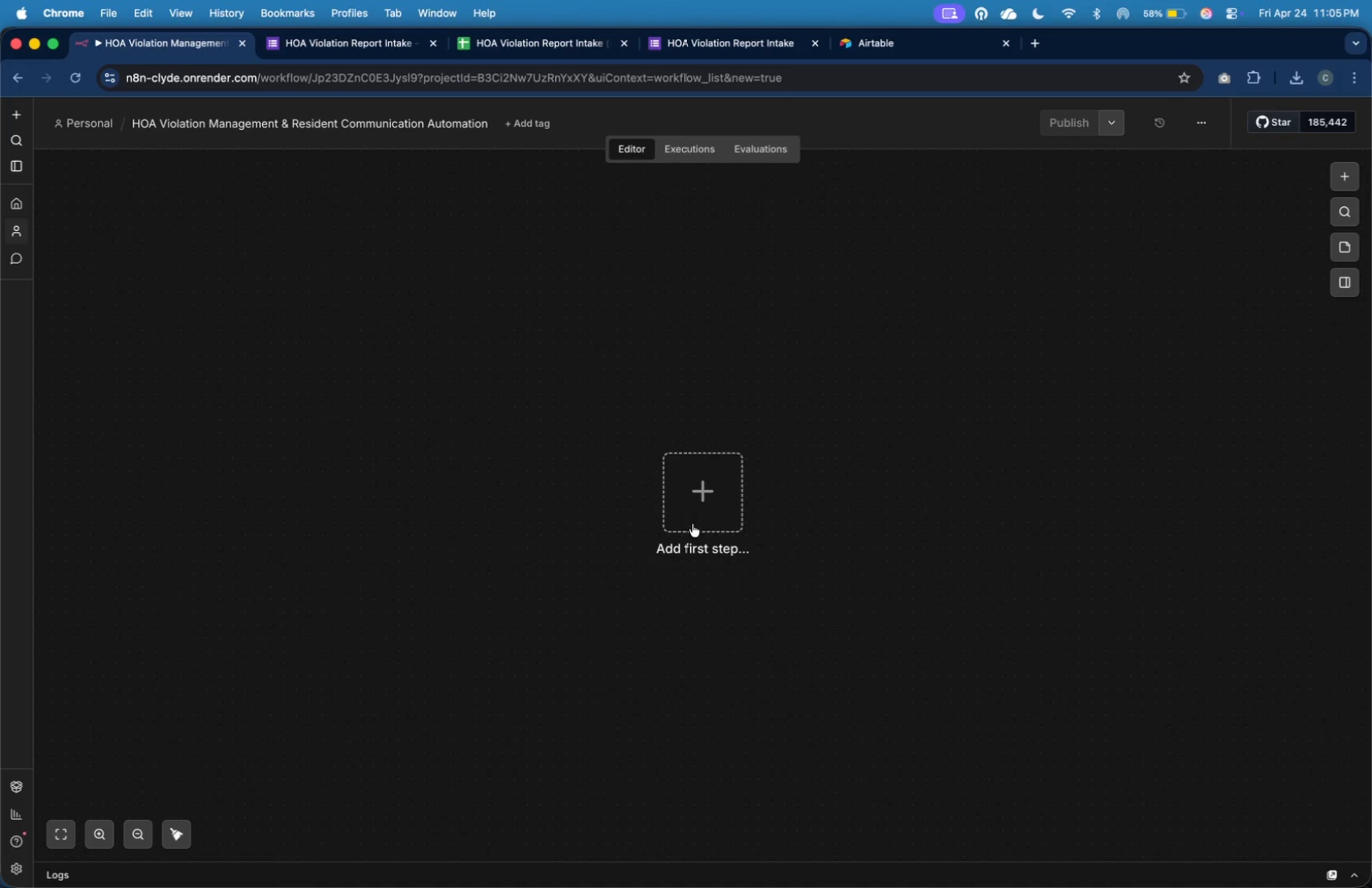 
left_click([718, 487])
 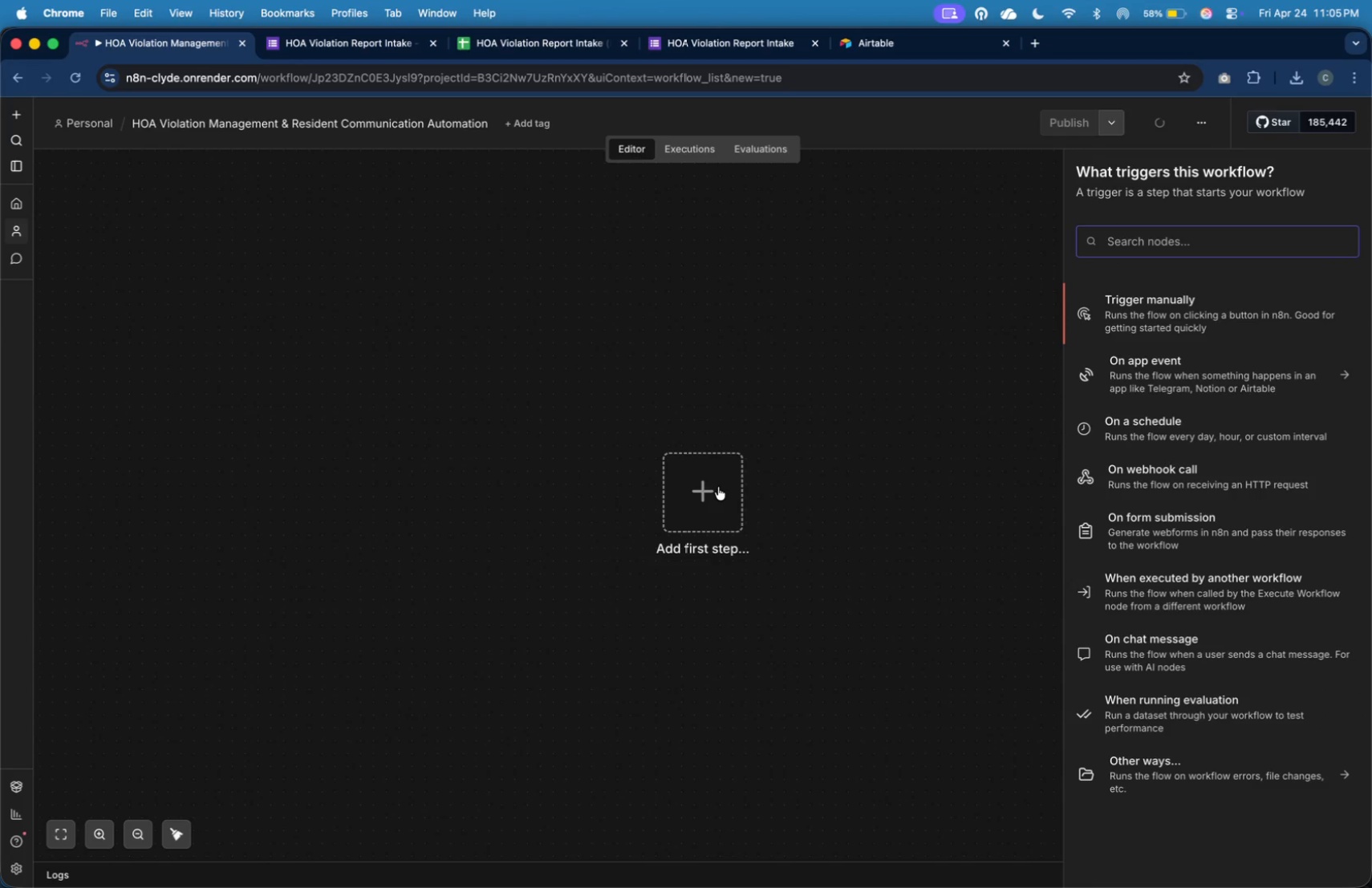 
type(she)
 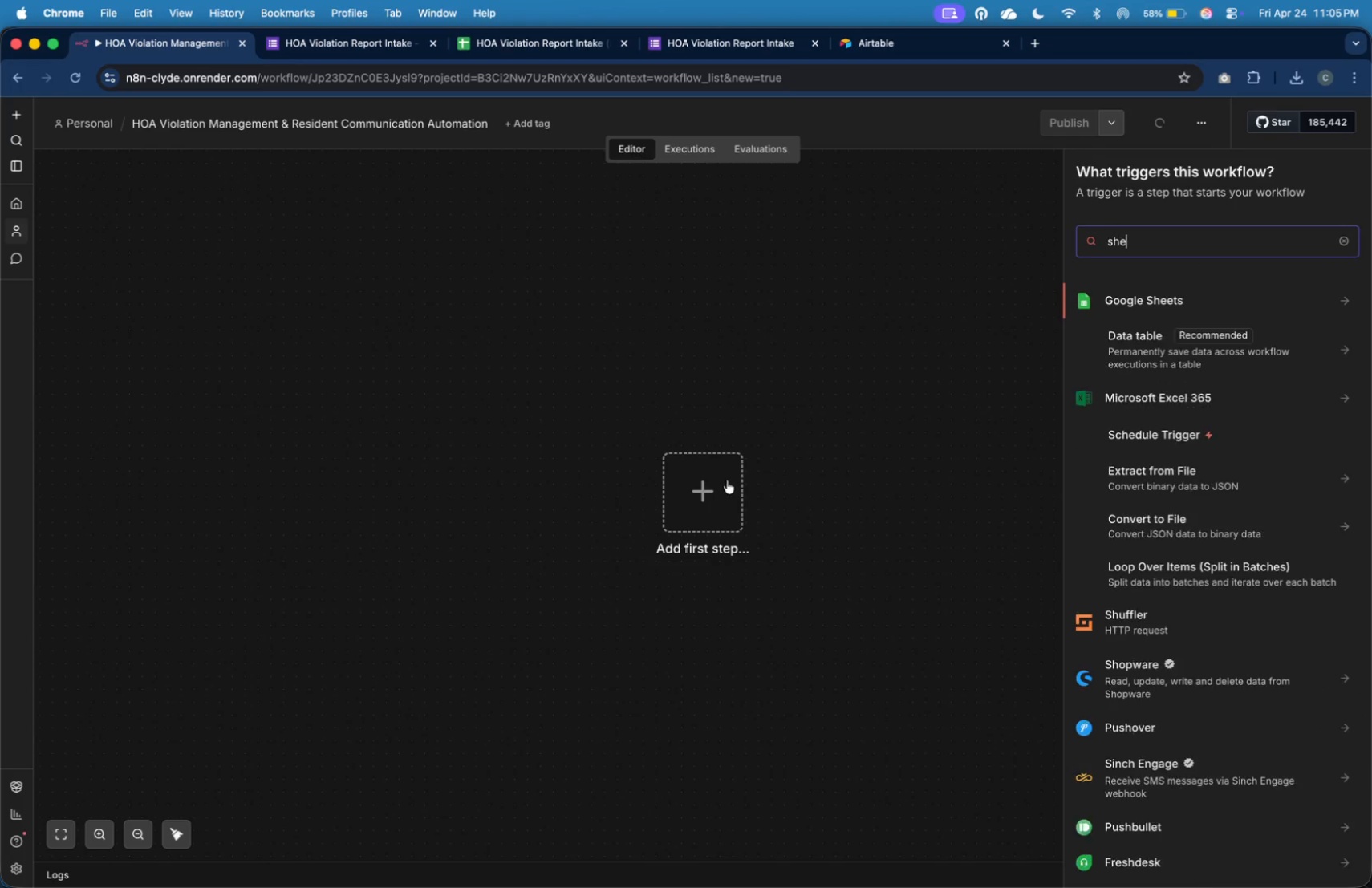 
key(E)
 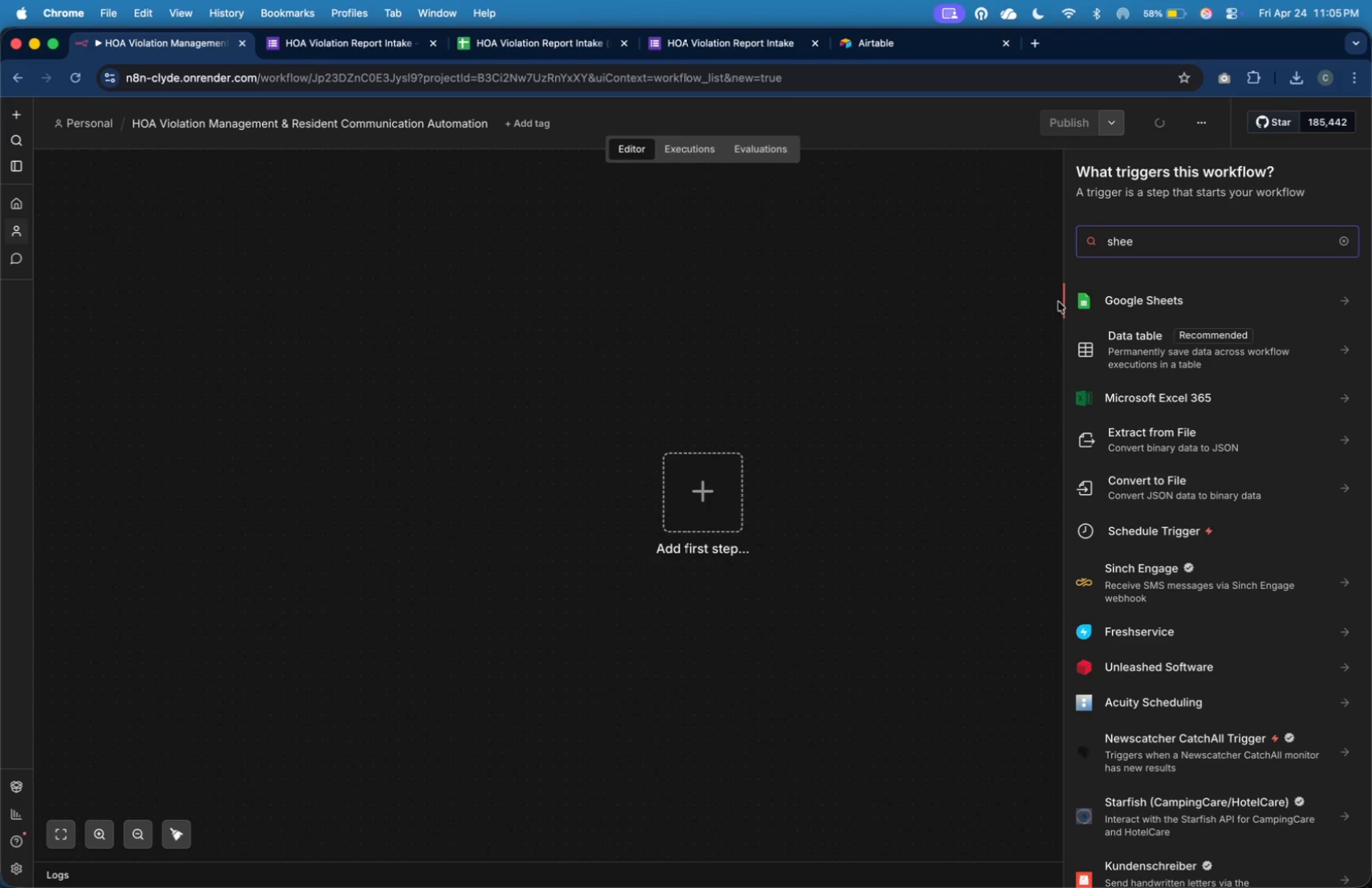 
left_click([1086, 303])
 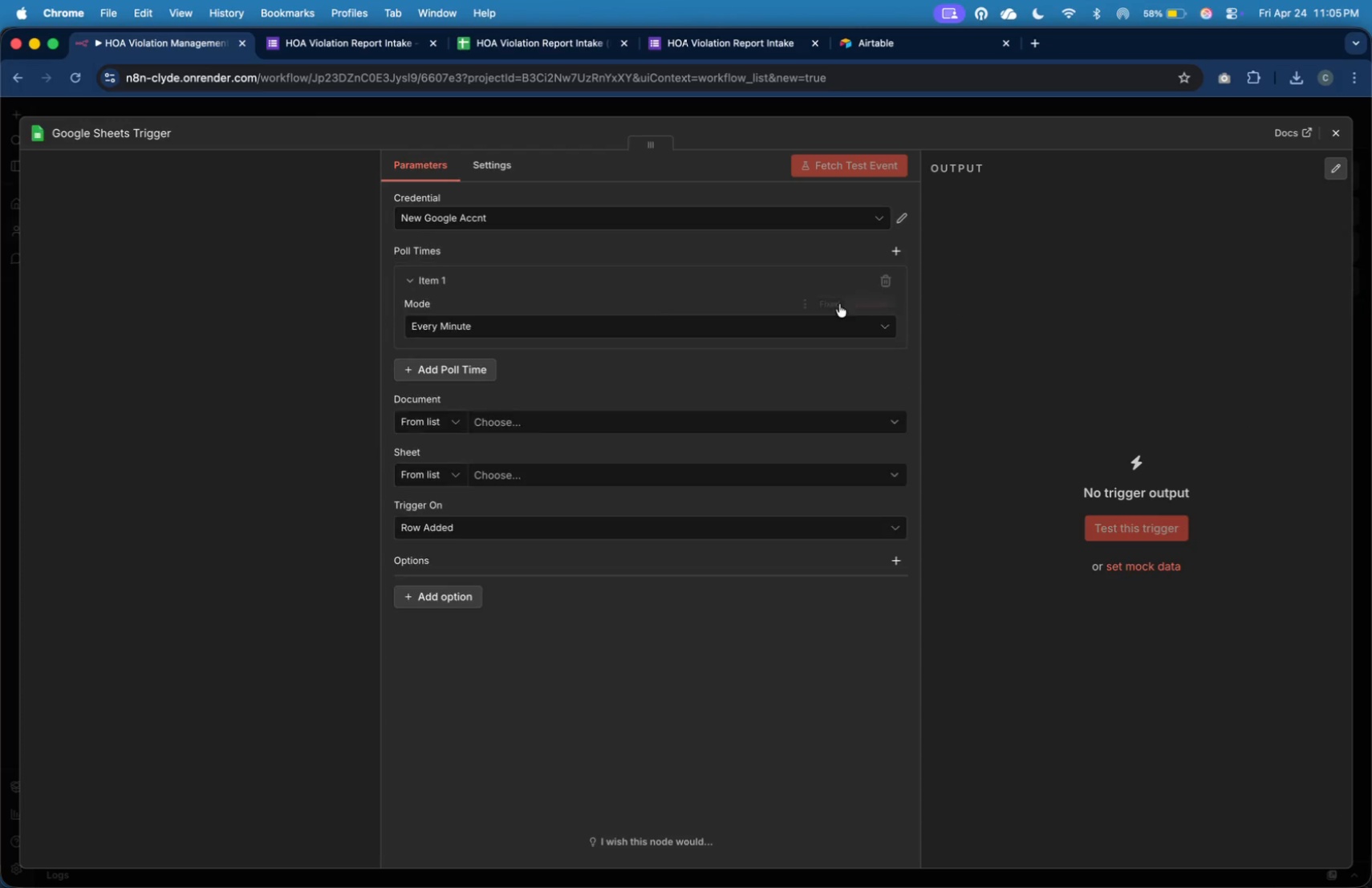 
left_click([735, 228])
 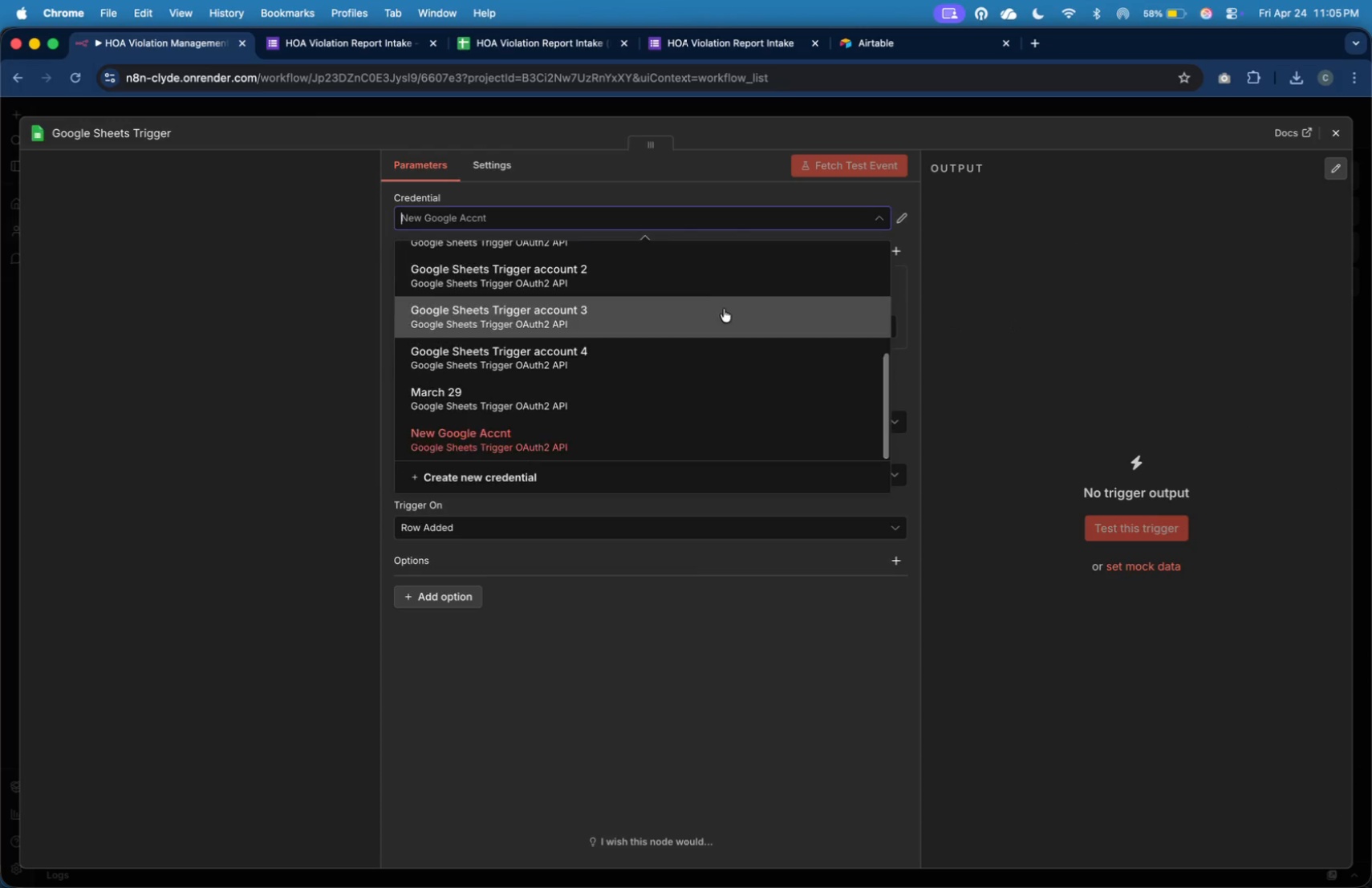 
scroll: coordinate [724, 313], scroll_direction: up, amount: 22.0
 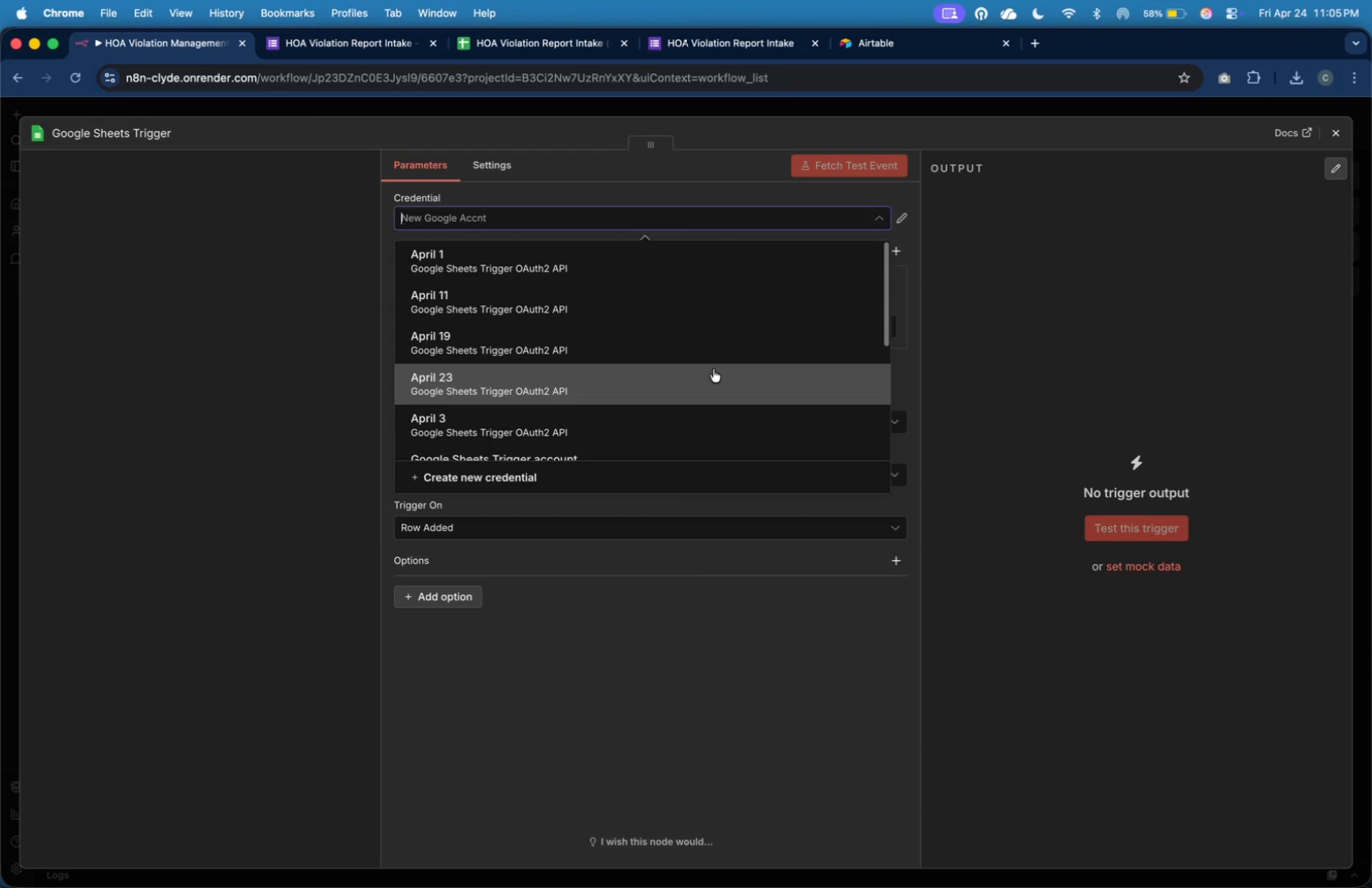 
left_click([713, 369])
 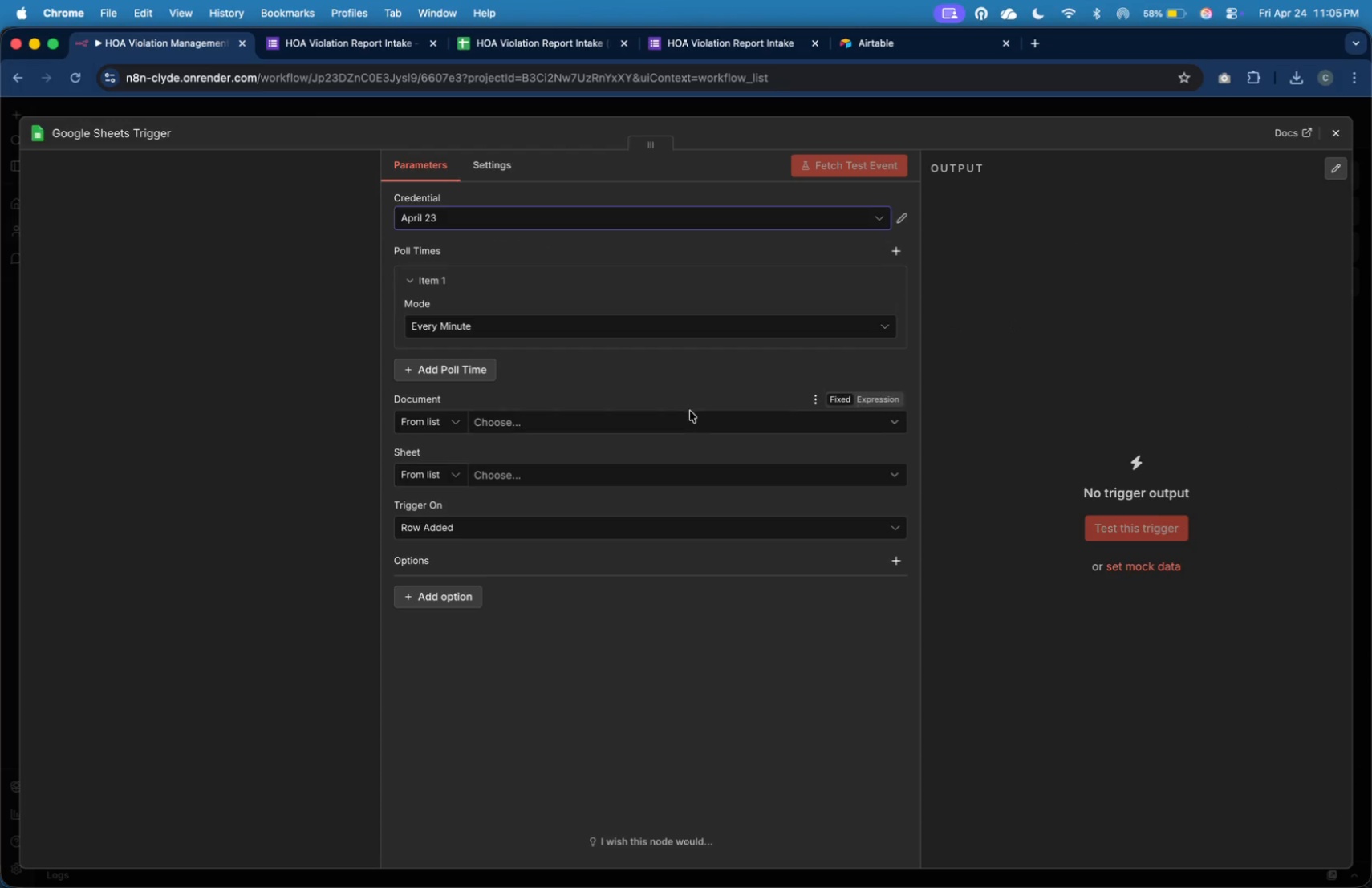 
left_click([687, 423])
 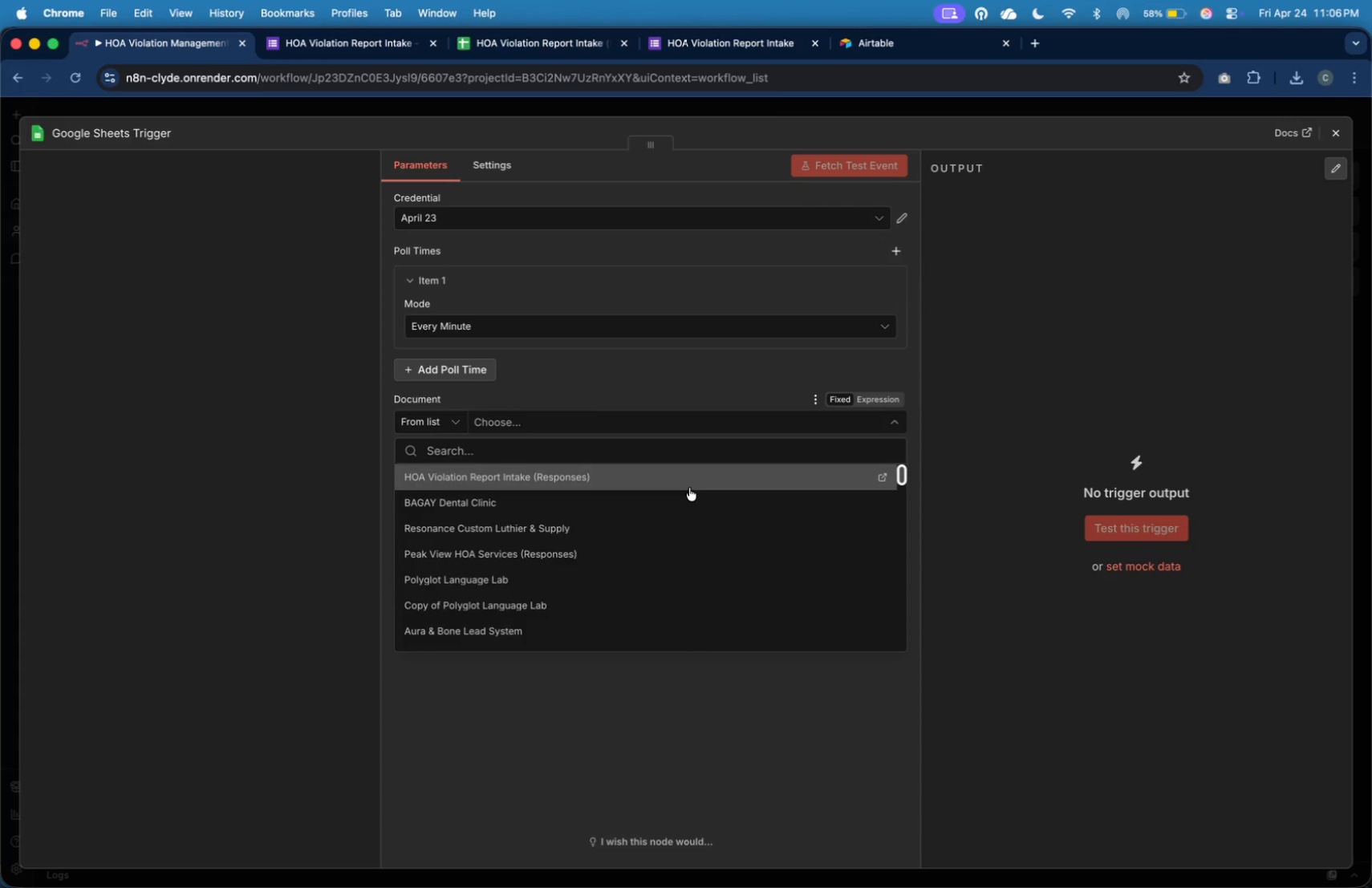 
wait(10.82)
 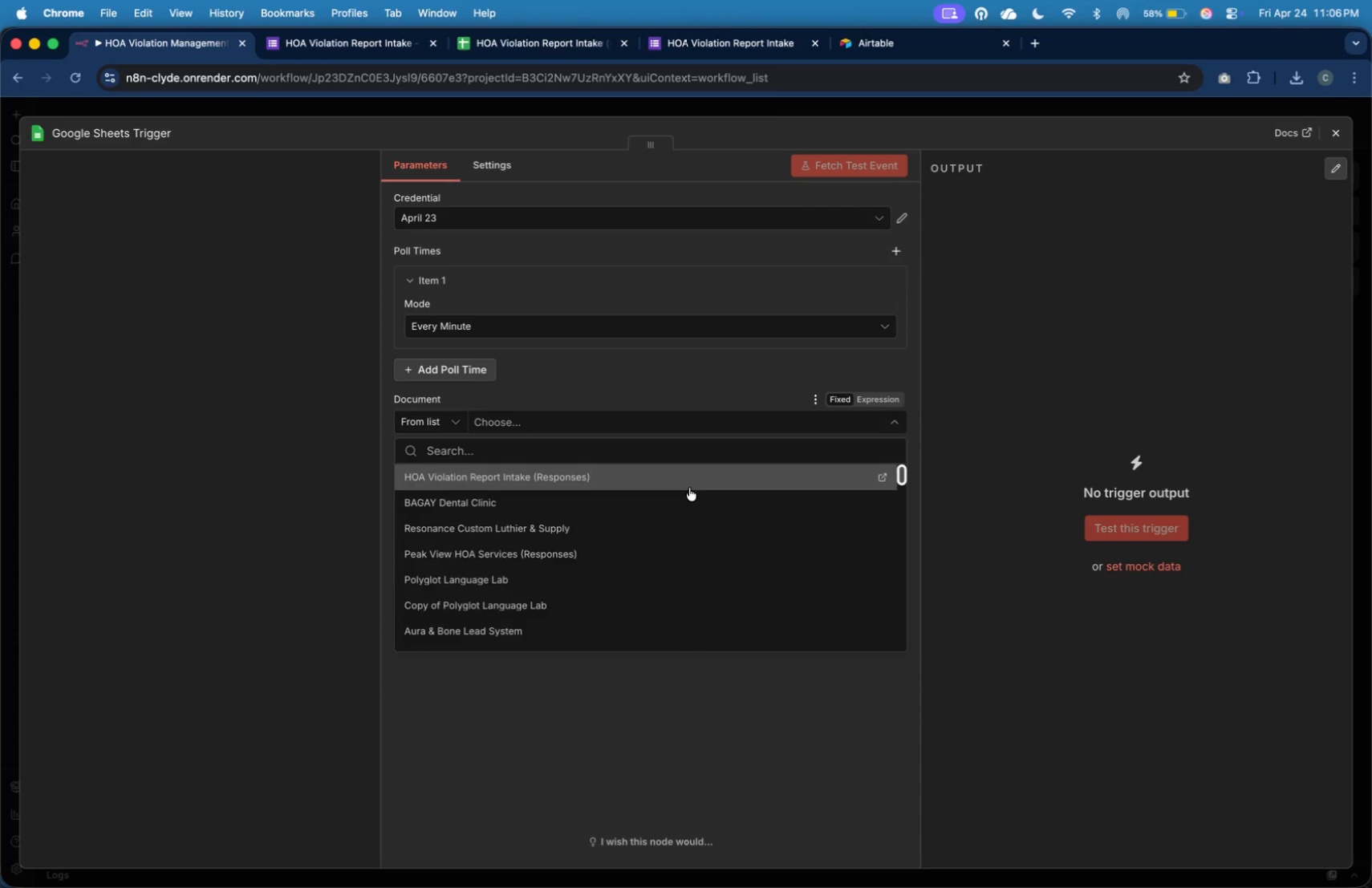 
mouse_move([908, 54])
 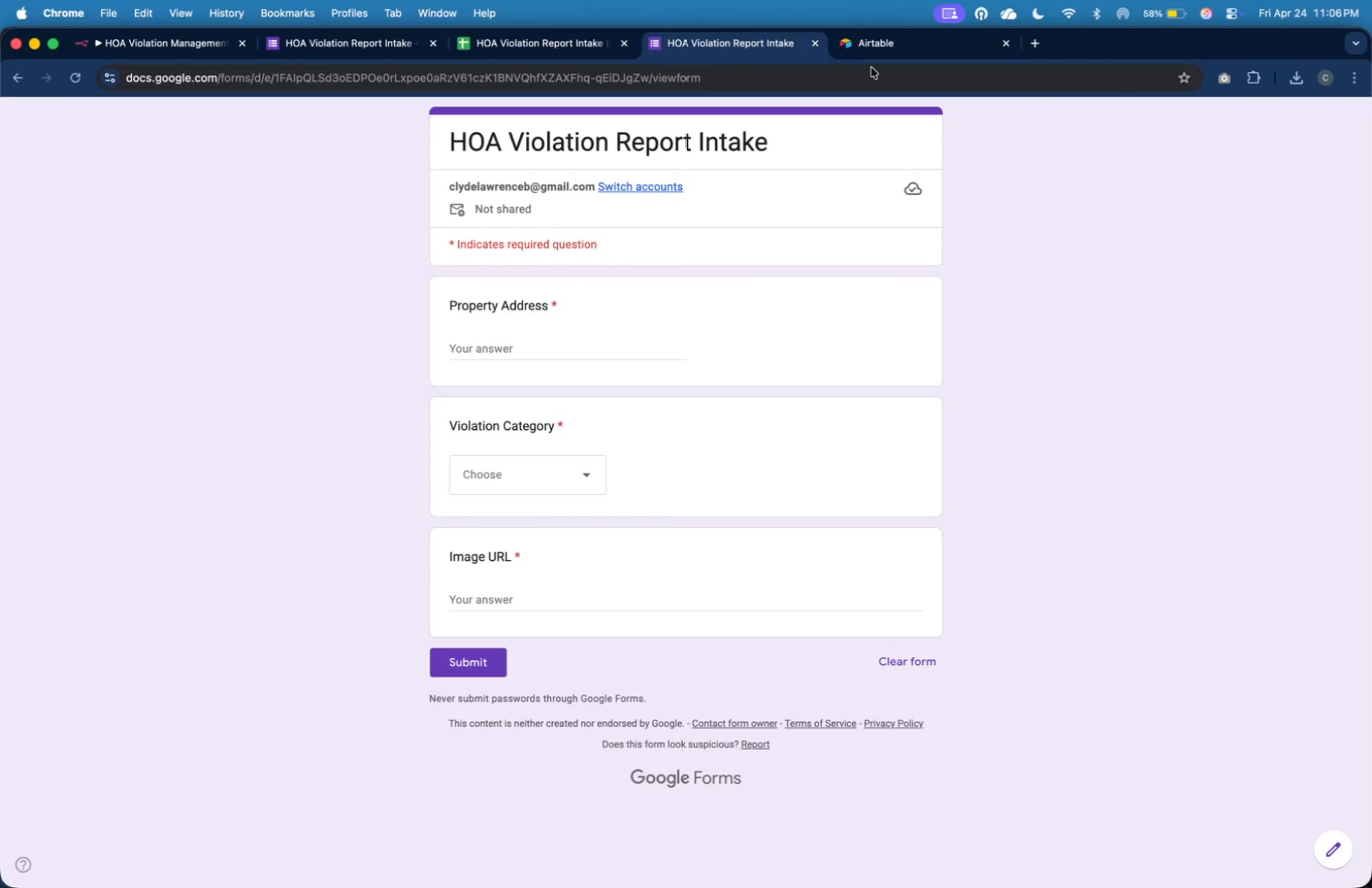 
wait(10.73)
 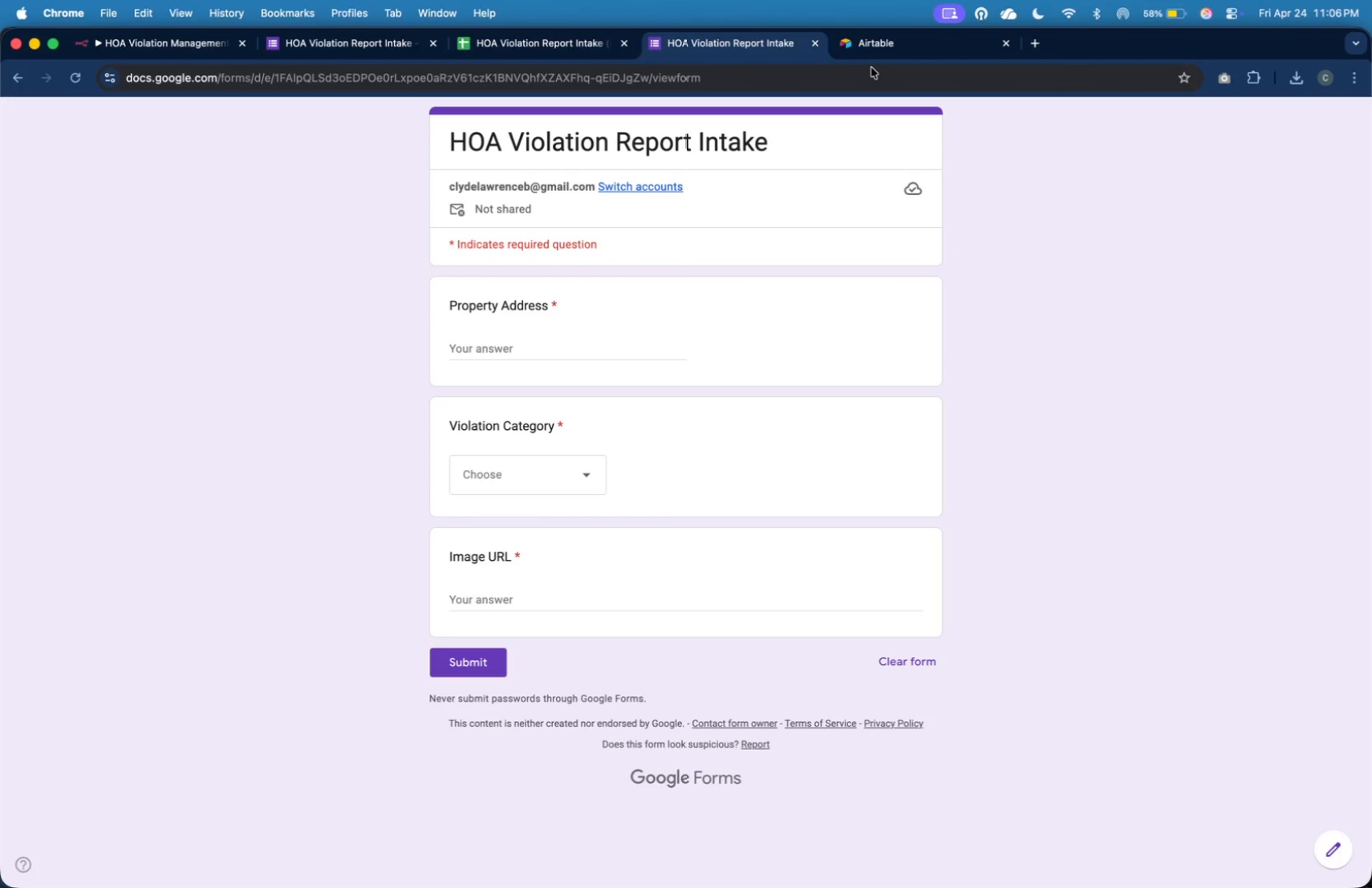 
left_click([144, 291])
 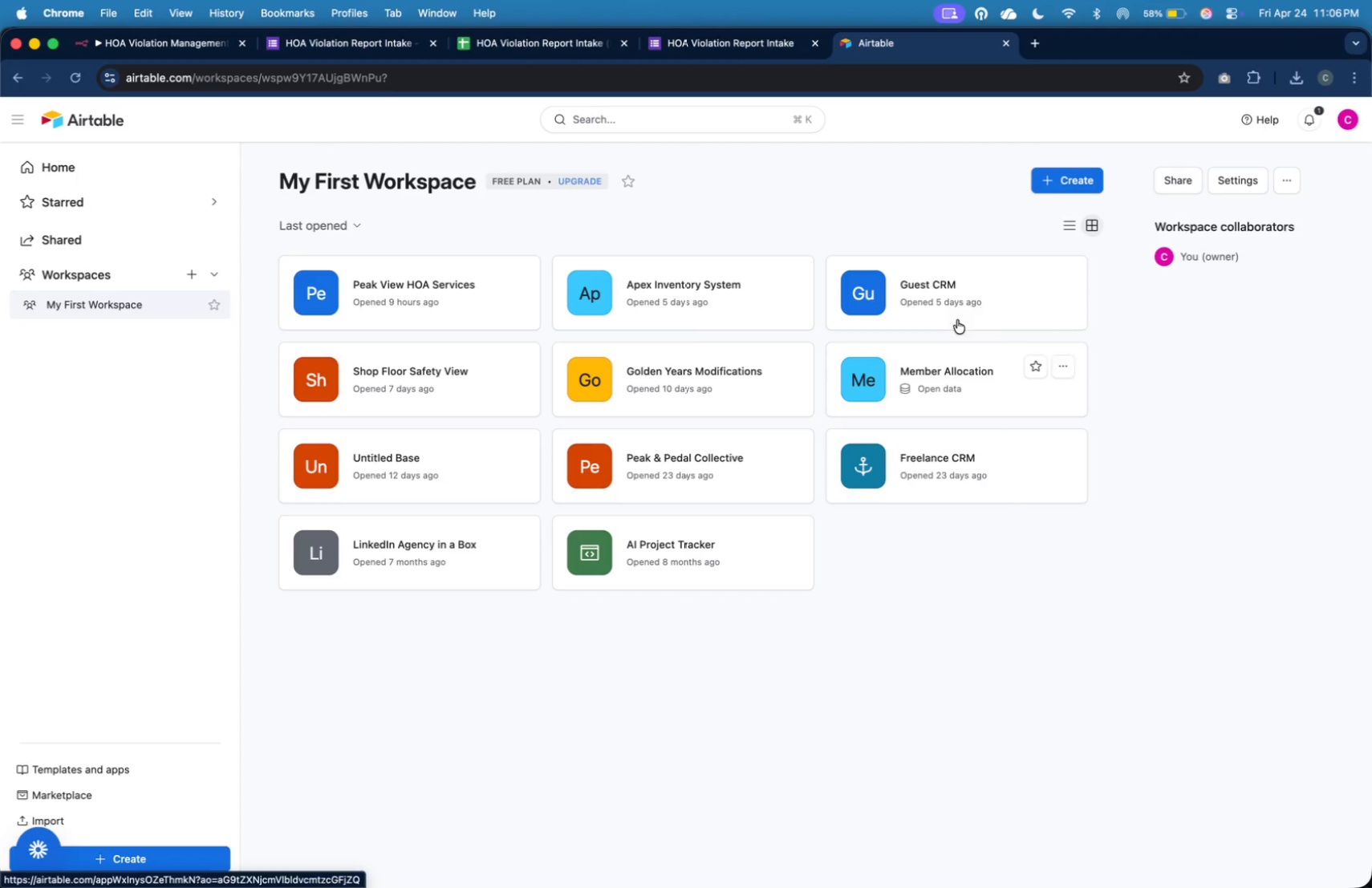 
left_click([1044, 180])
 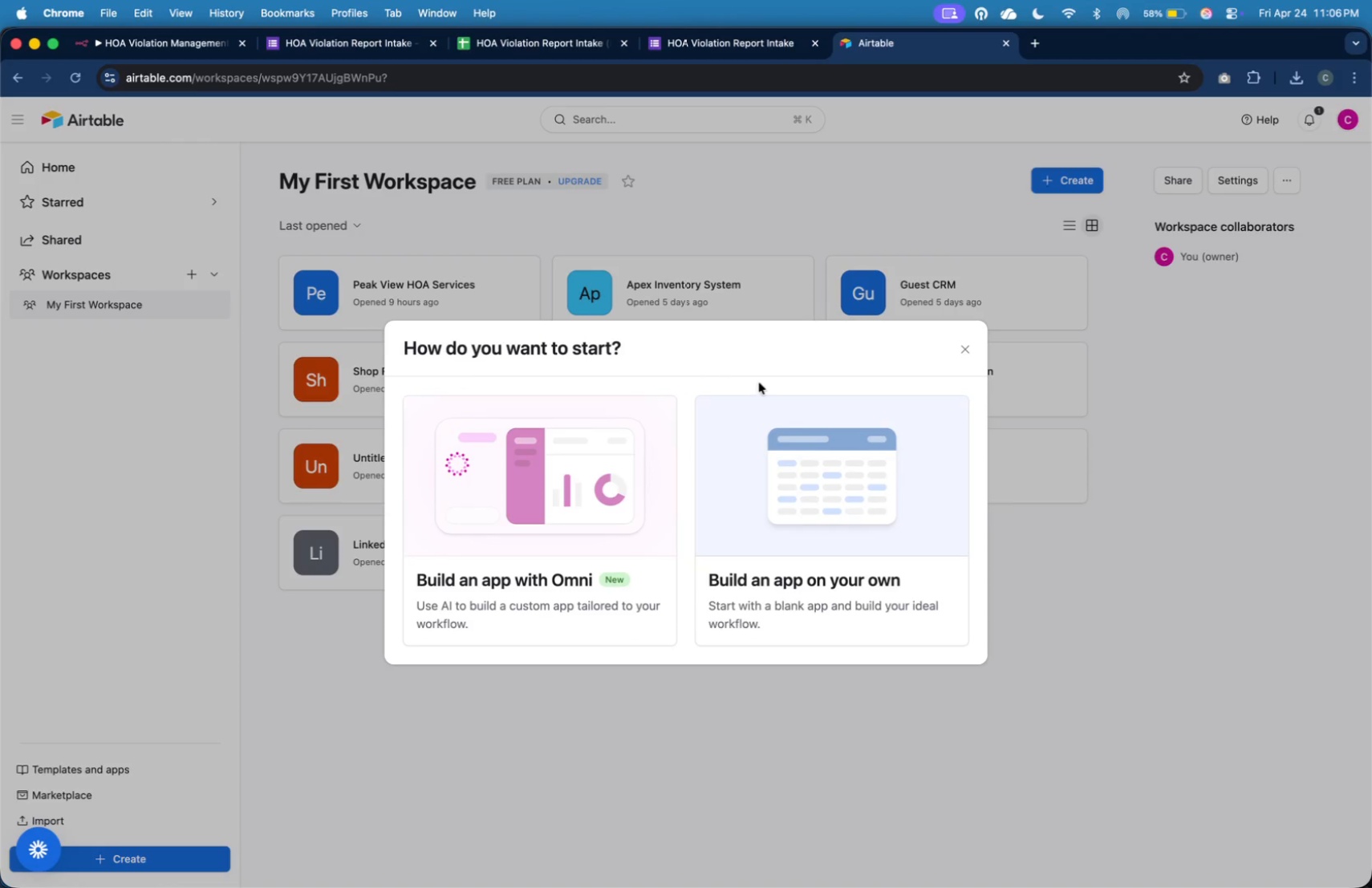 
left_click([730, 472])
 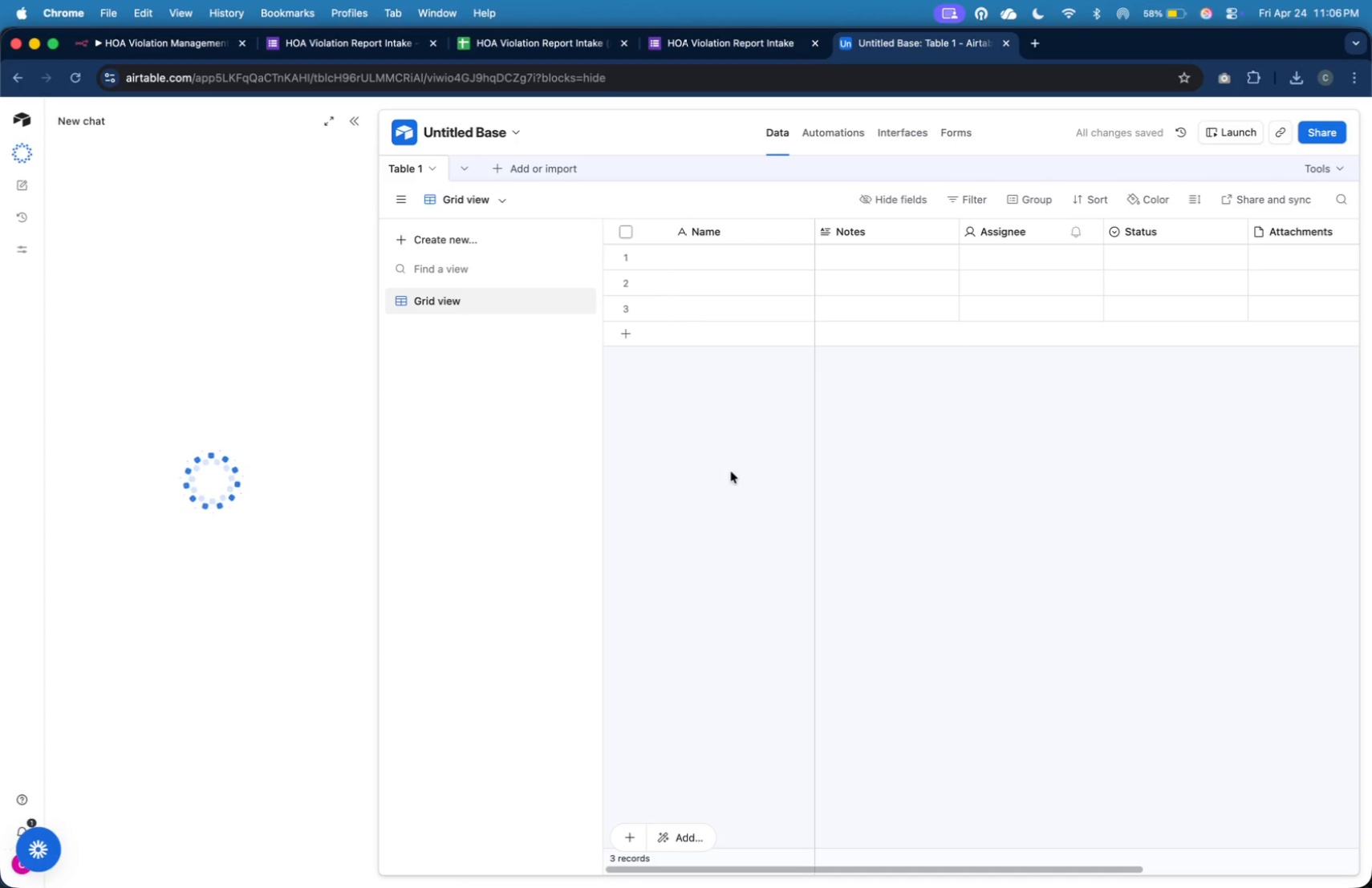 
wait(10.55)
 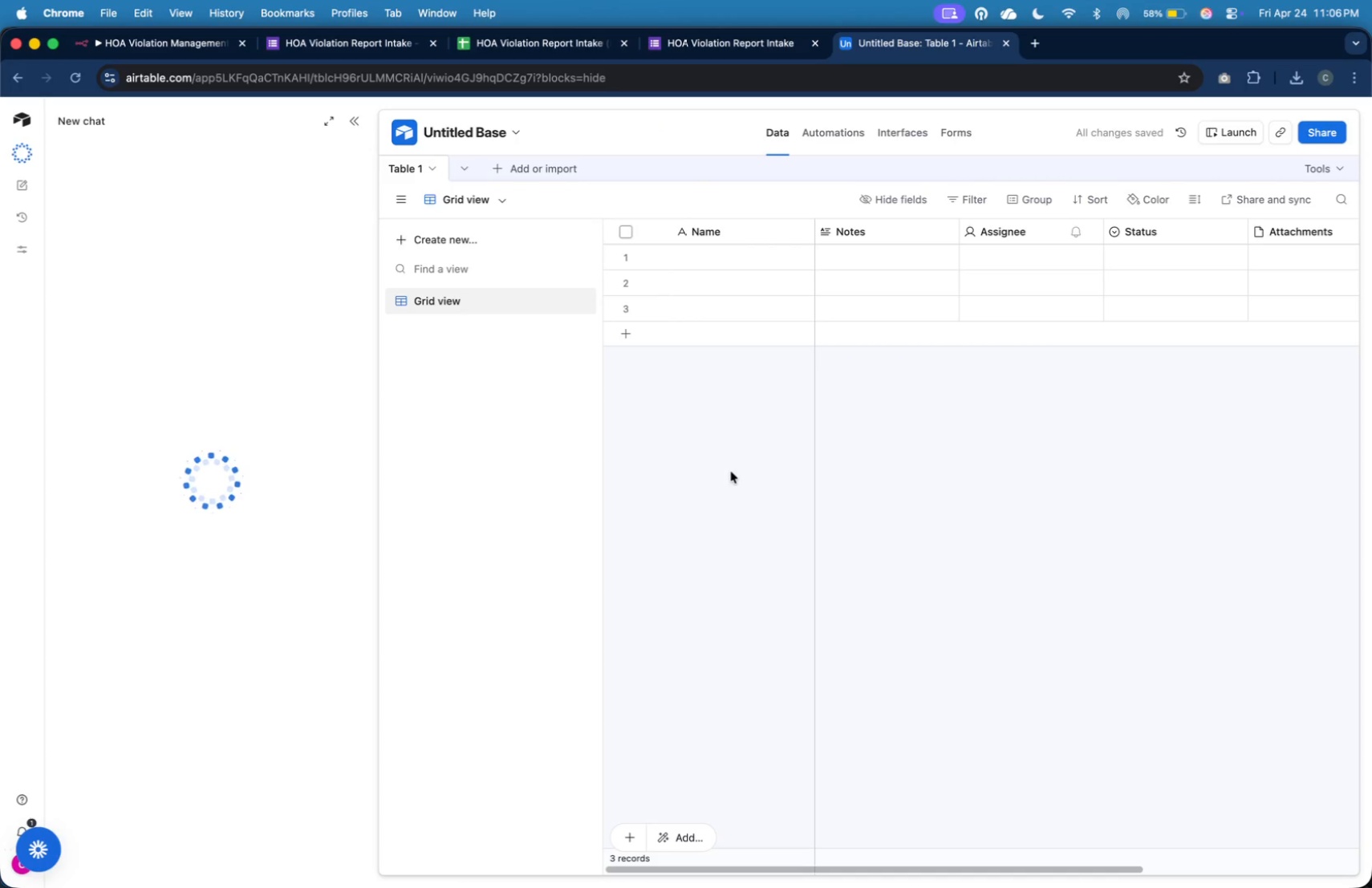 
left_click([144, 125])
 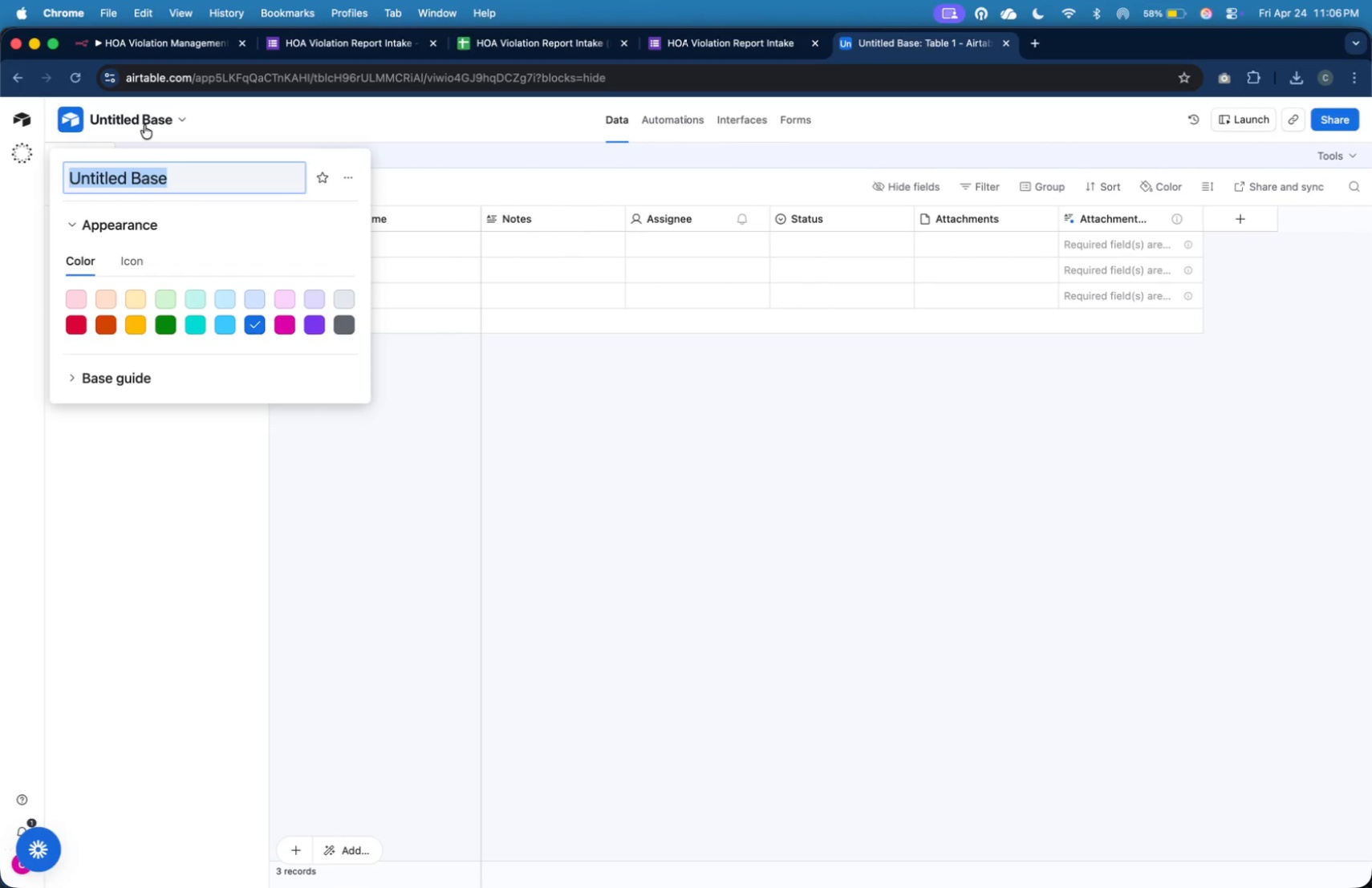 
type(HOA Violations CRM)
 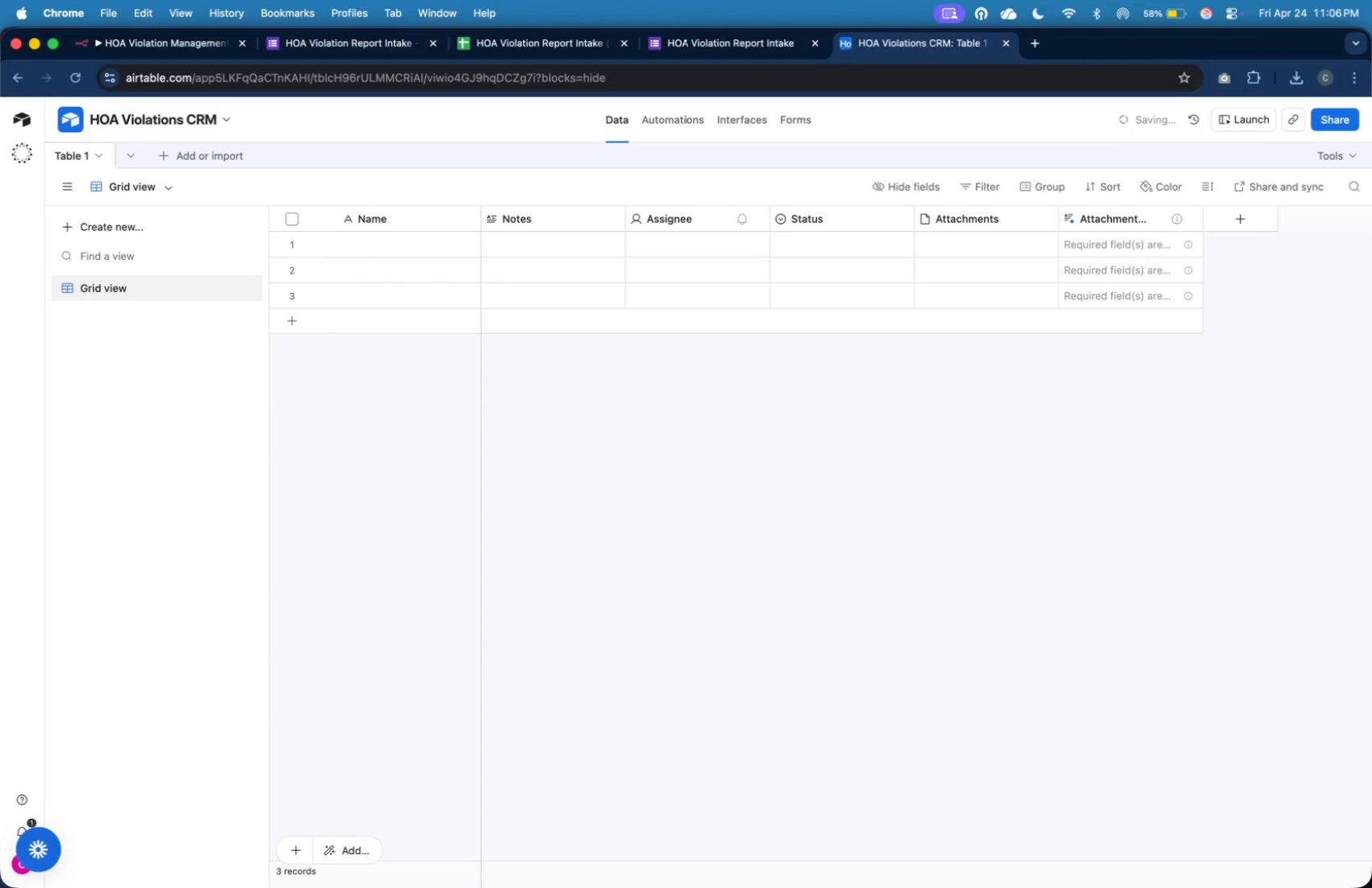 
 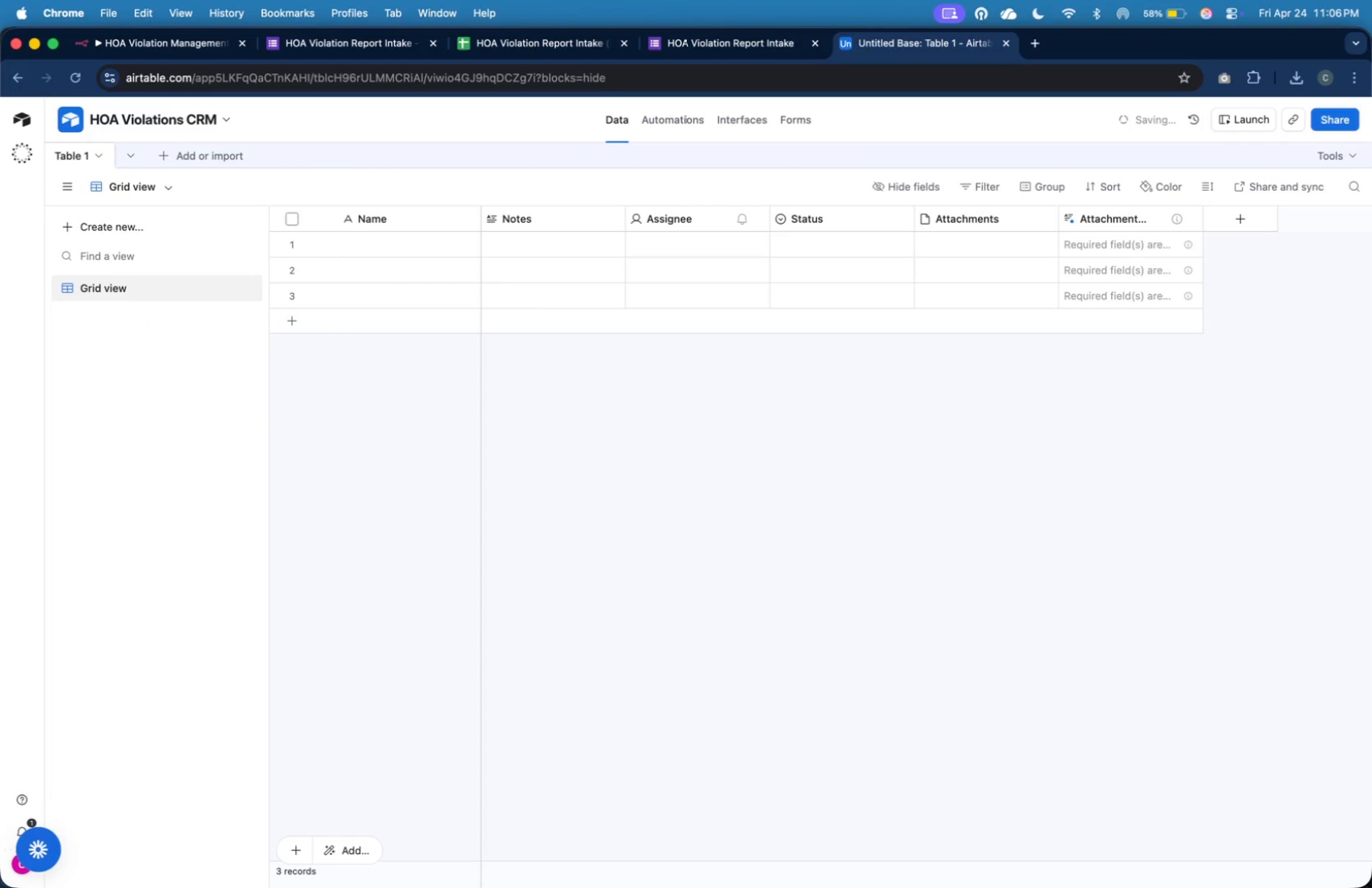 
key(Enter)
 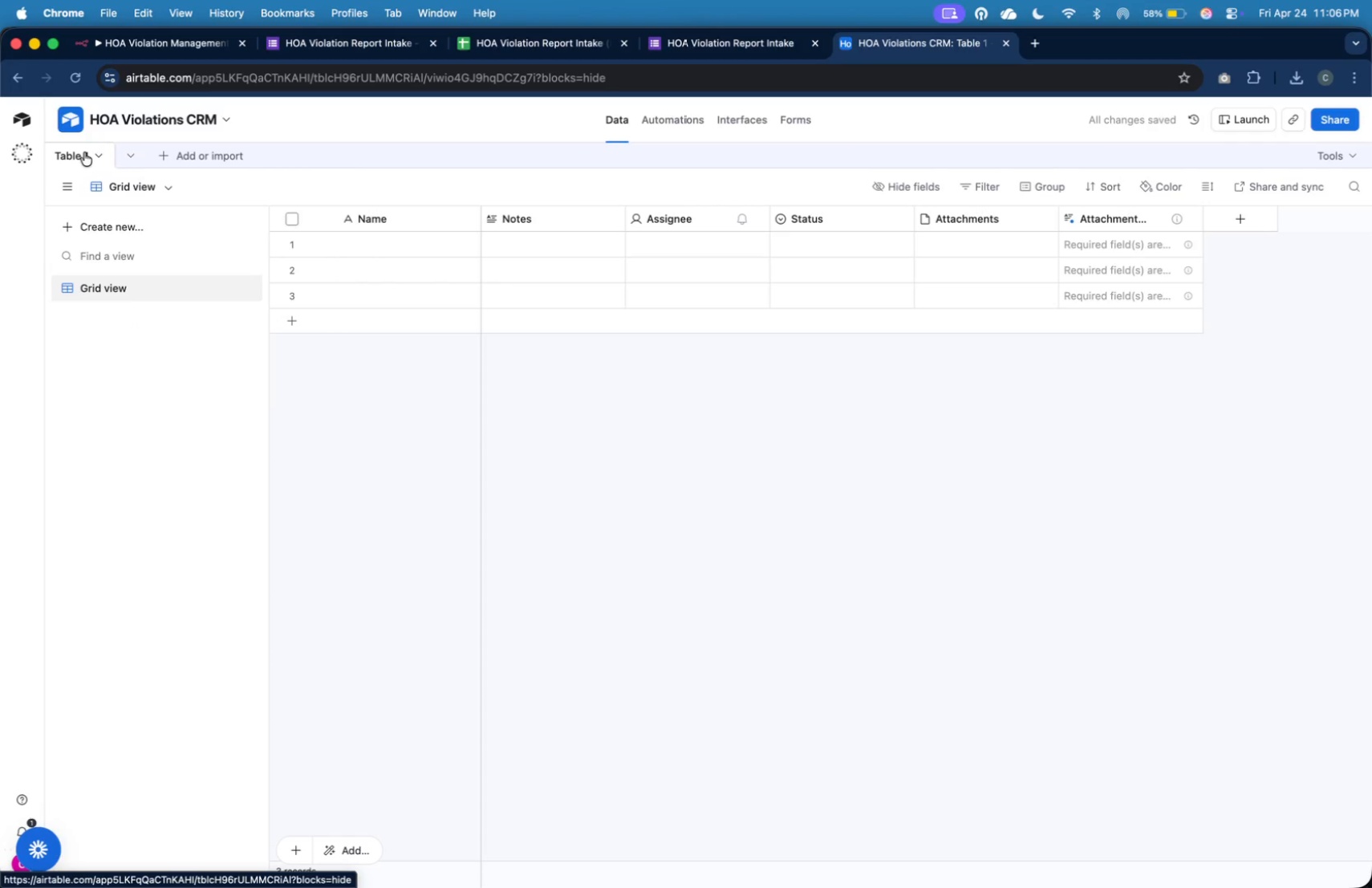 
left_click([130, 237])
 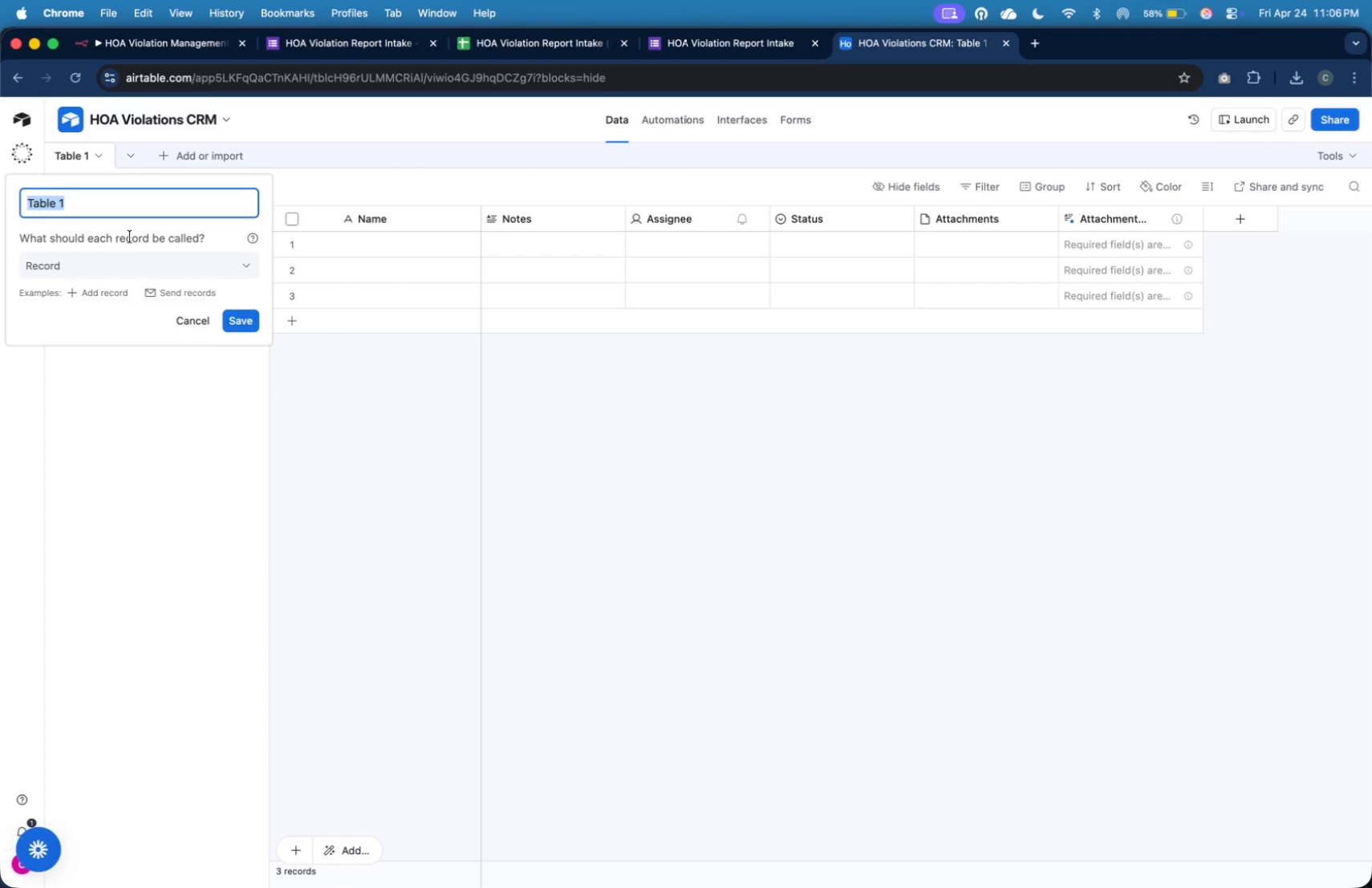 
wait(5.14)
 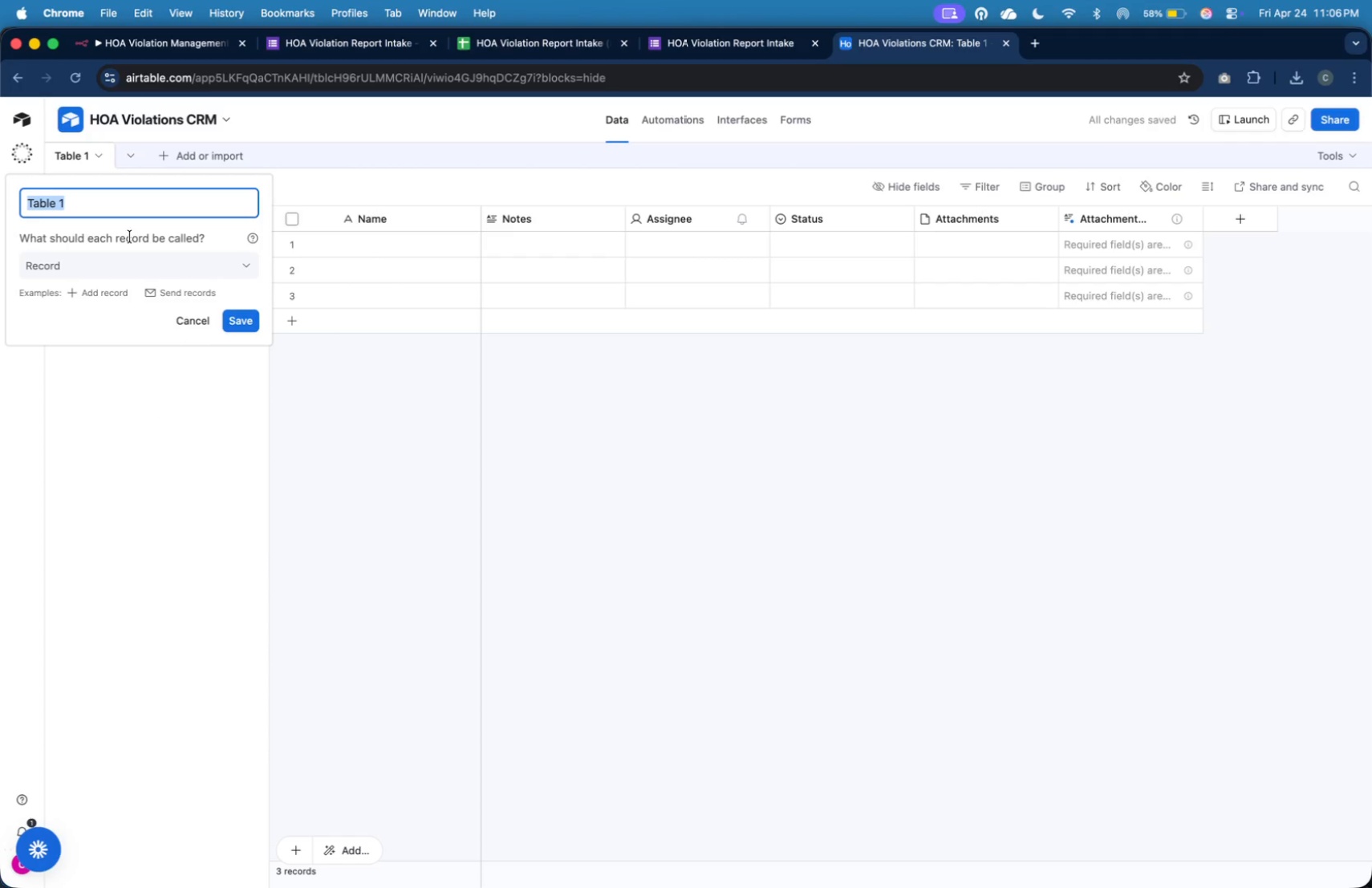 
type(Propr)
key(Backspace)
type(erties)
 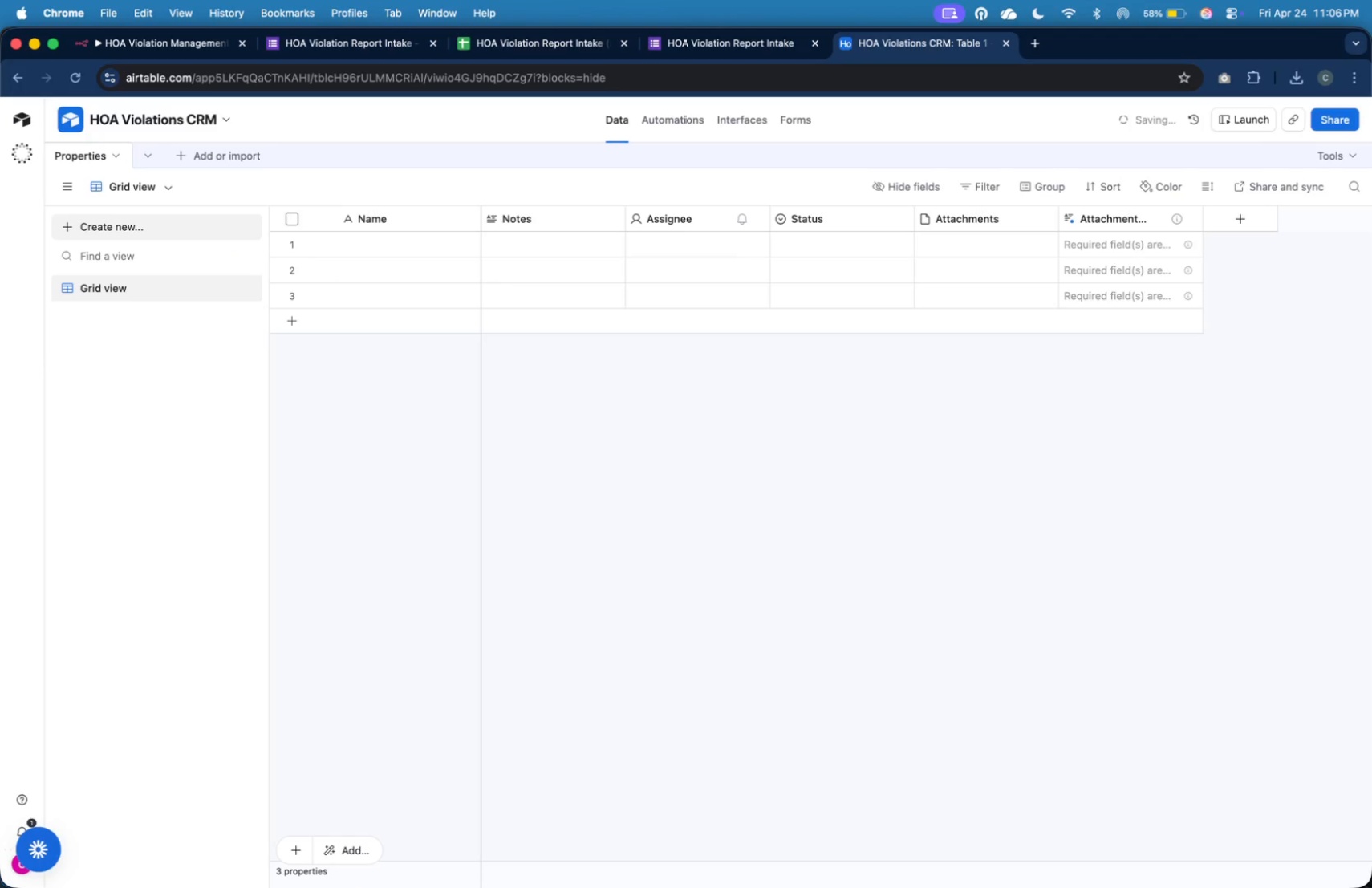 
key(Enter)
 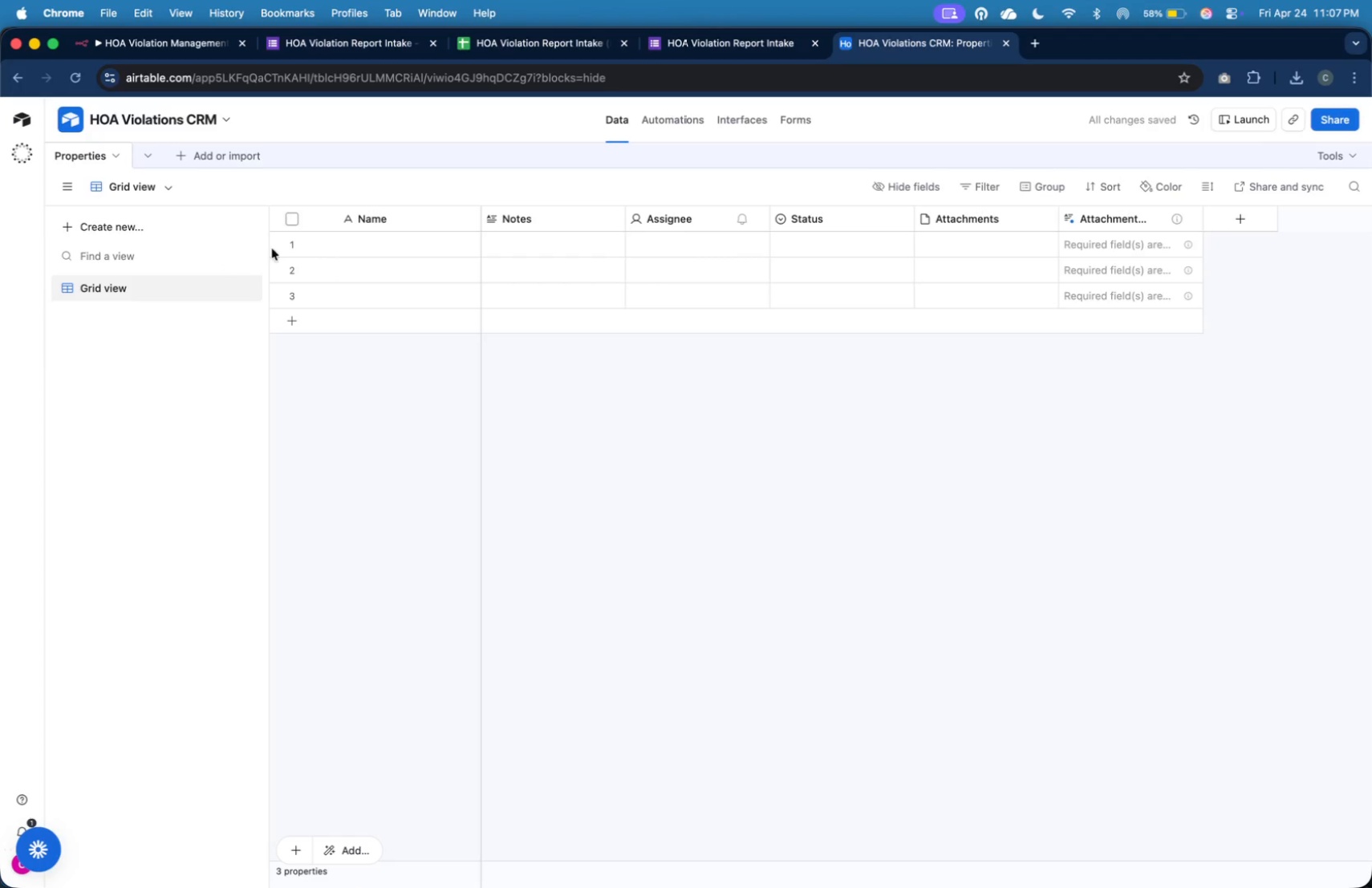 
left_click([351, 221])
 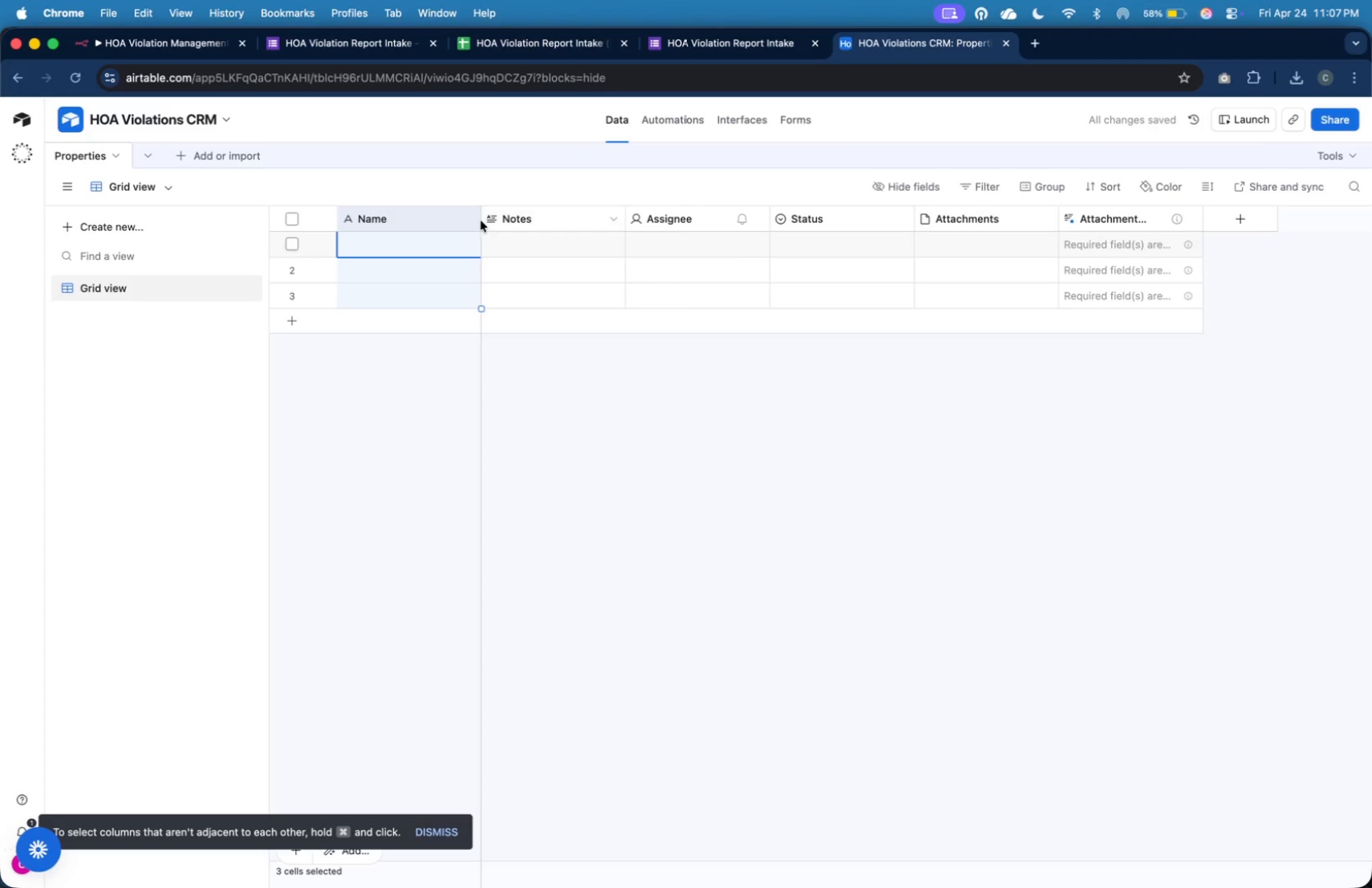 
left_click([464, 221])
 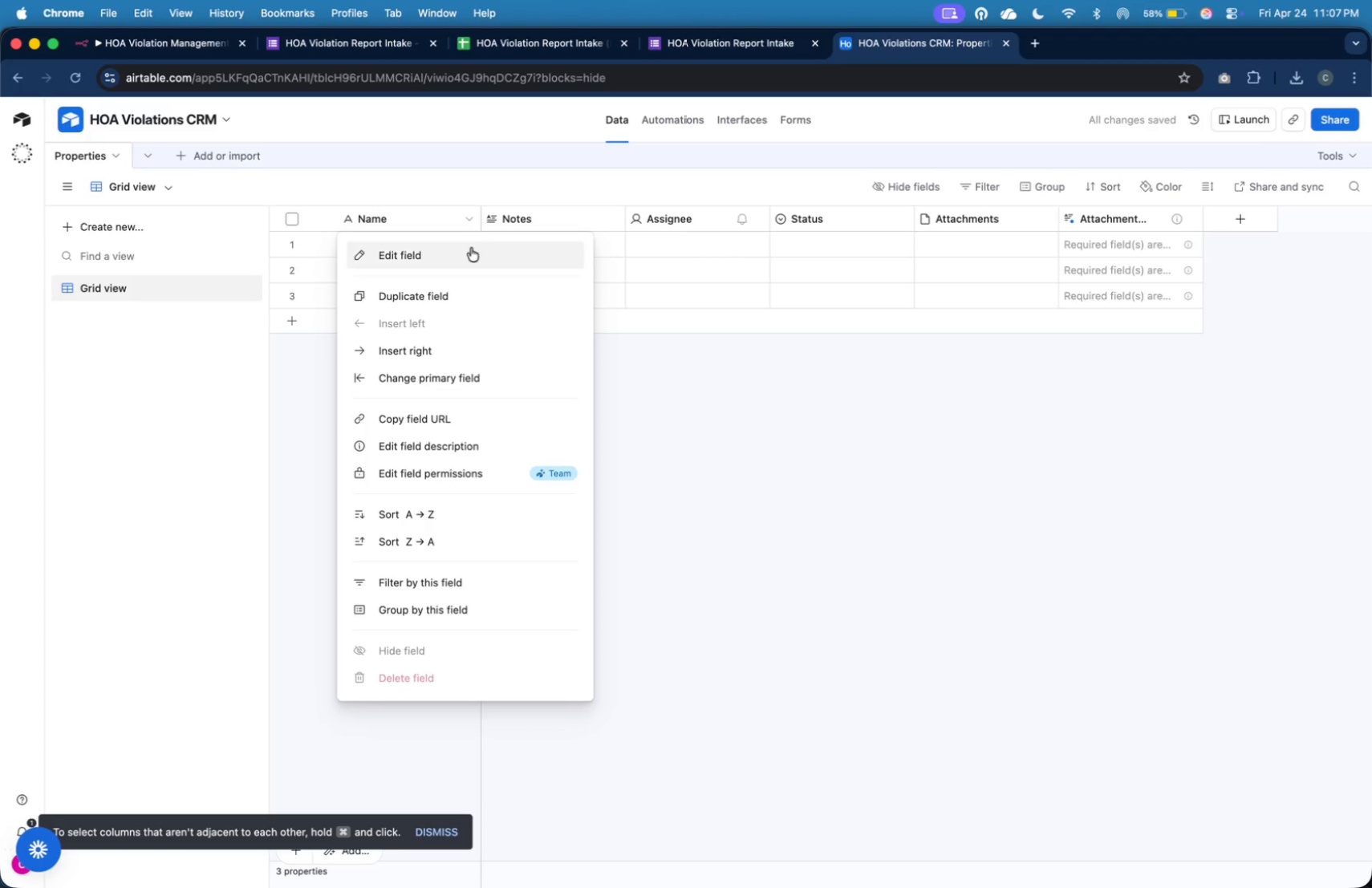 
left_click([472, 253])
 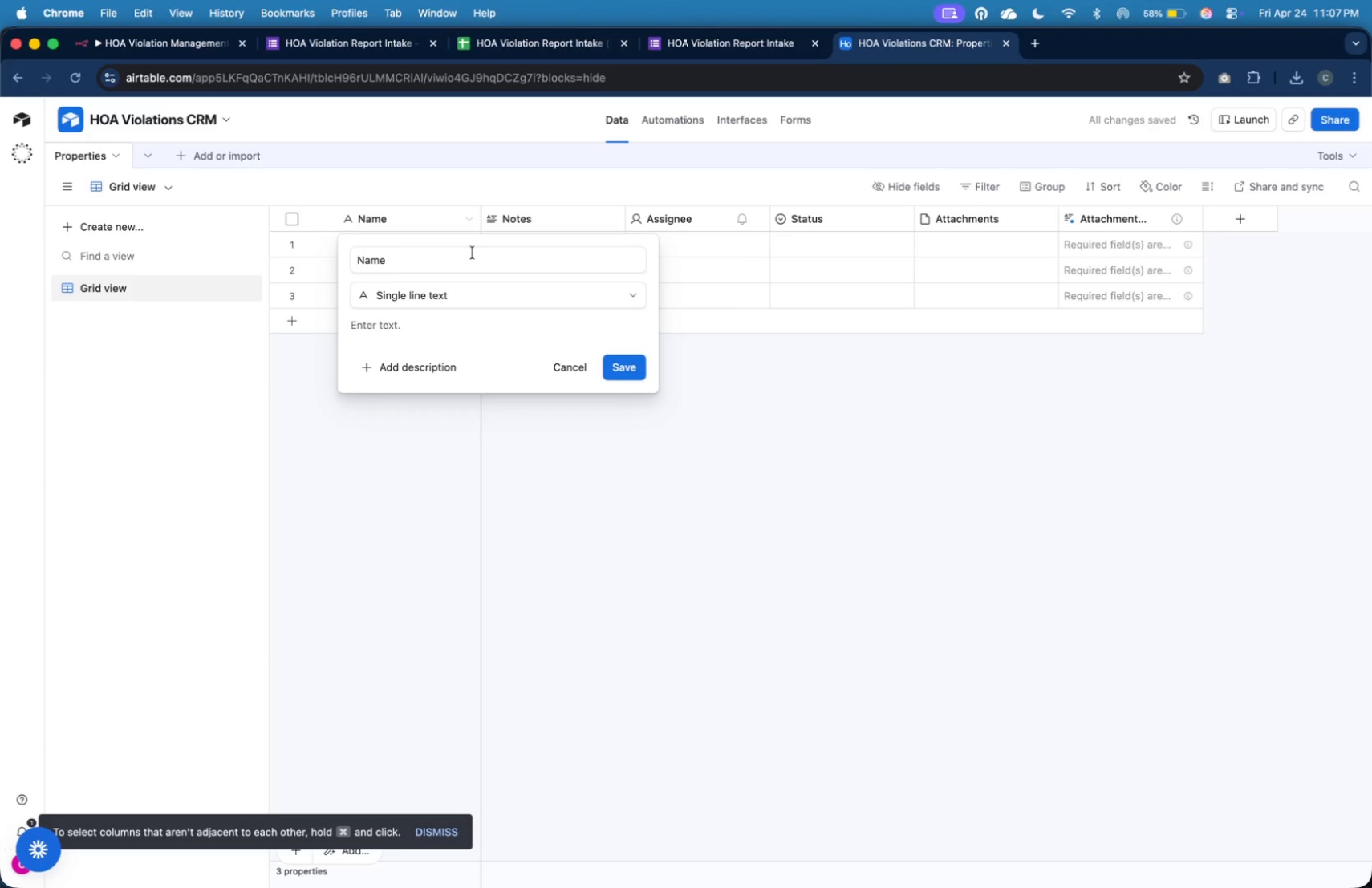 
left_click([473, 253])
 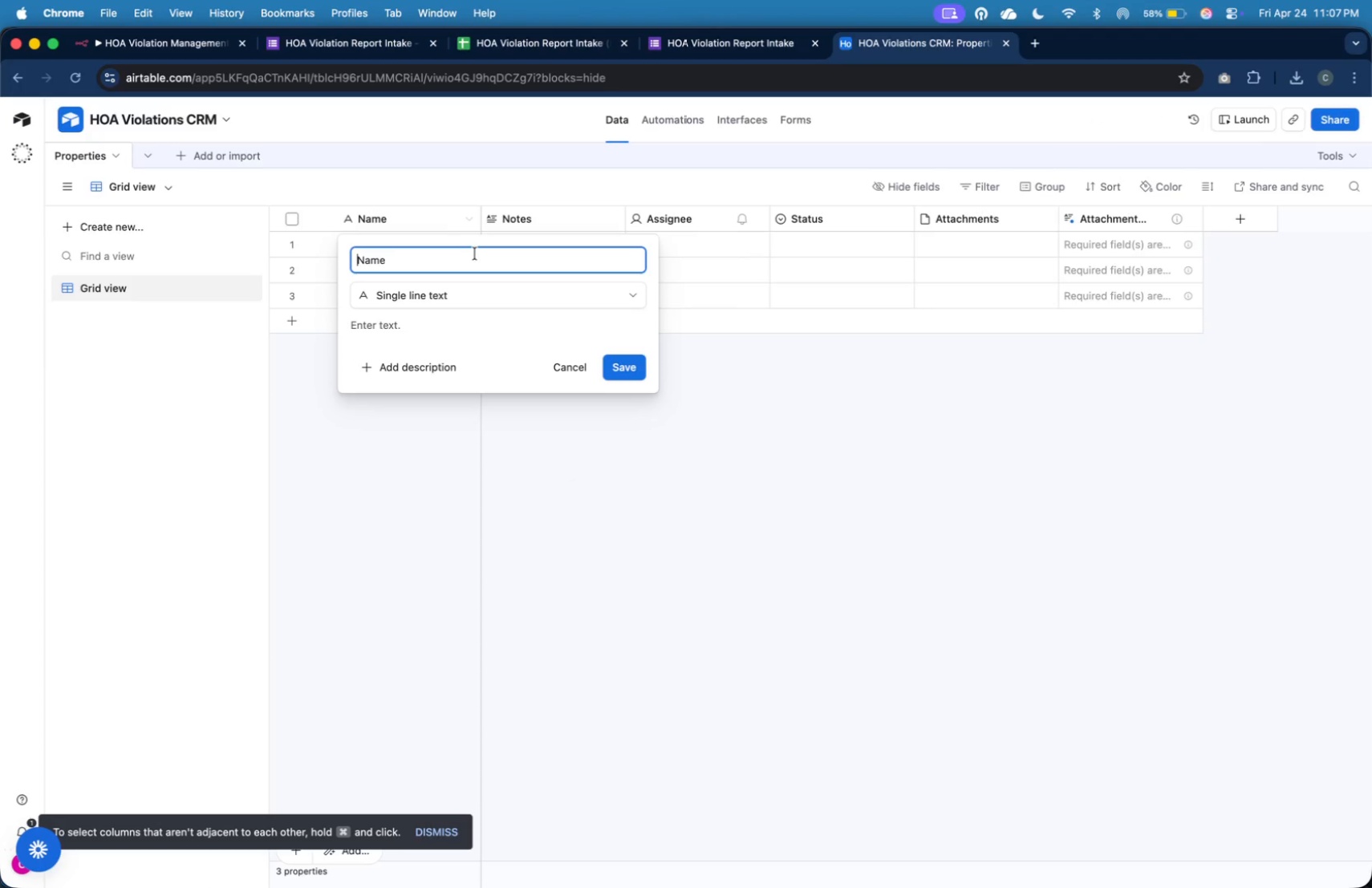 
key(Meta+A)
 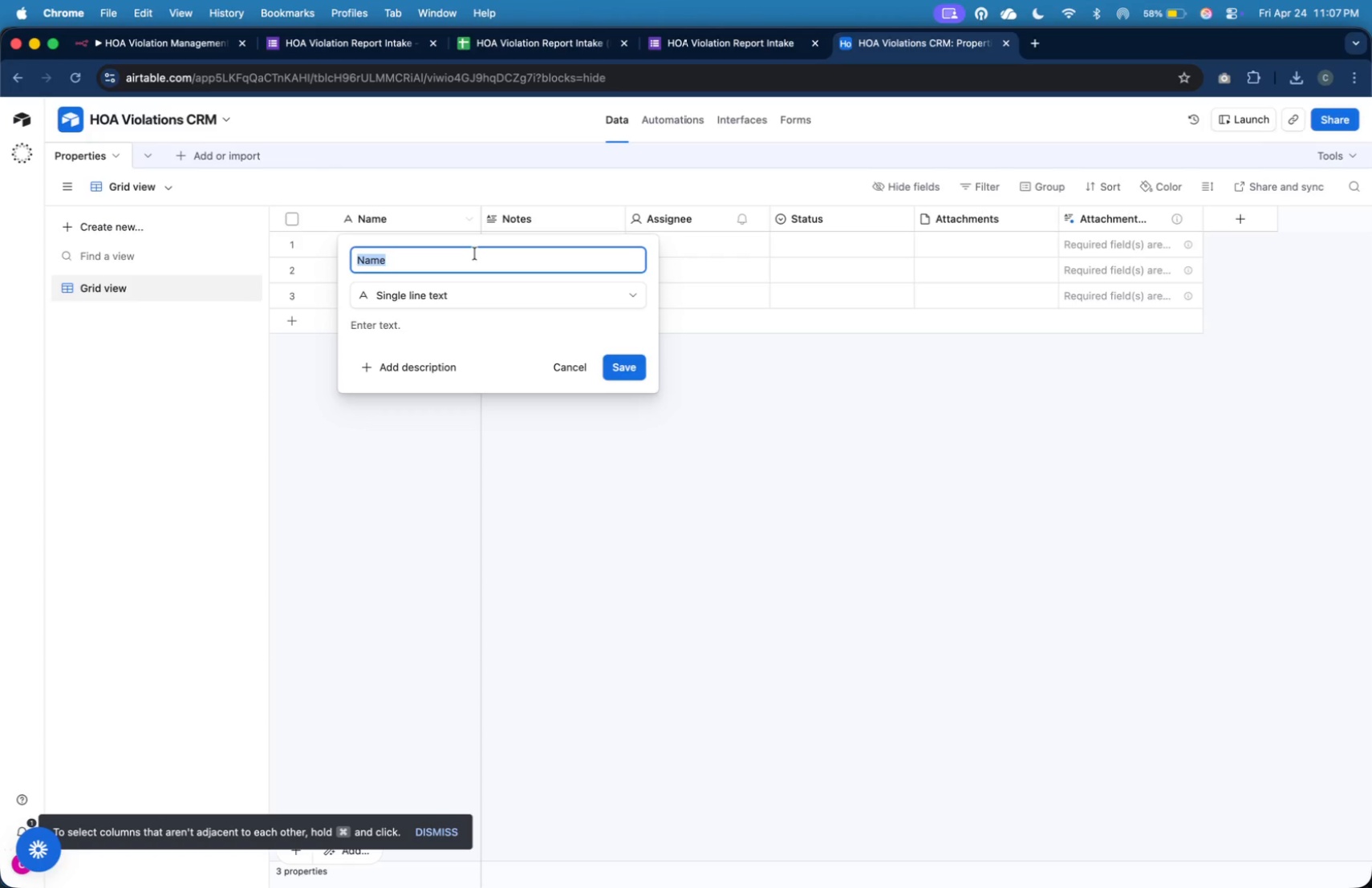 
type(Property Address)
 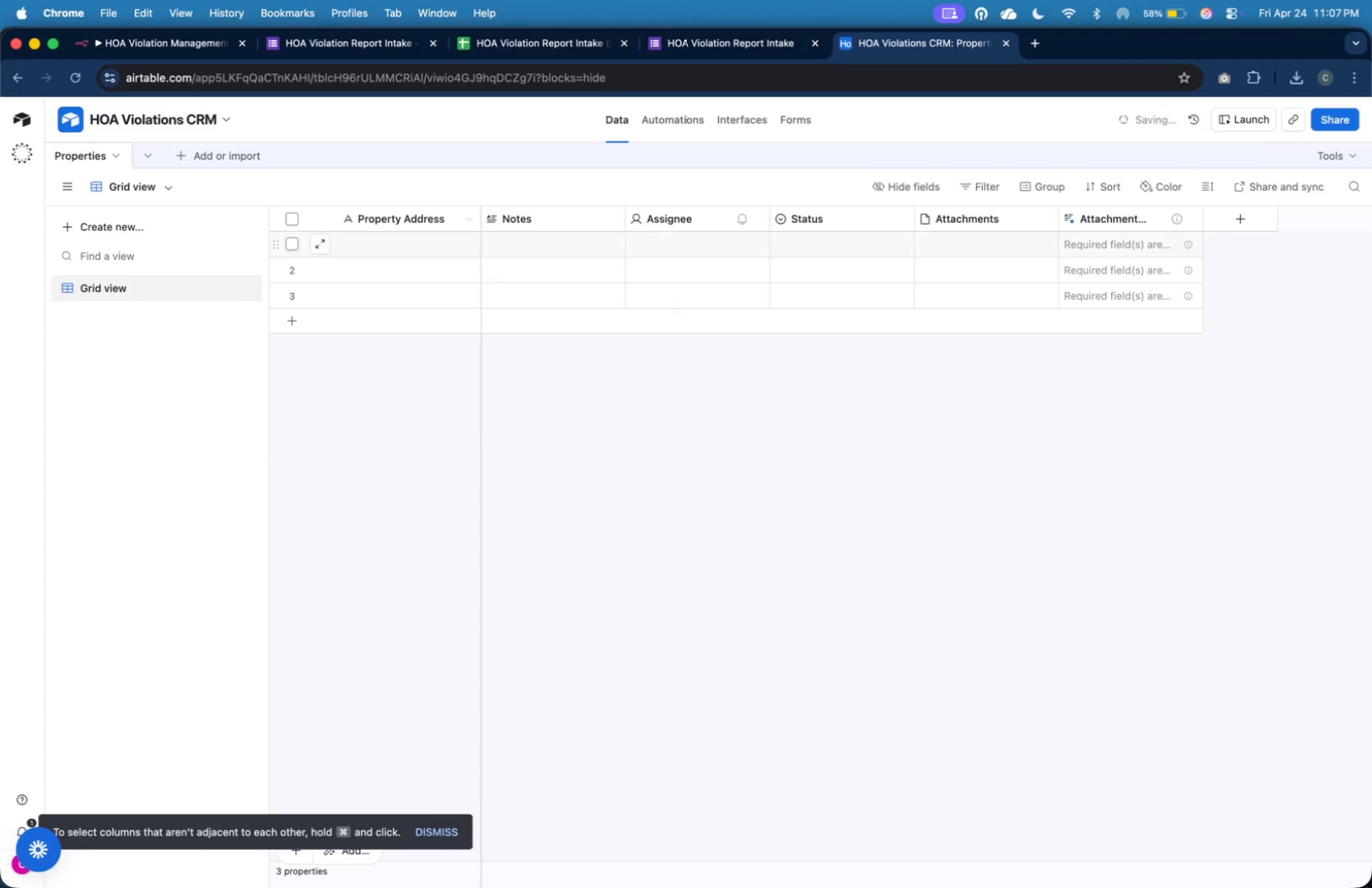 
 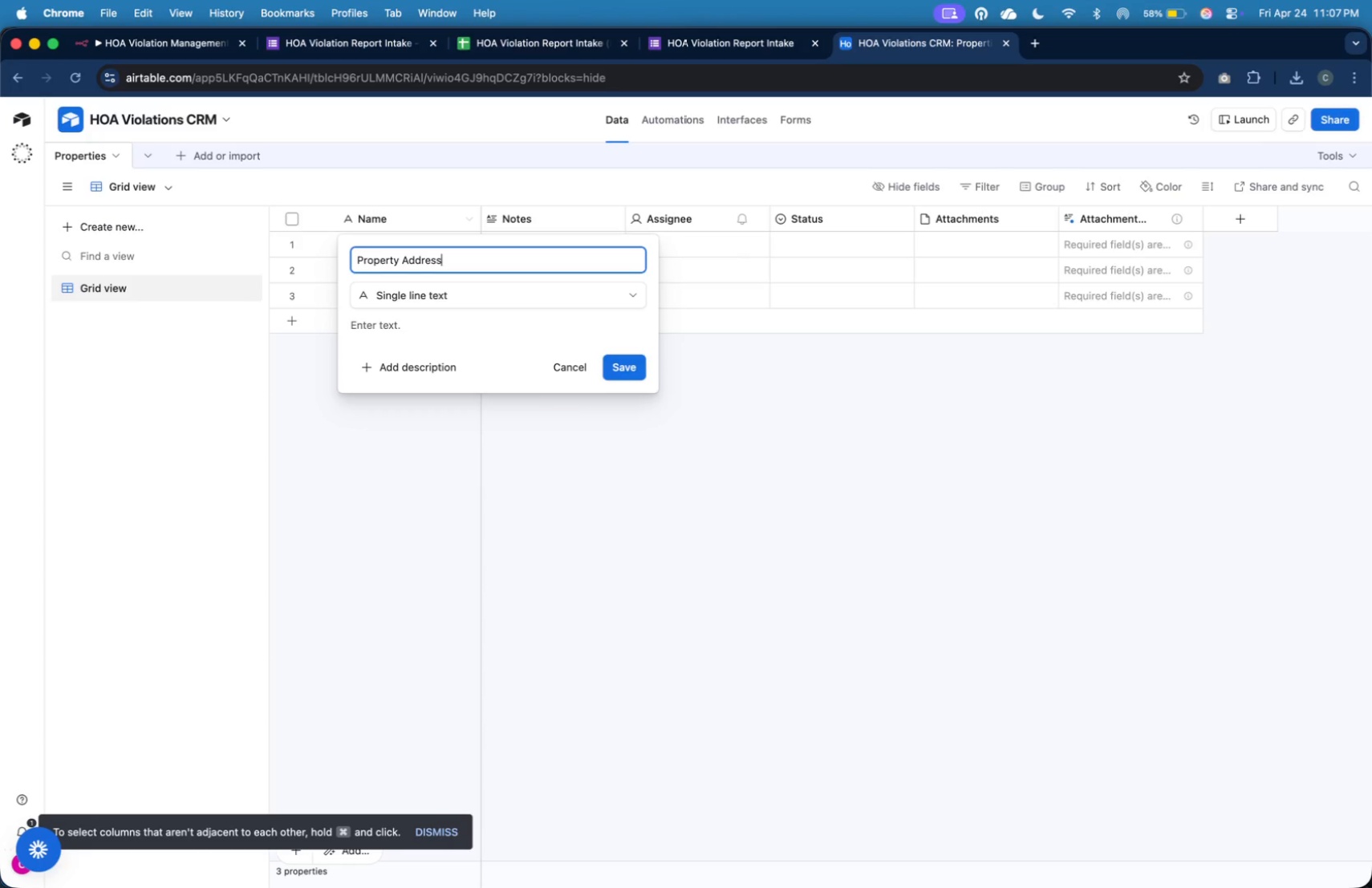 
key(Enter)
 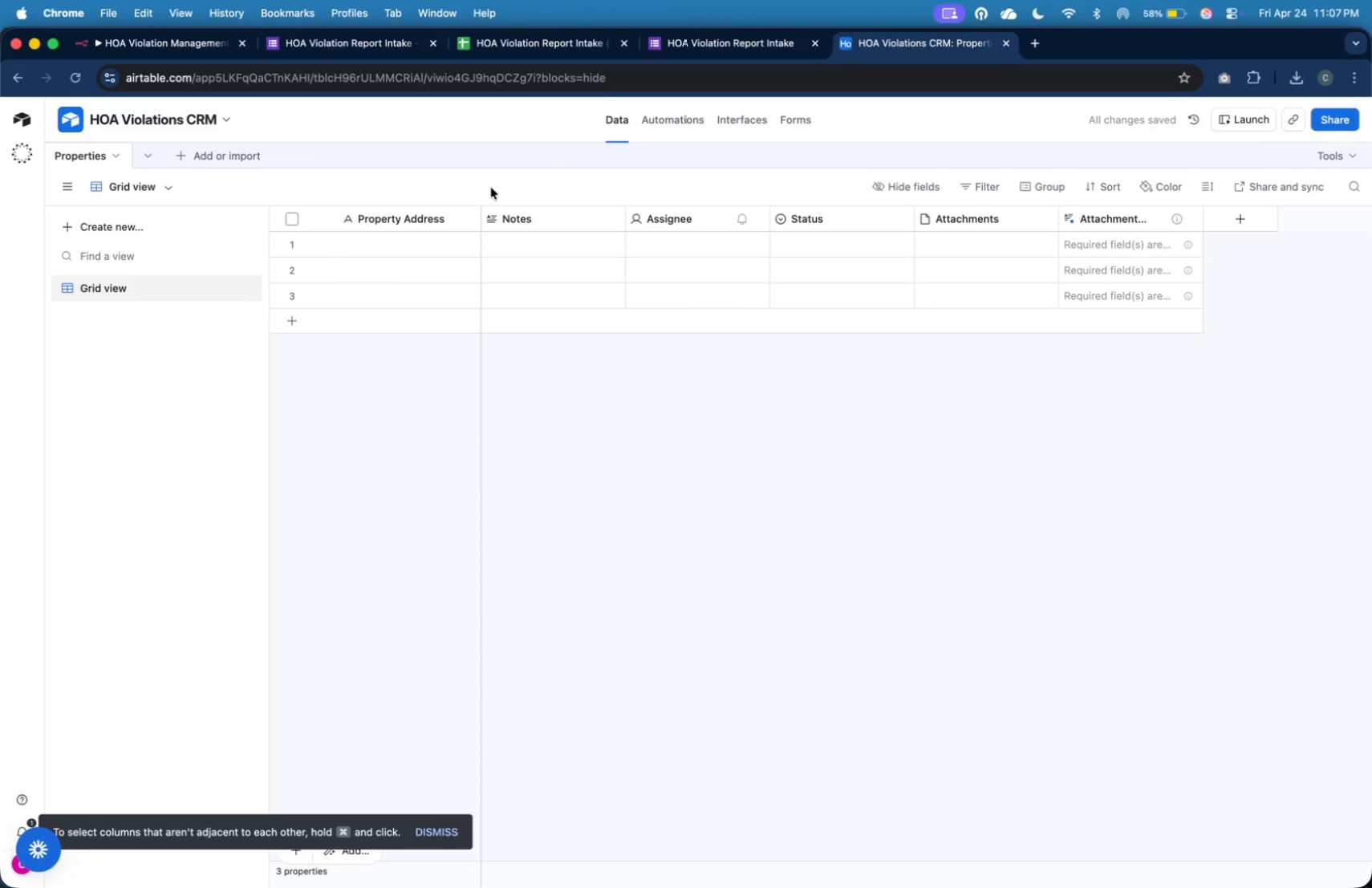 
left_click([607, 218])
 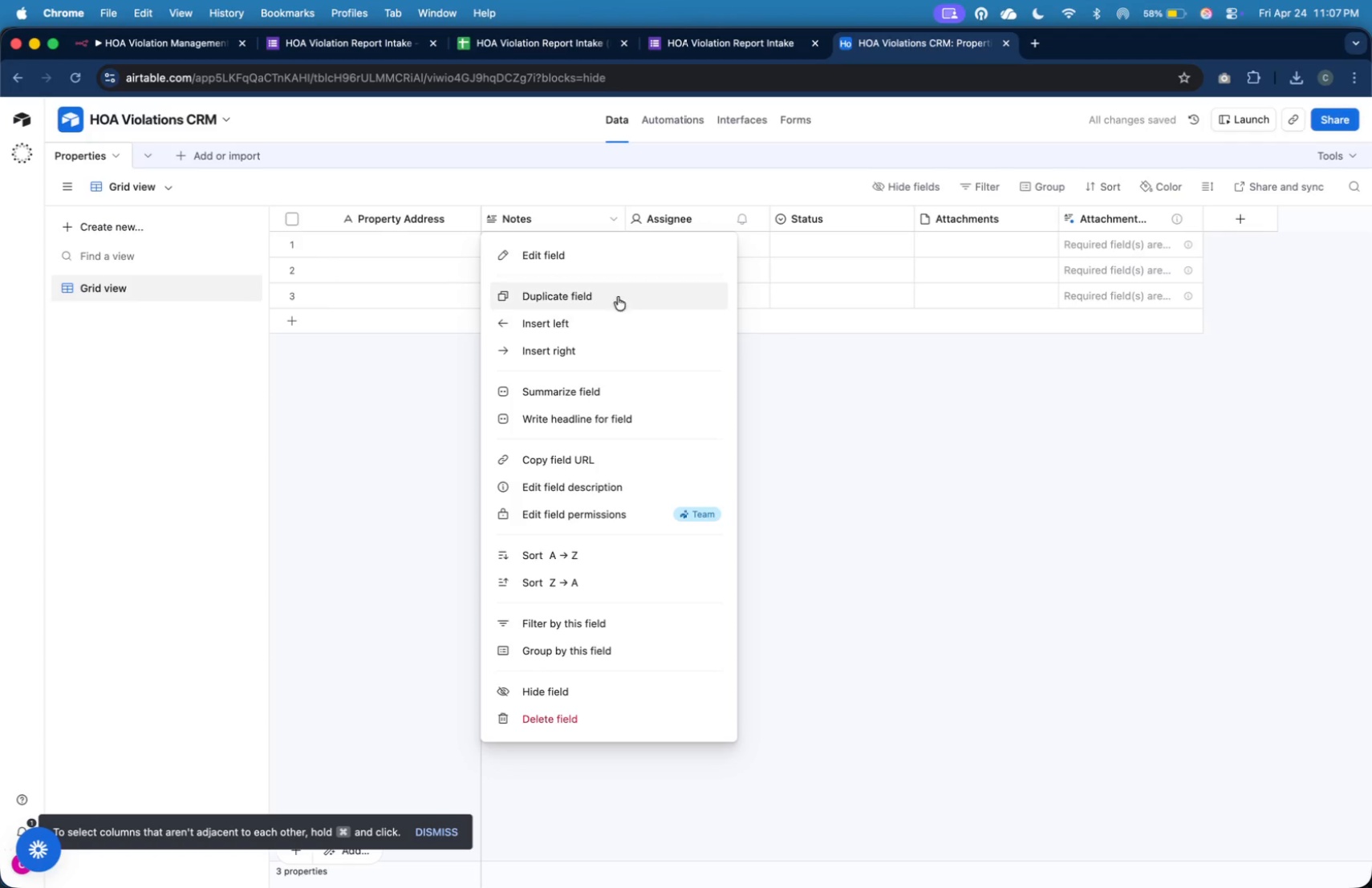 
left_click([619, 252])
 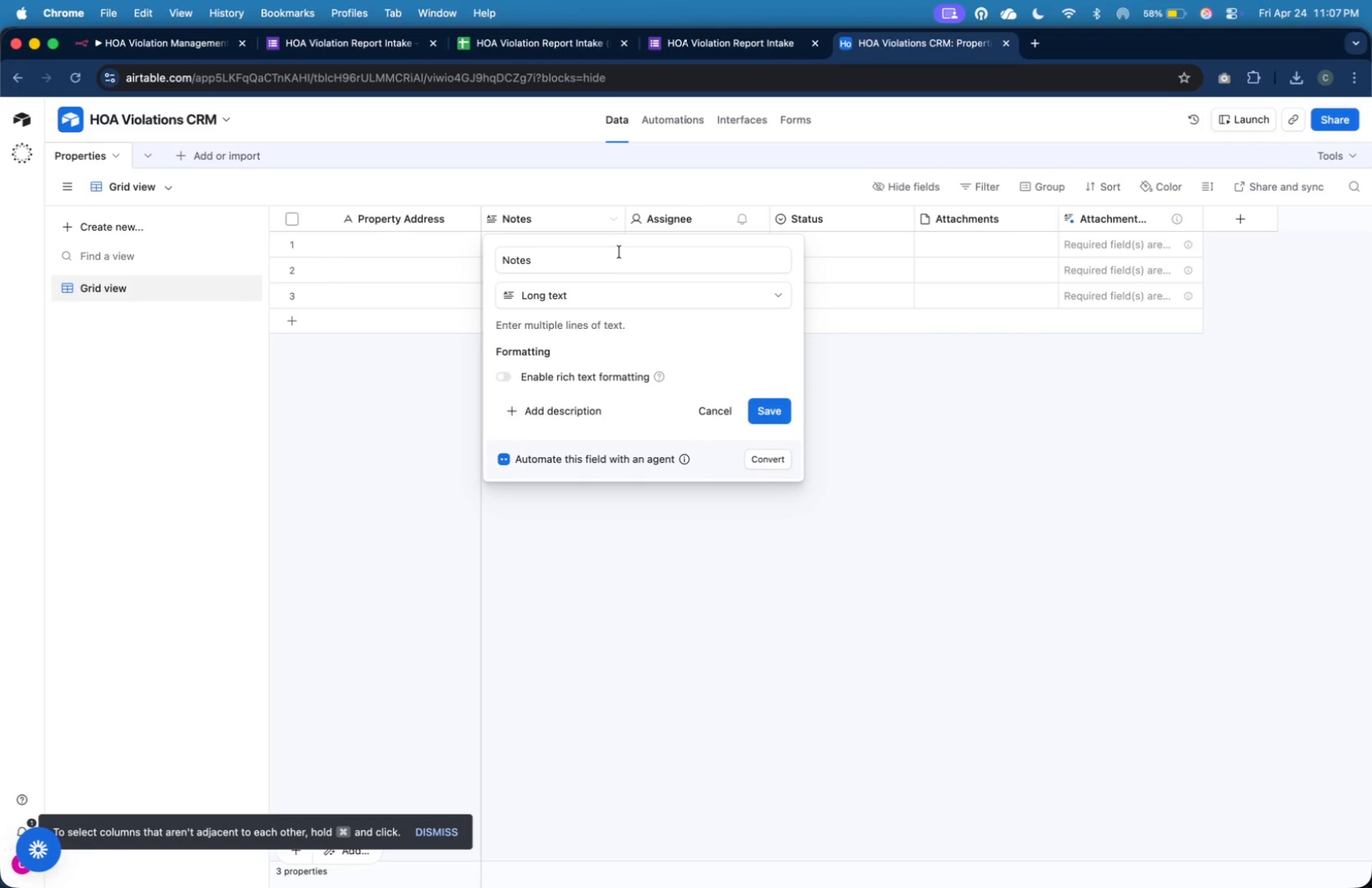 
left_click([619, 259])
 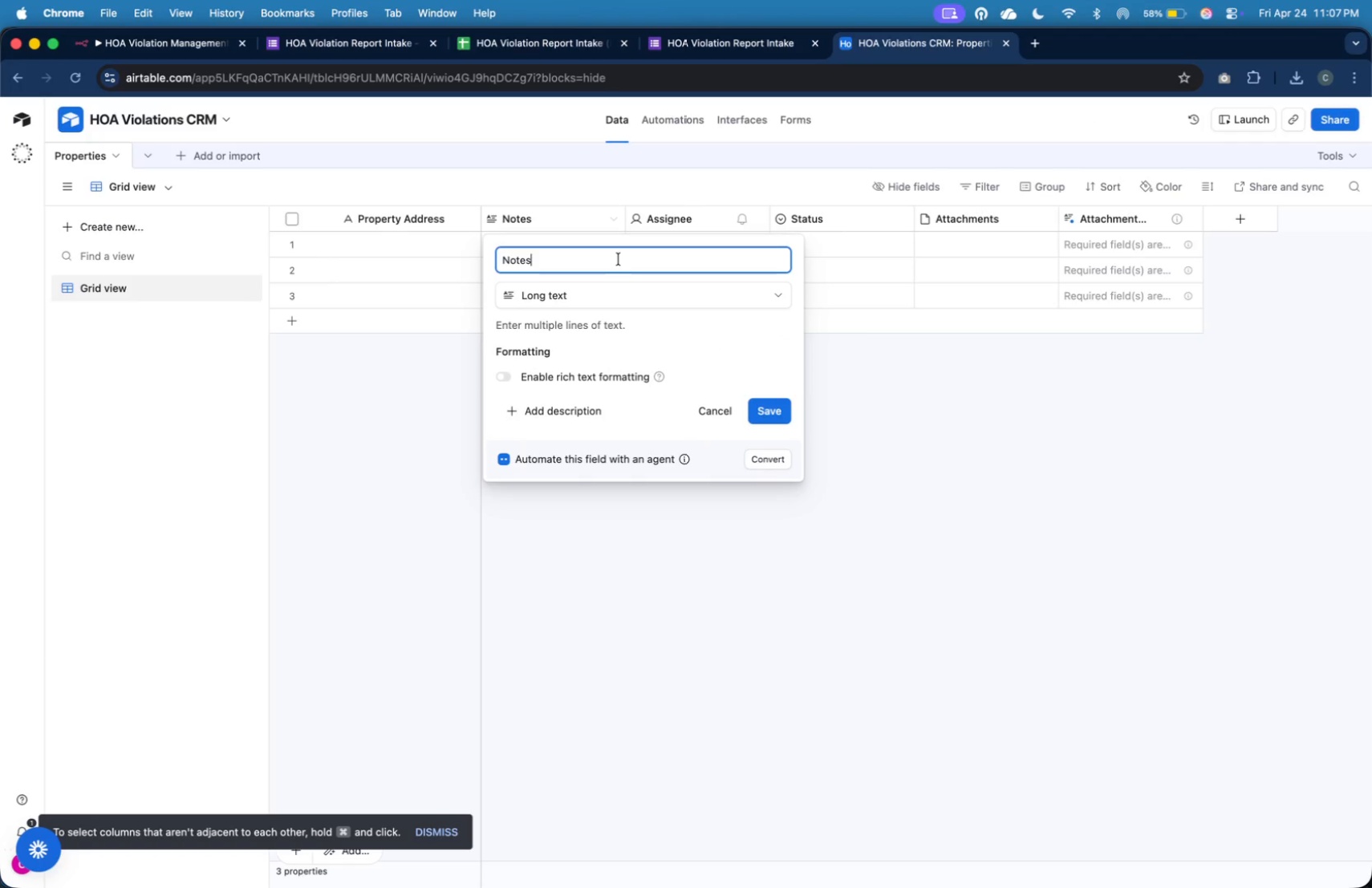 
key(Meta+S)
 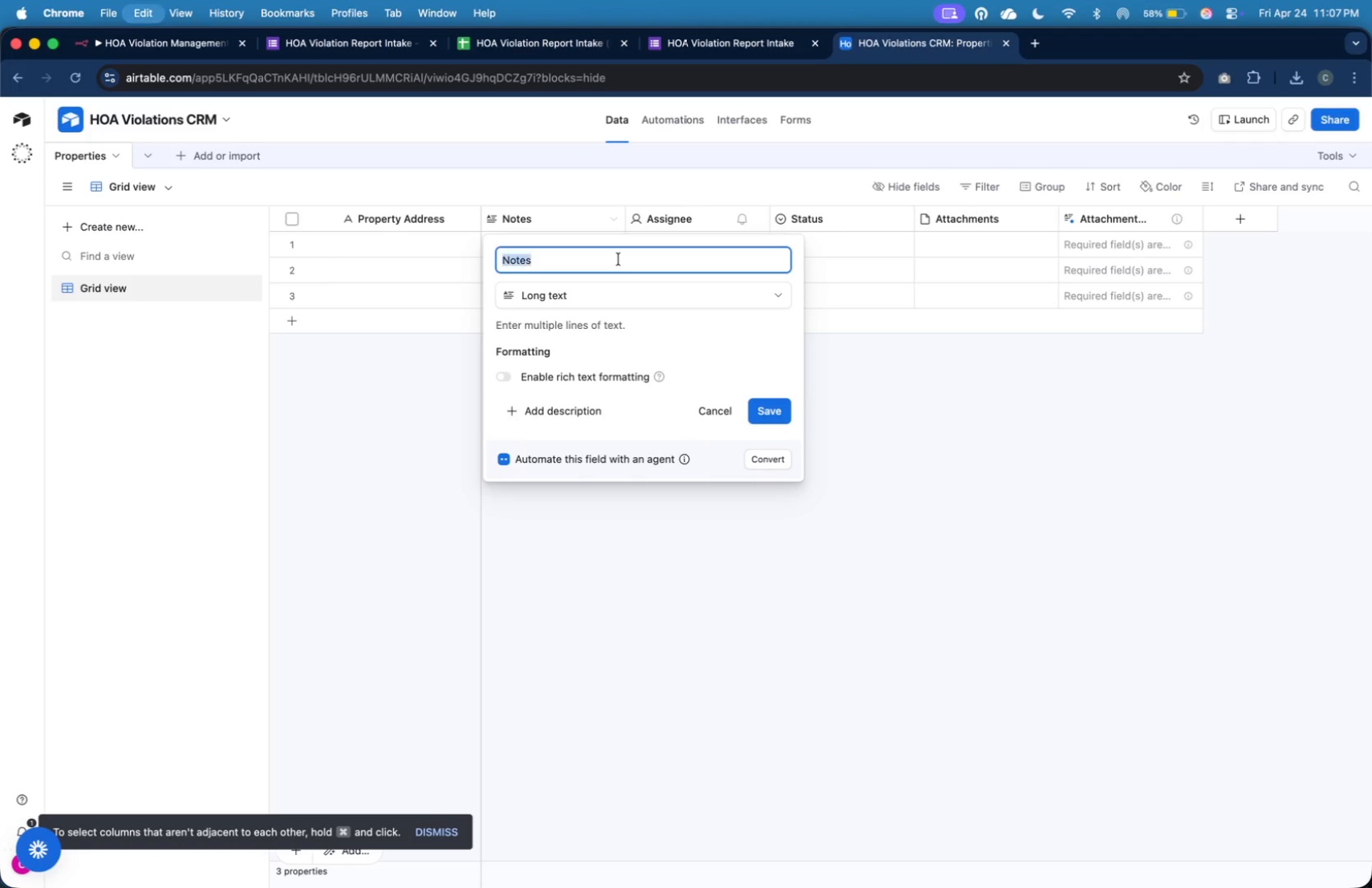 
key(Meta+A)
 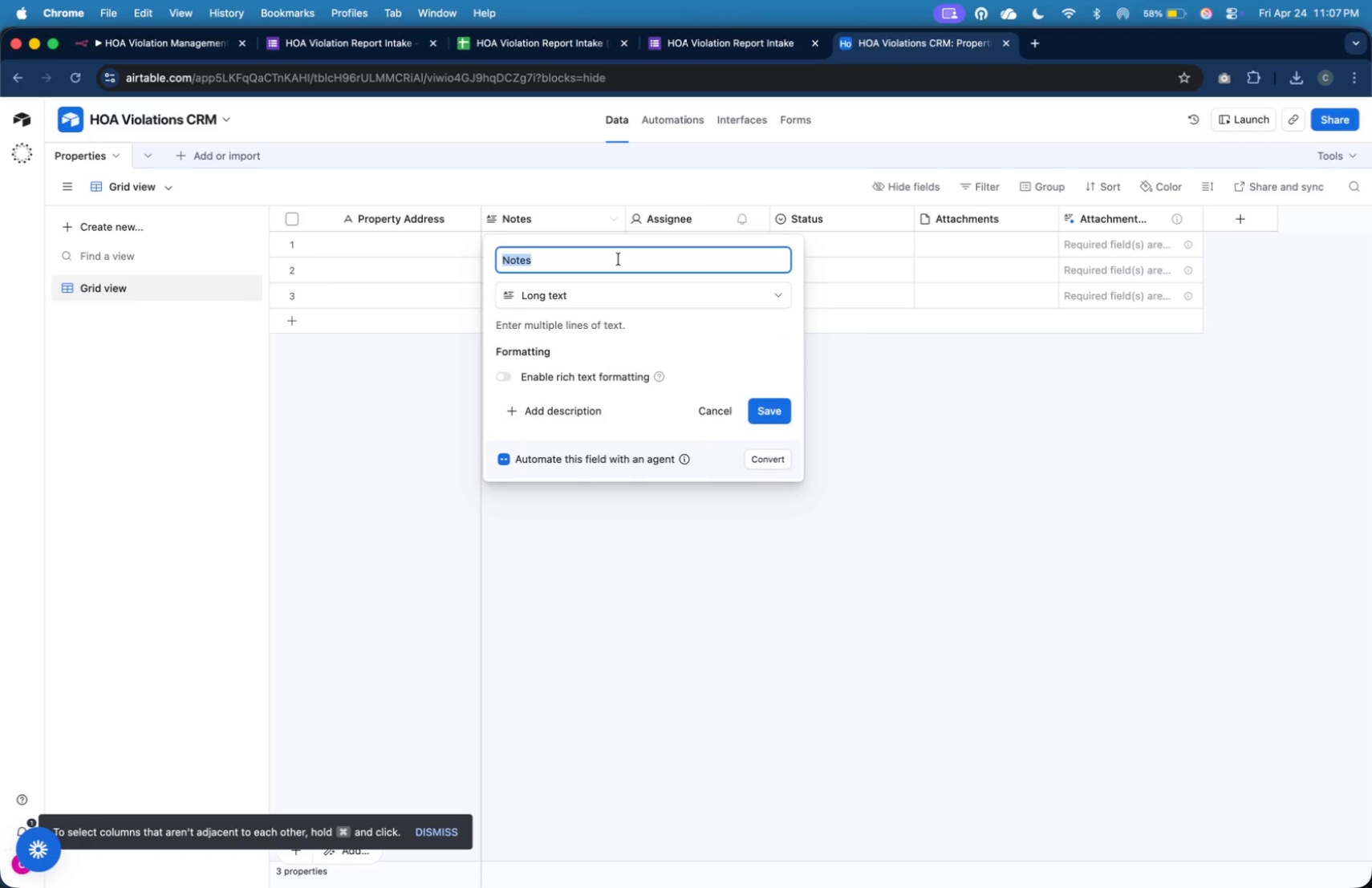 
type(Resident Email)
key(Tab)
 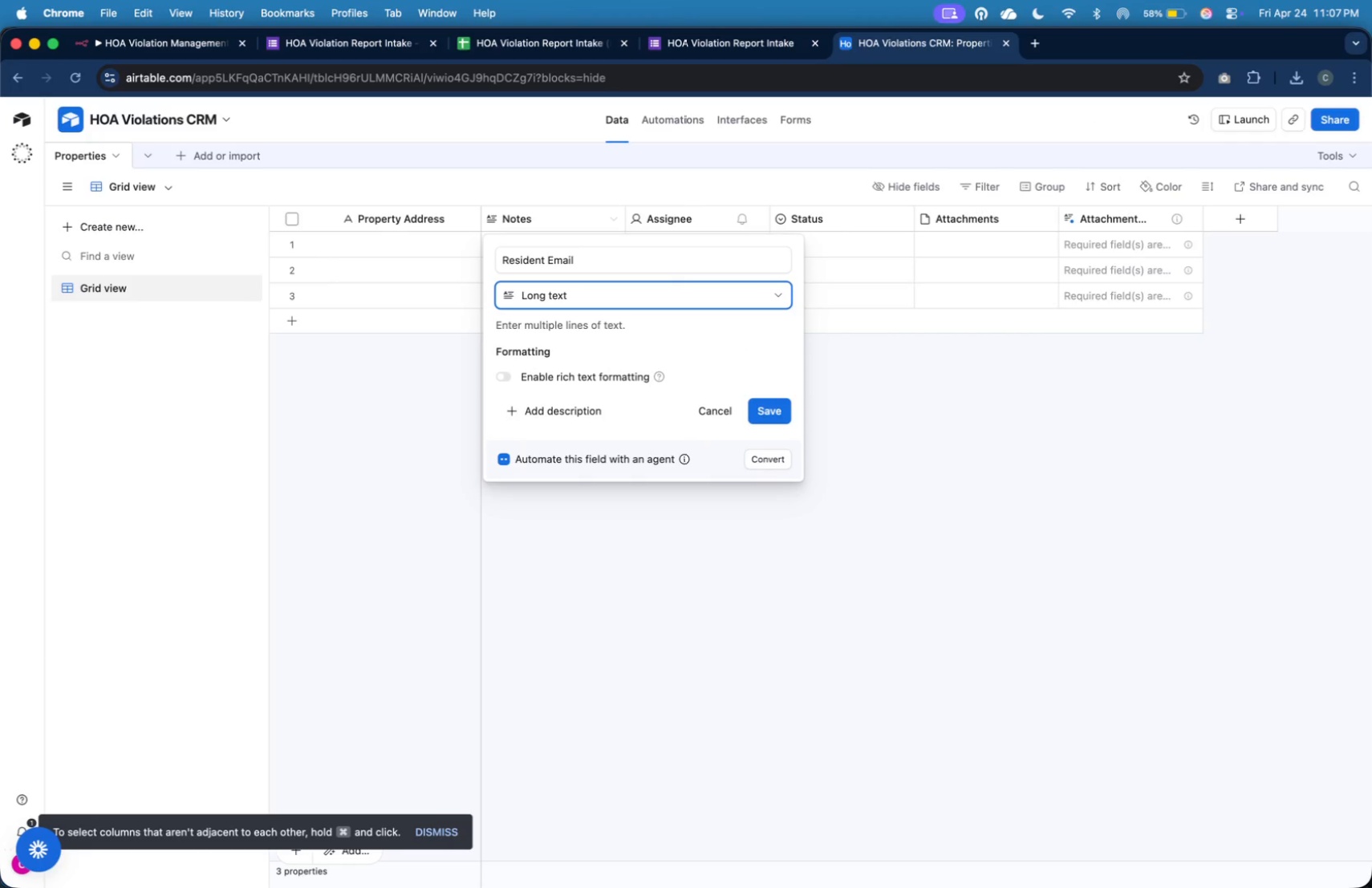 
mouse_move([615, 315])
 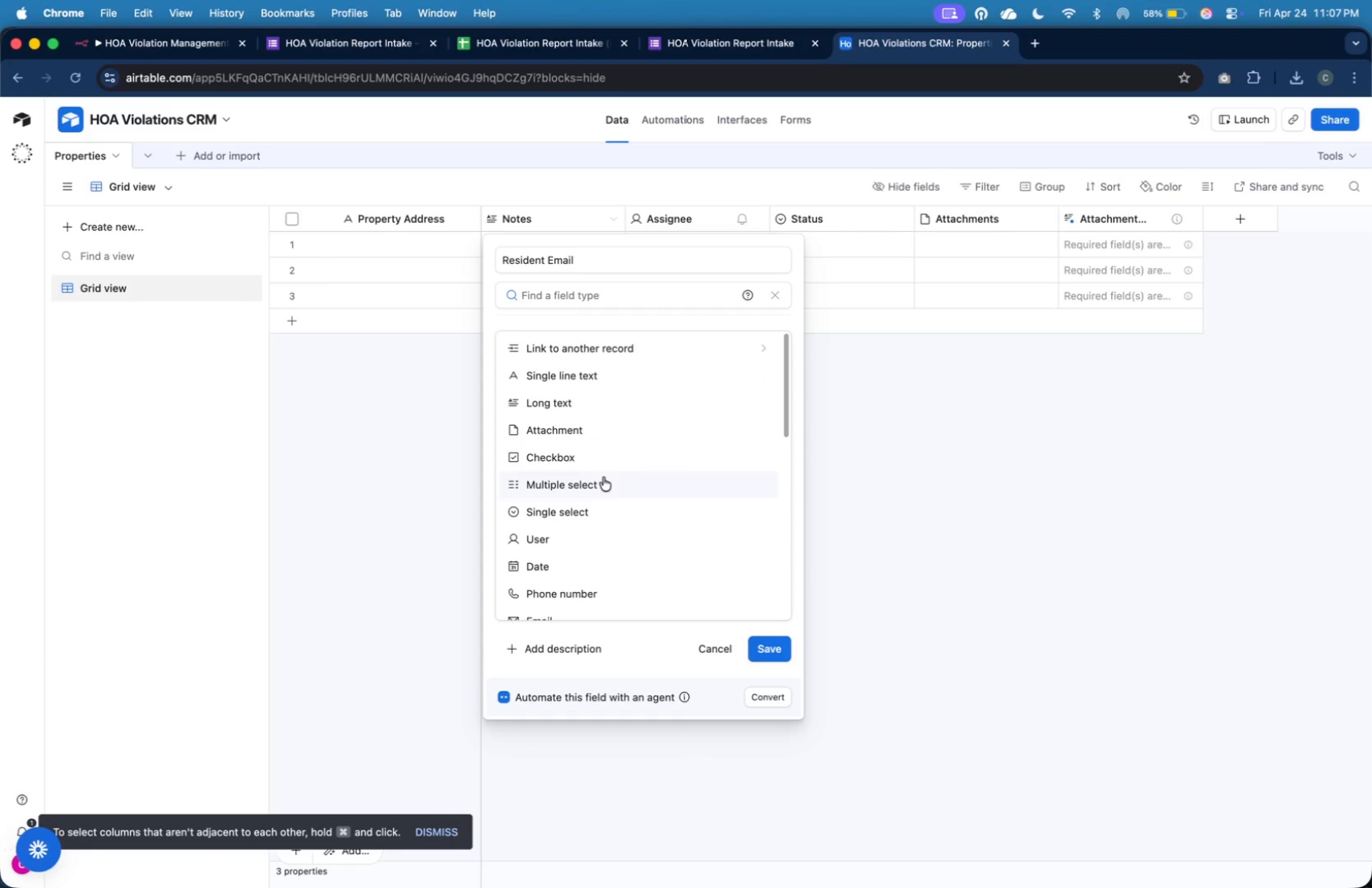 
scroll: coordinate [603, 477], scroll_direction: down, amount: 4.0
 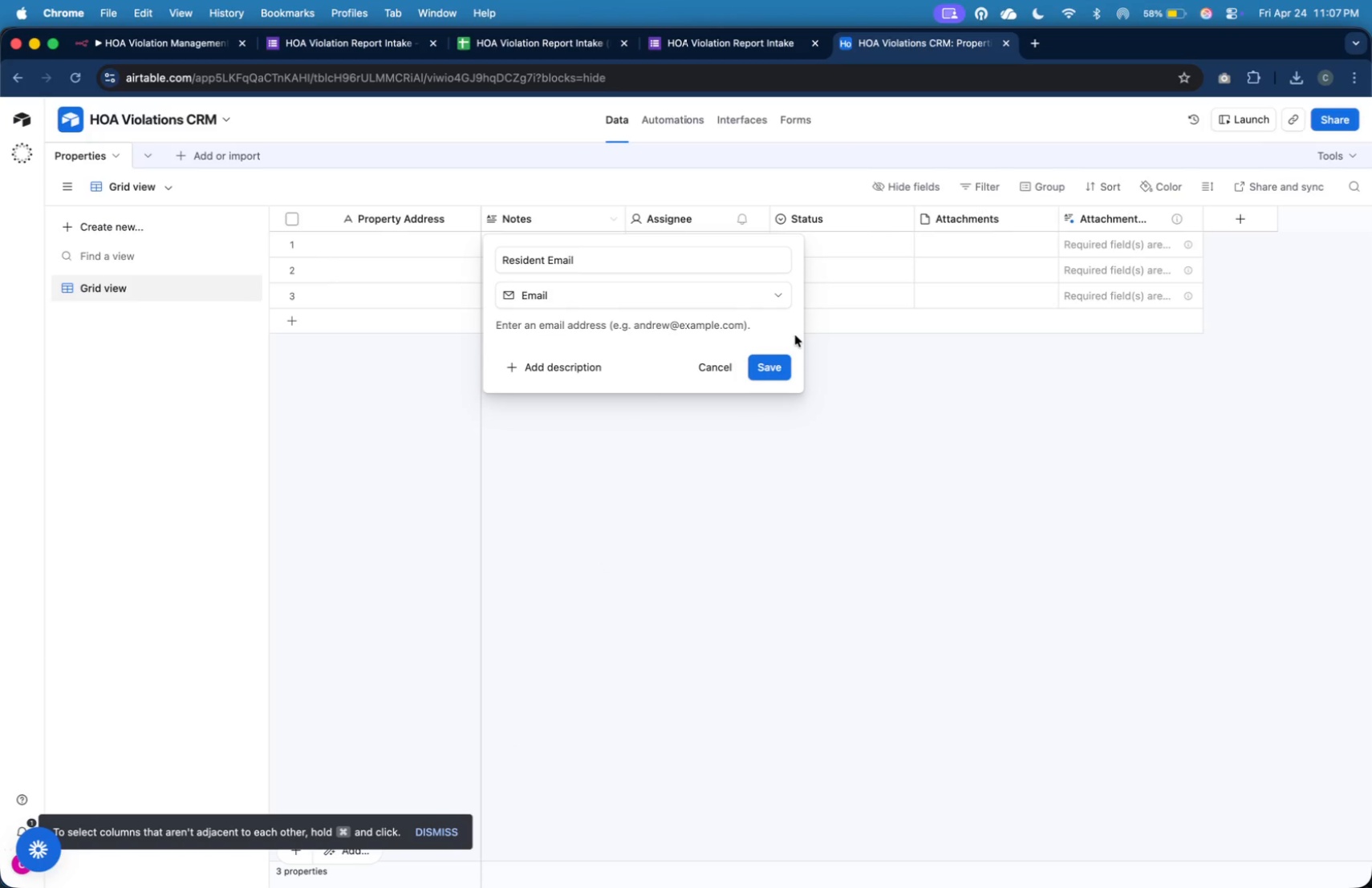 
left_click([782, 364])
 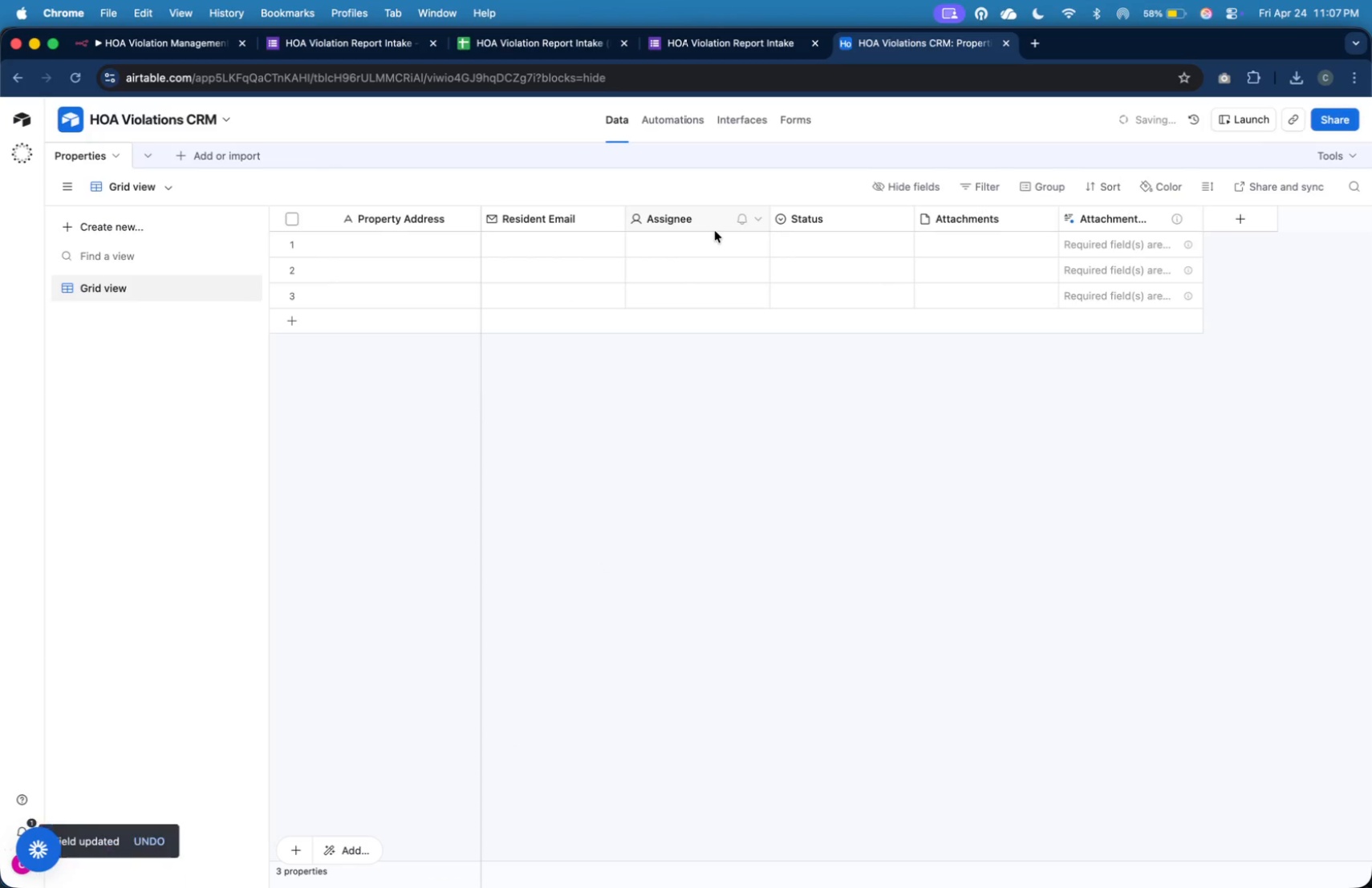 
mouse_move([464, 221])
 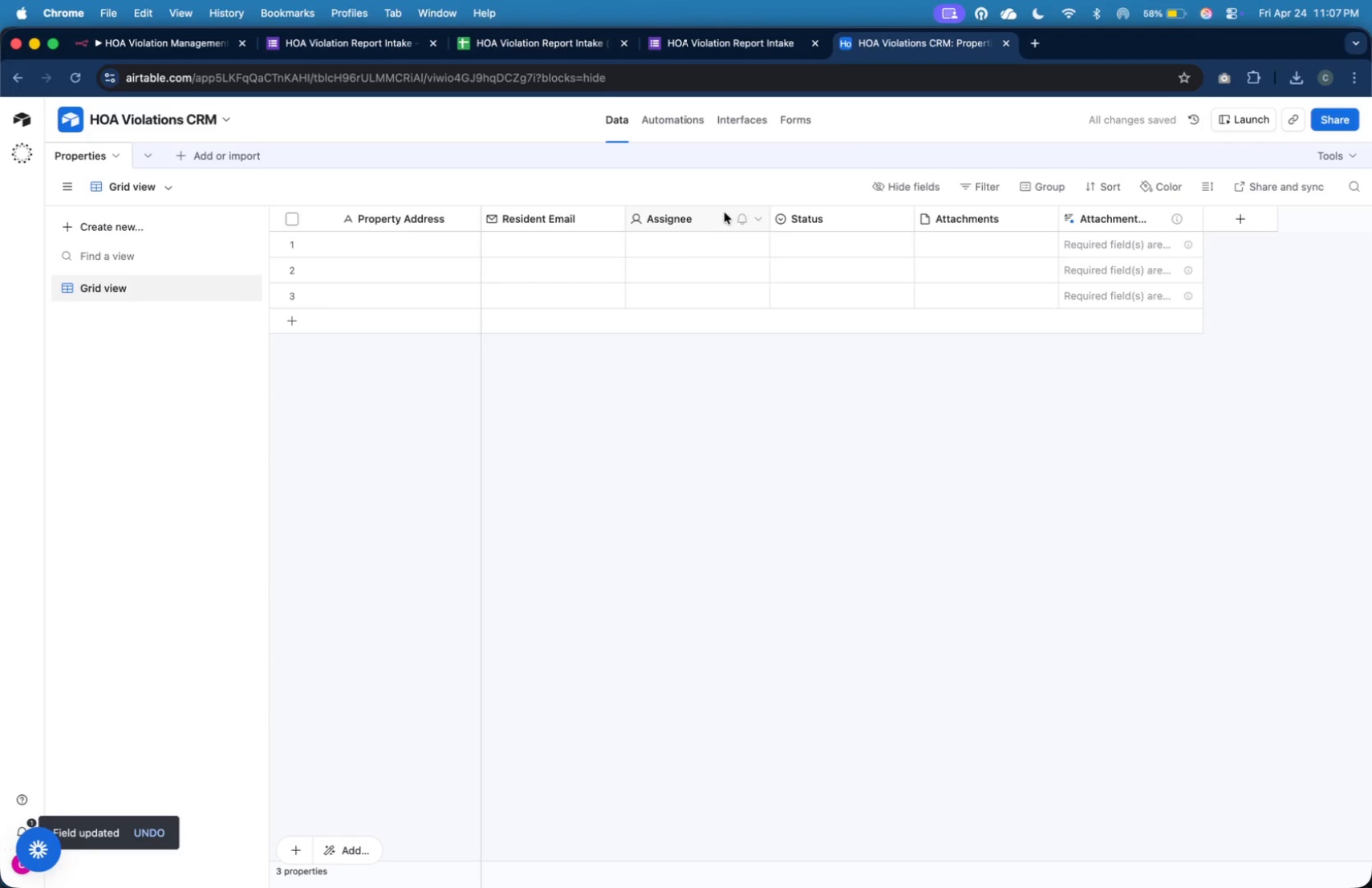 
left_click([760, 217])
 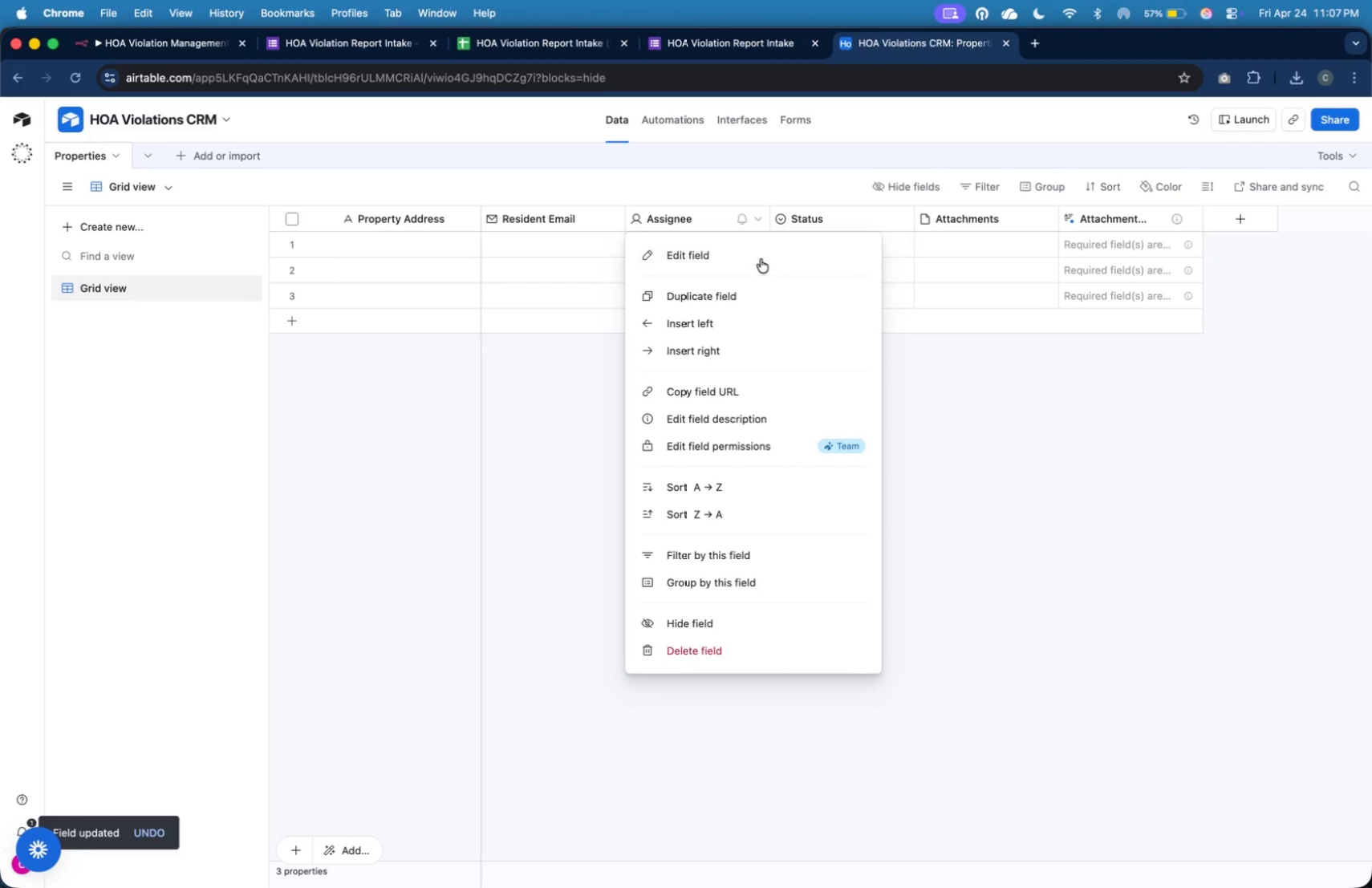 
hold_key(key=ShiftLeft, duration=0.42)
 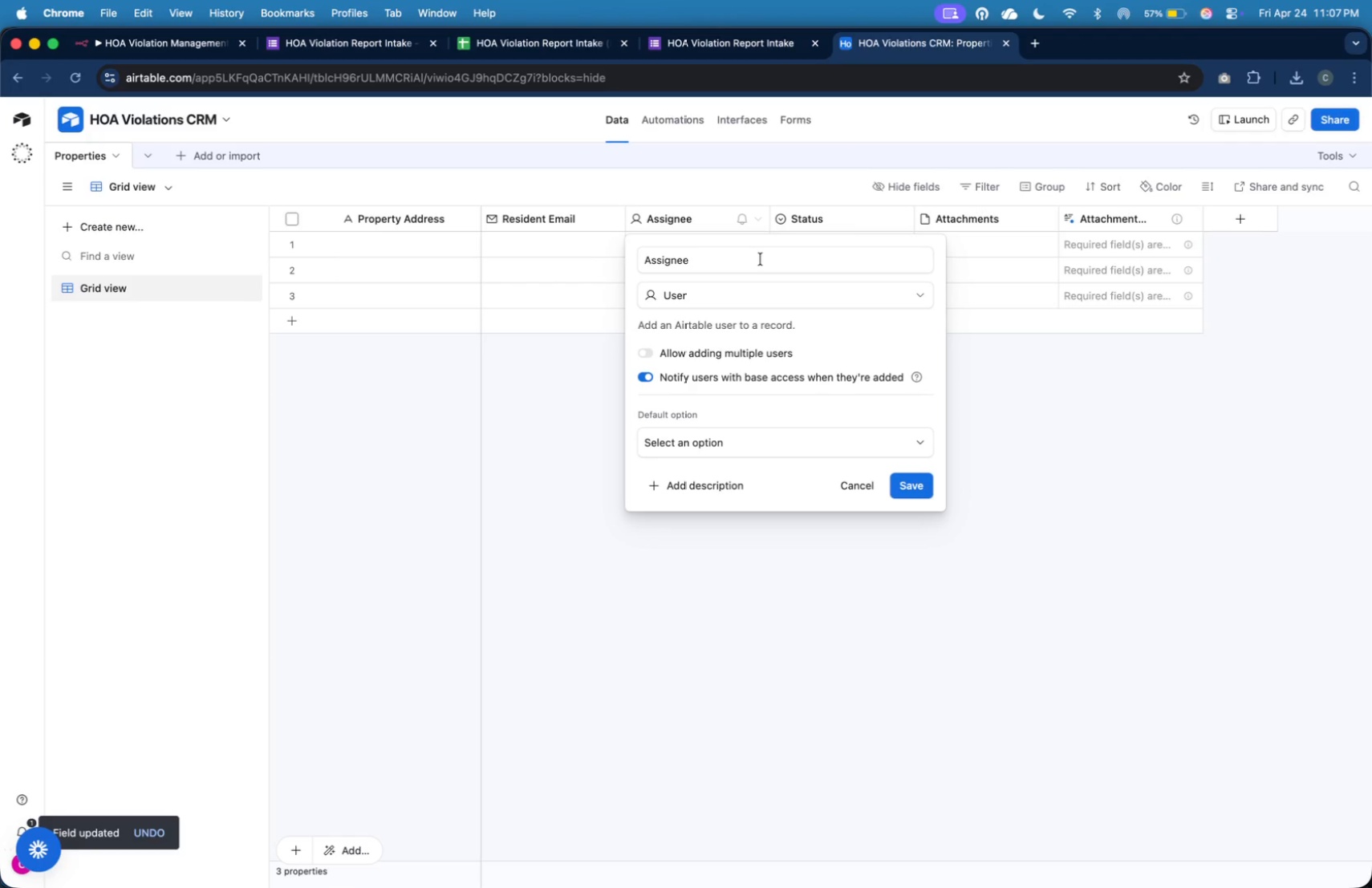 
left_click([761, 259])
 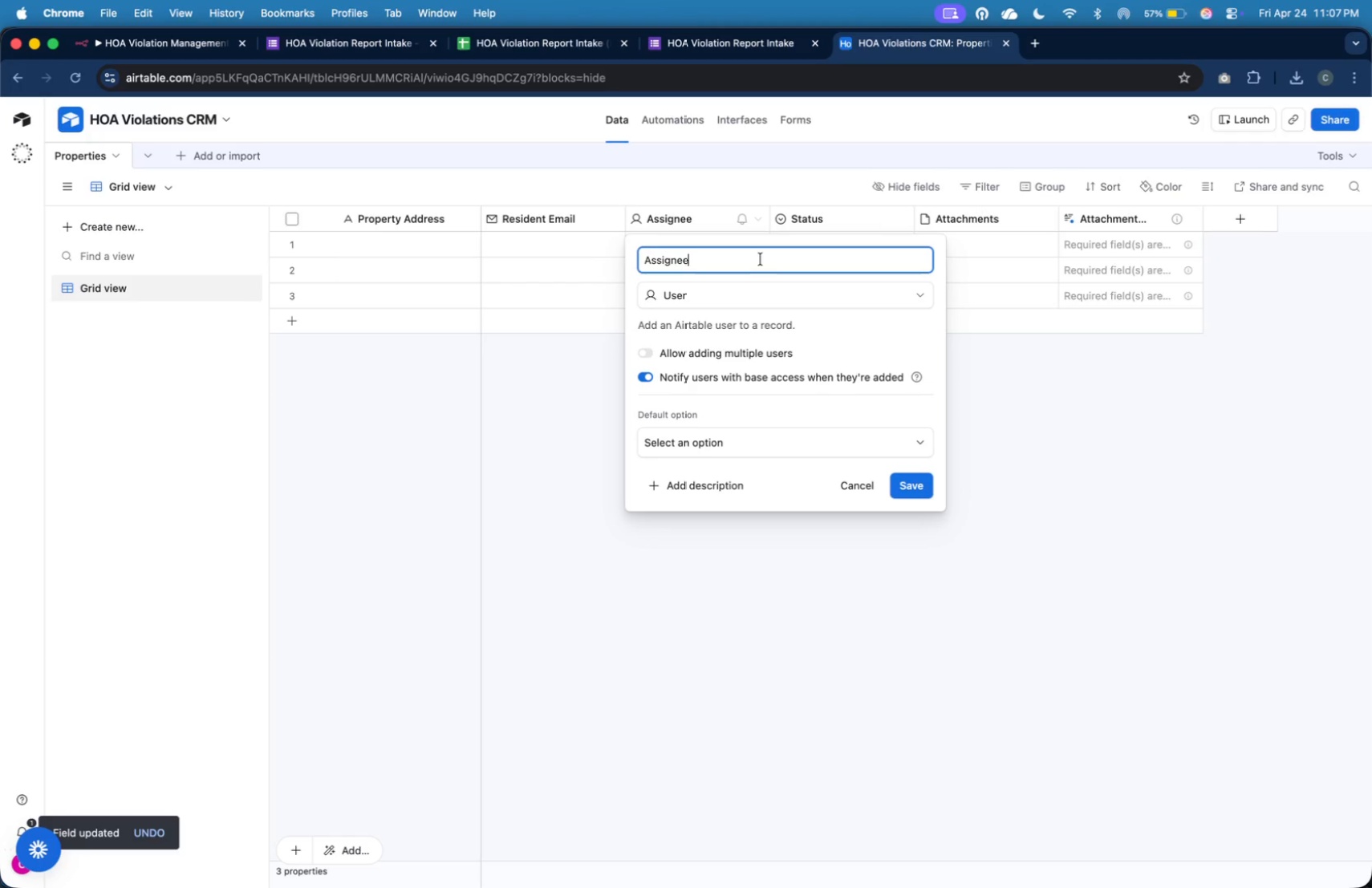 
key(Meta+A)
 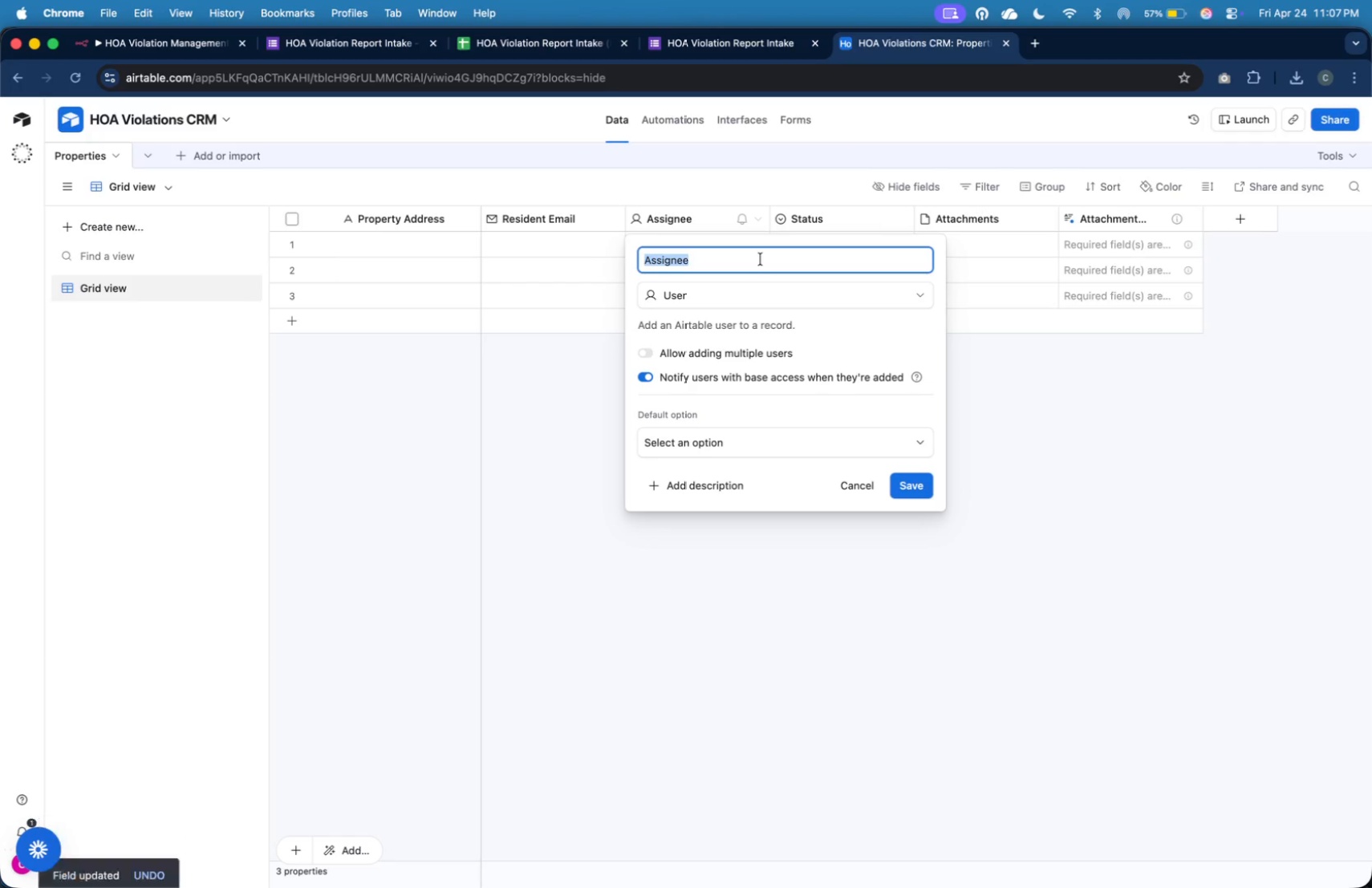 
type(Violation Categro)
key(Backspace)
key(Backspace)
type(ory)
 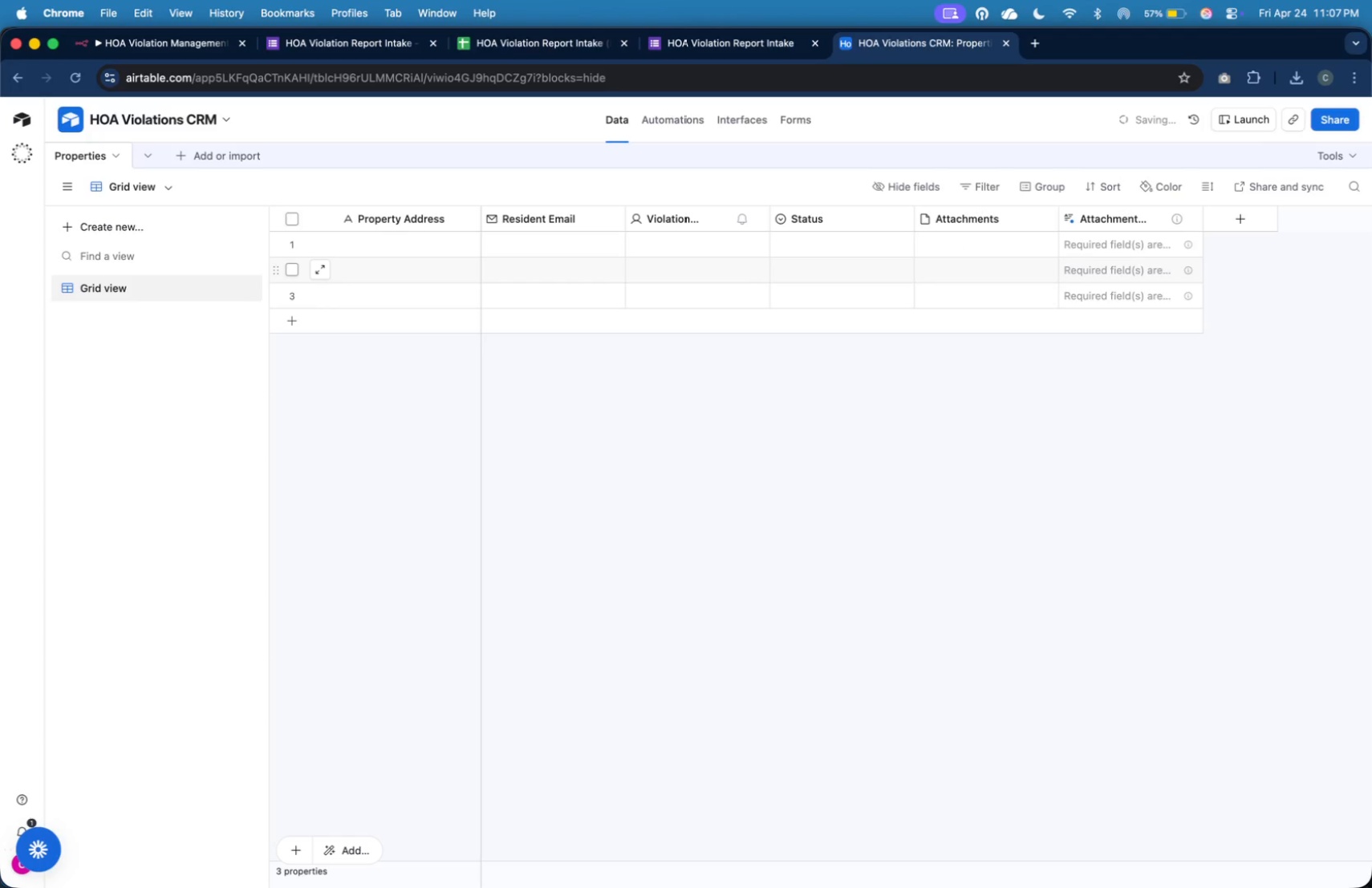 
 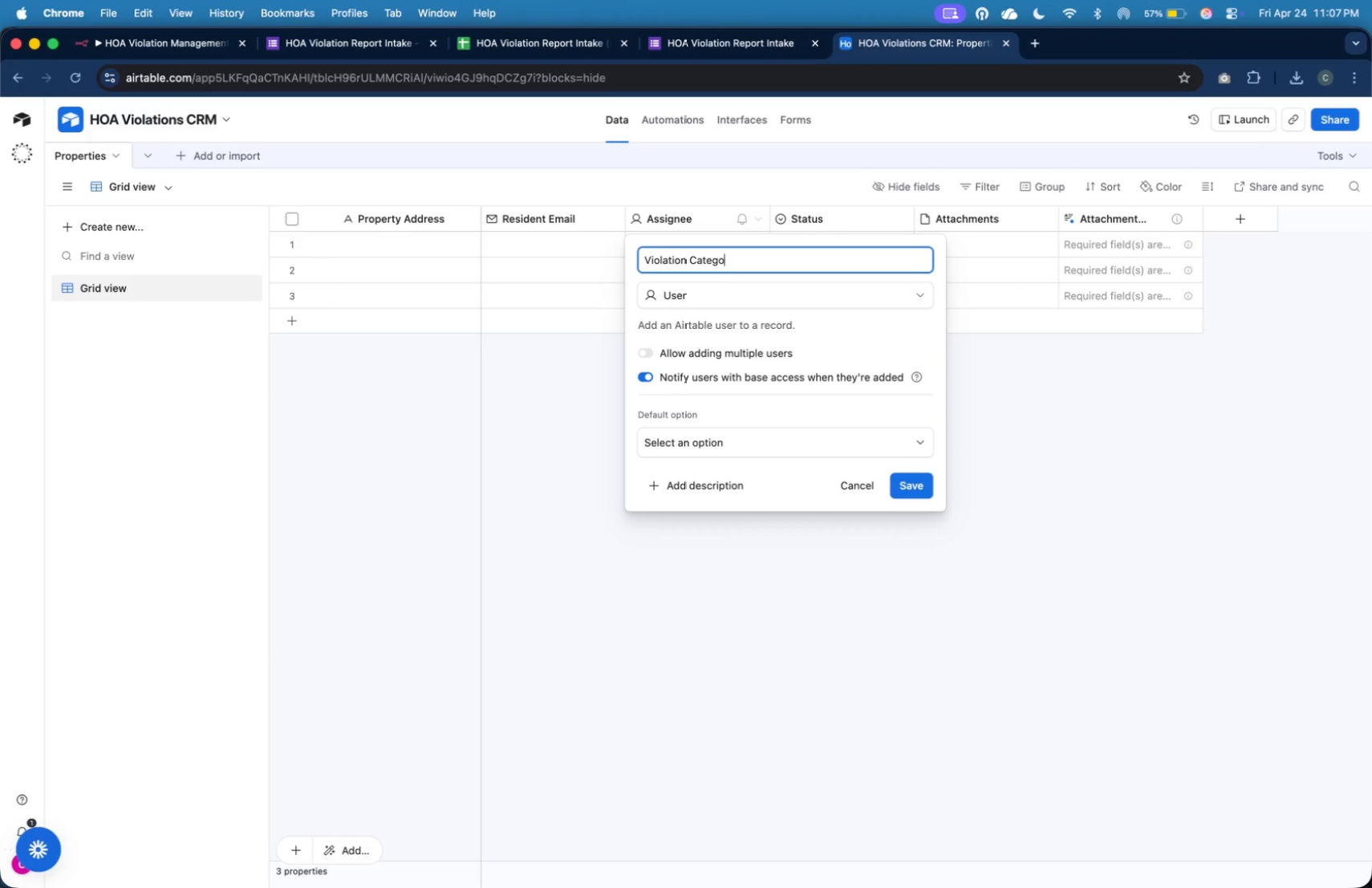 
key(Enter)
 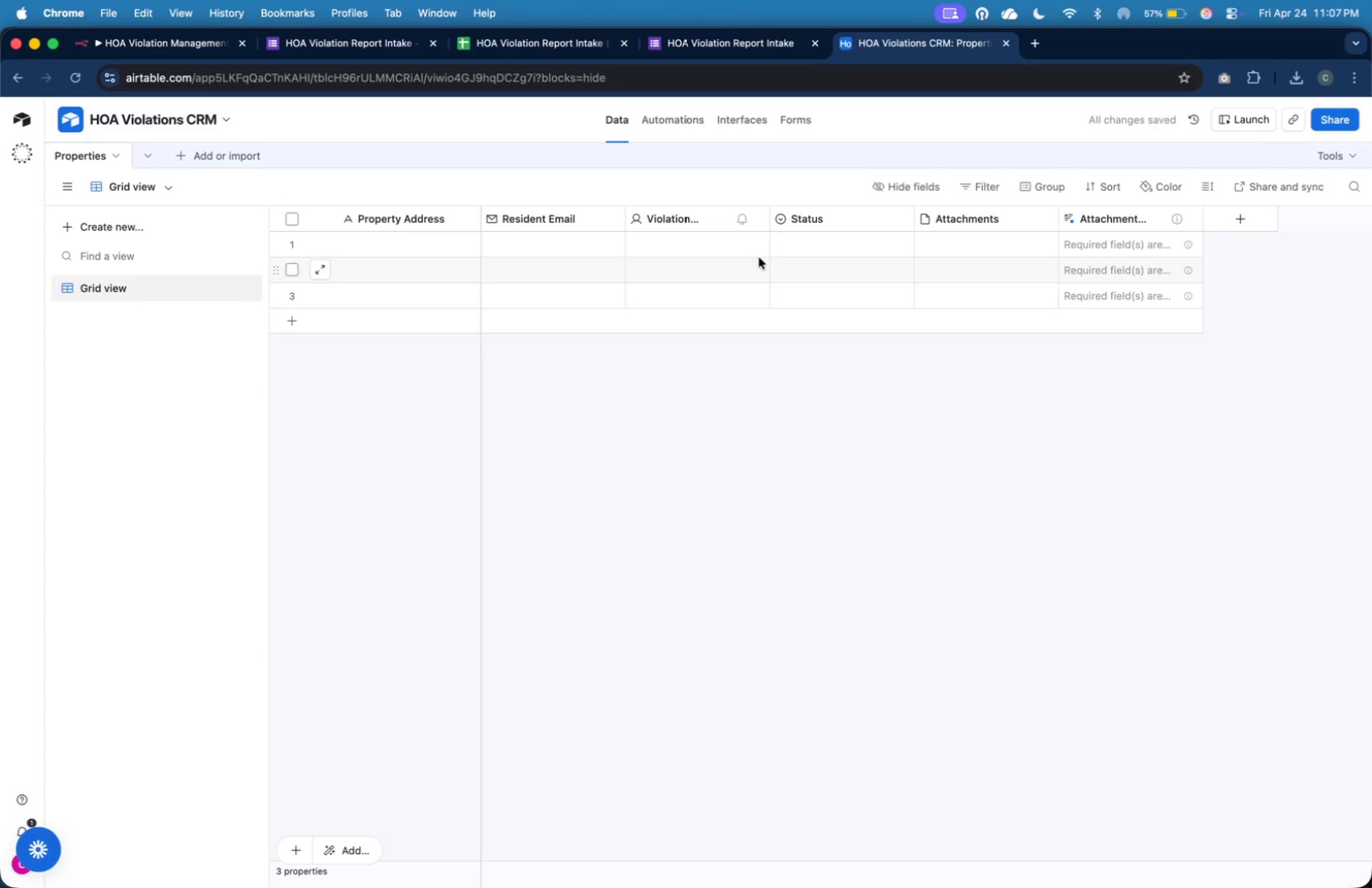 
left_click([743, 224])
 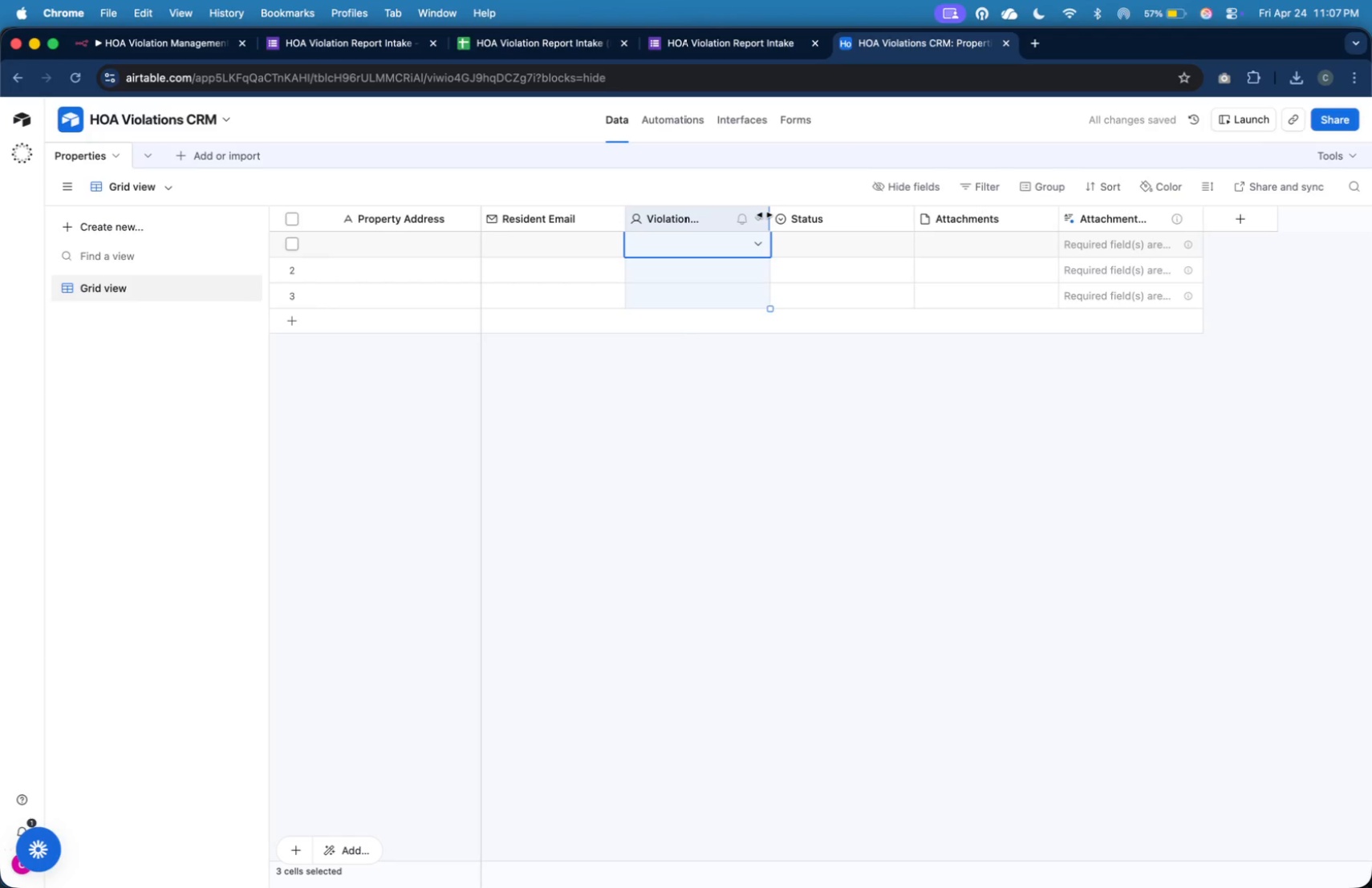 
double_click([760, 217])
 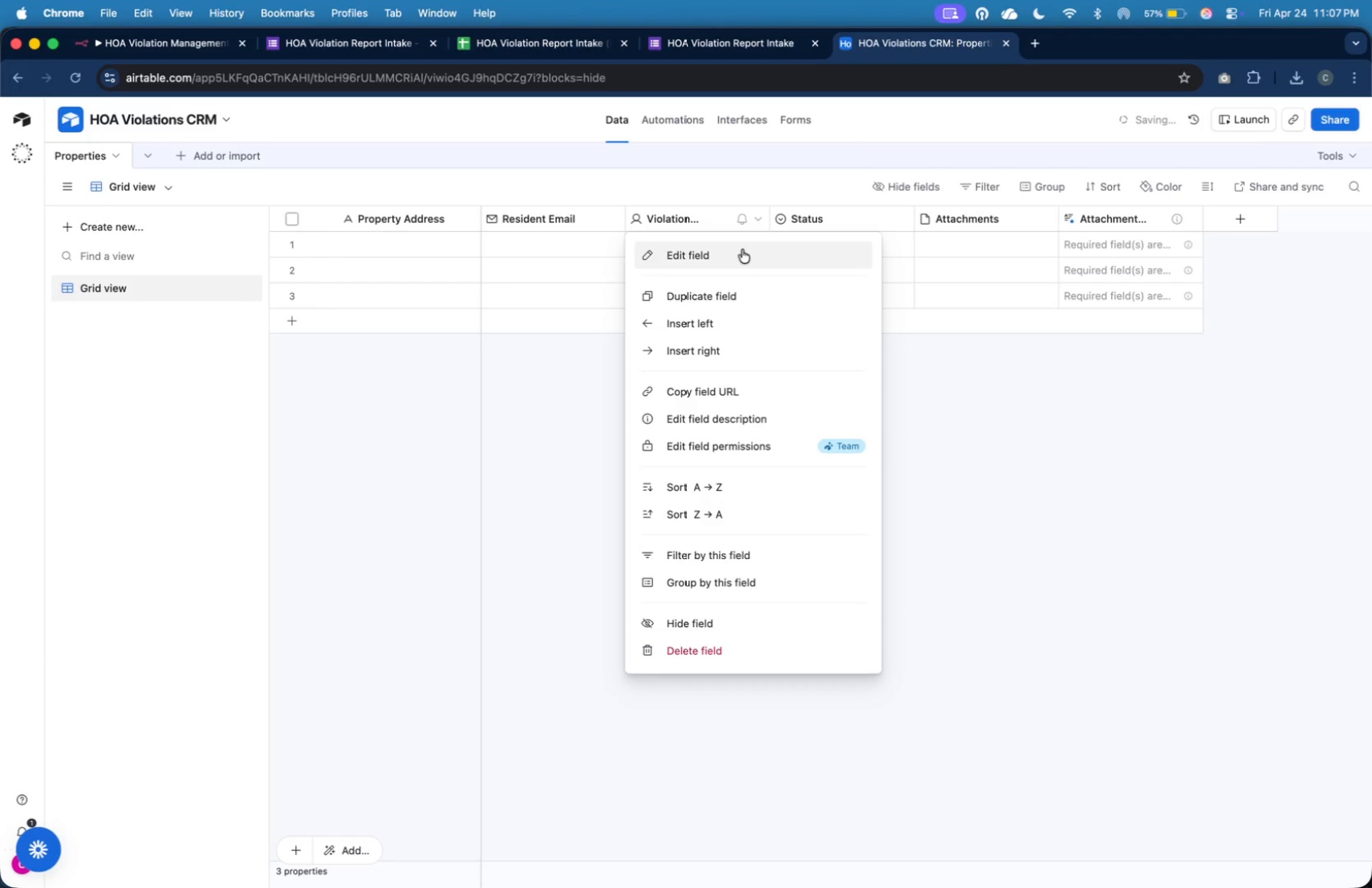 
left_click([741, 253])
 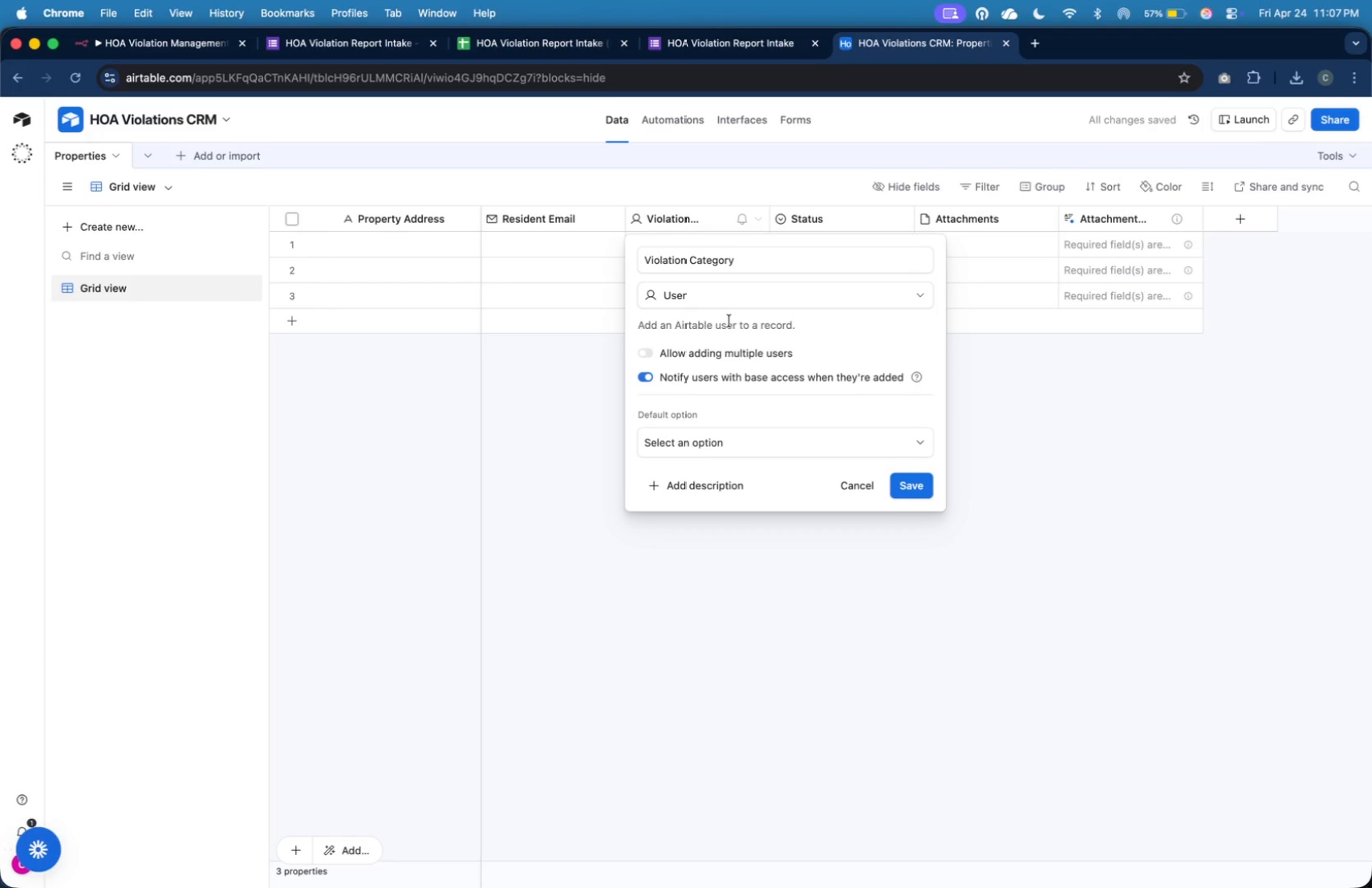 
left_click([737, 301])
 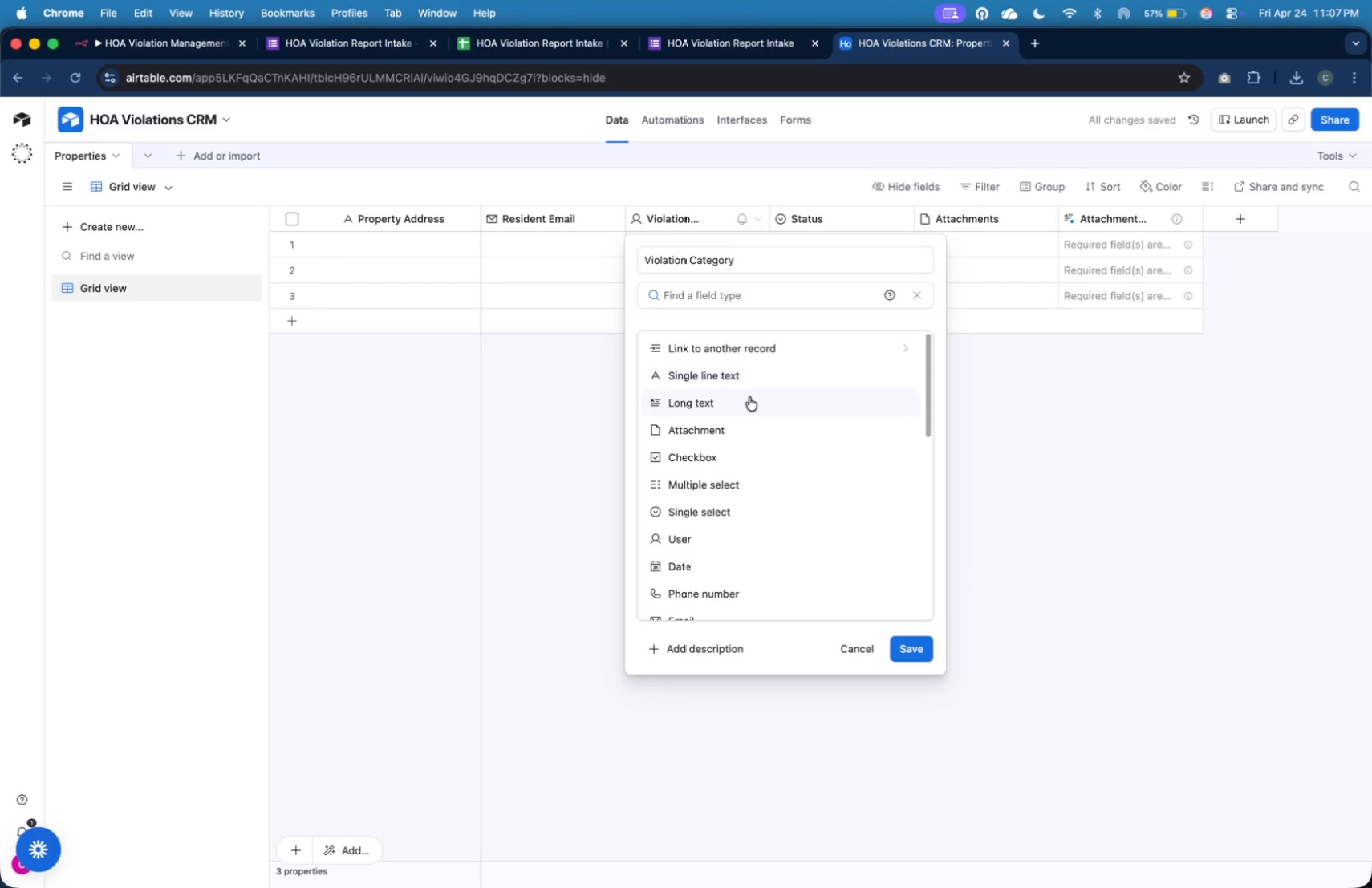 
left_click([753, 378])
 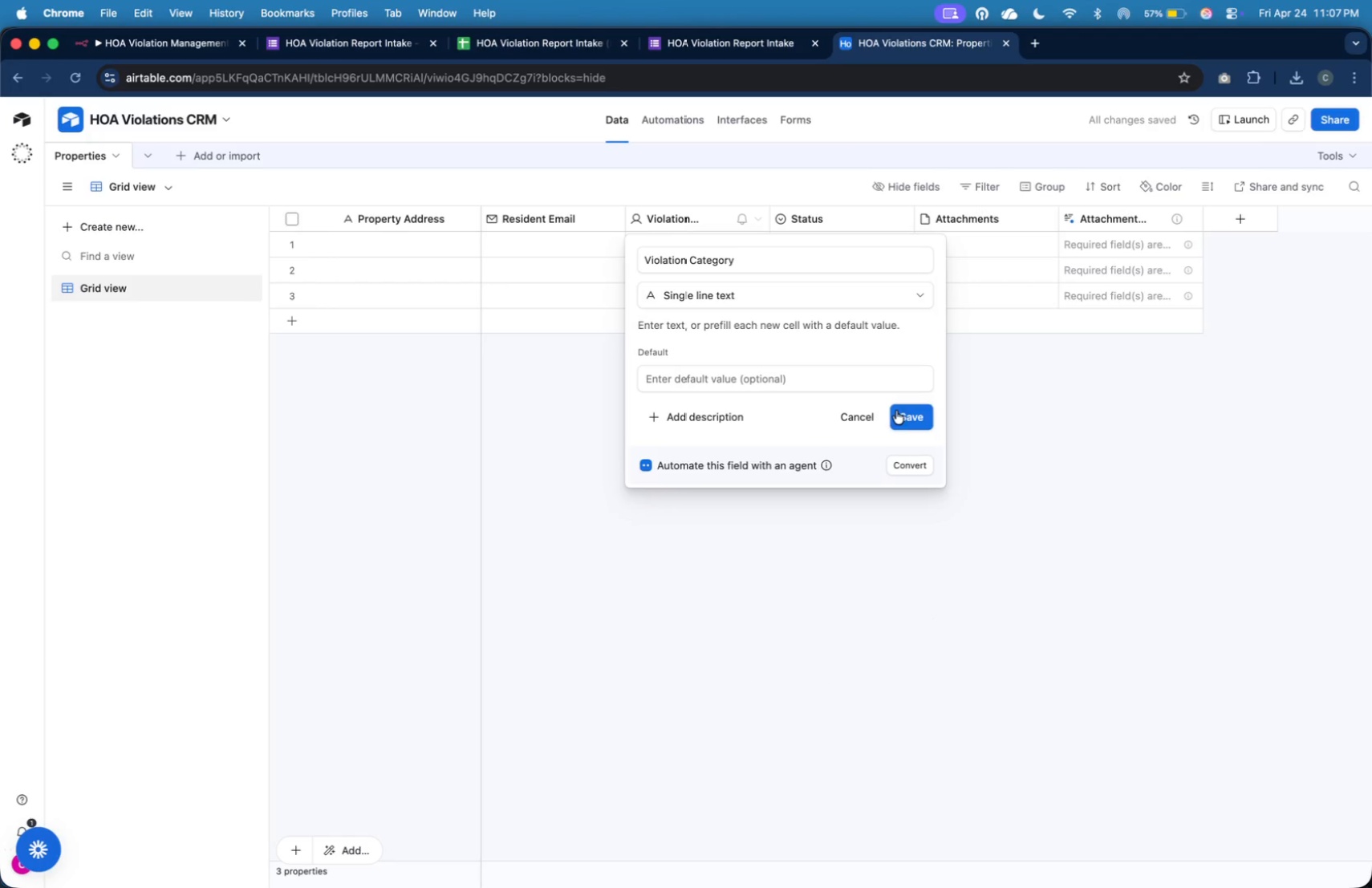 
left_click([911, 418])
 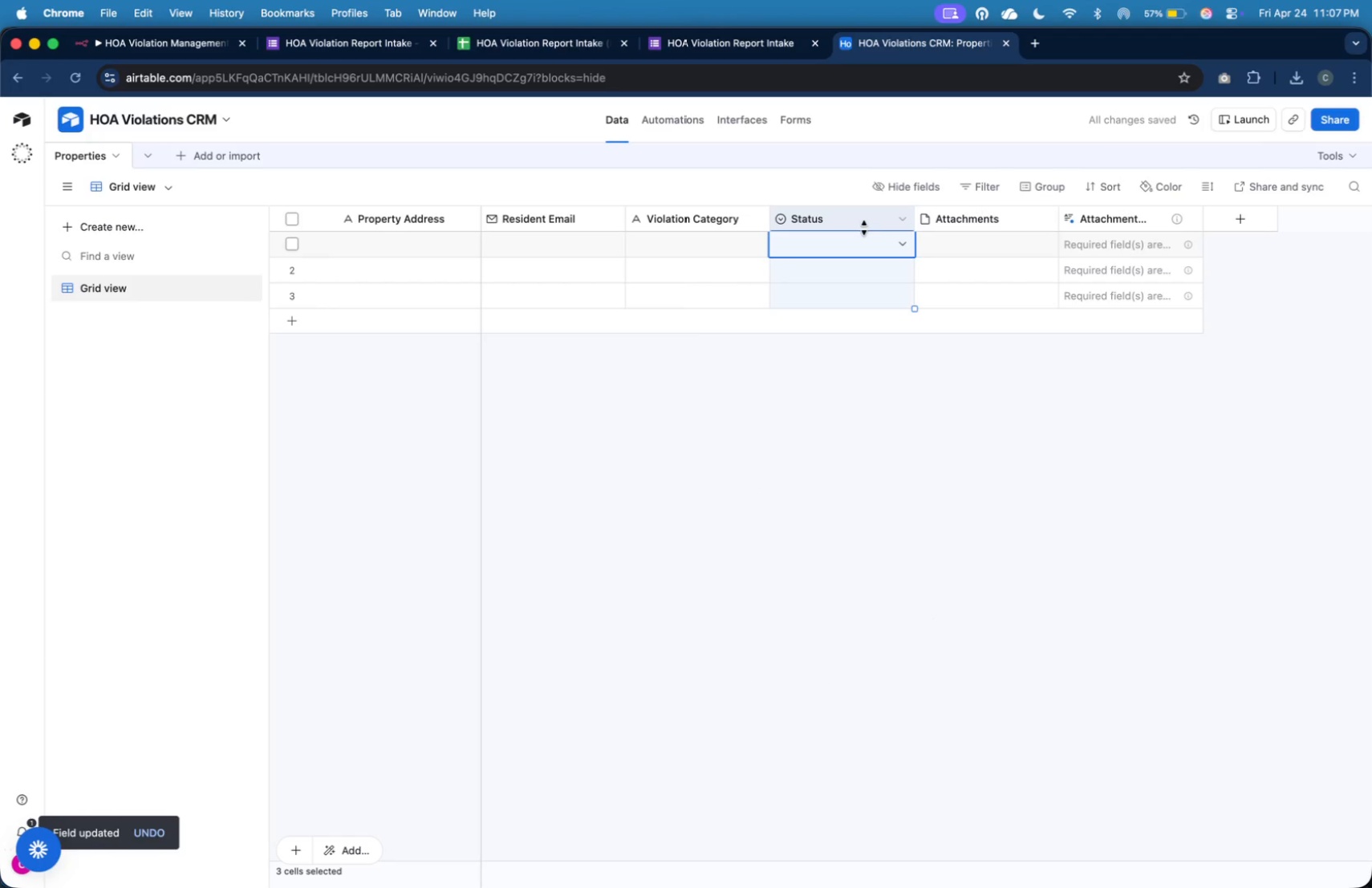 
left_click([900, 218])
 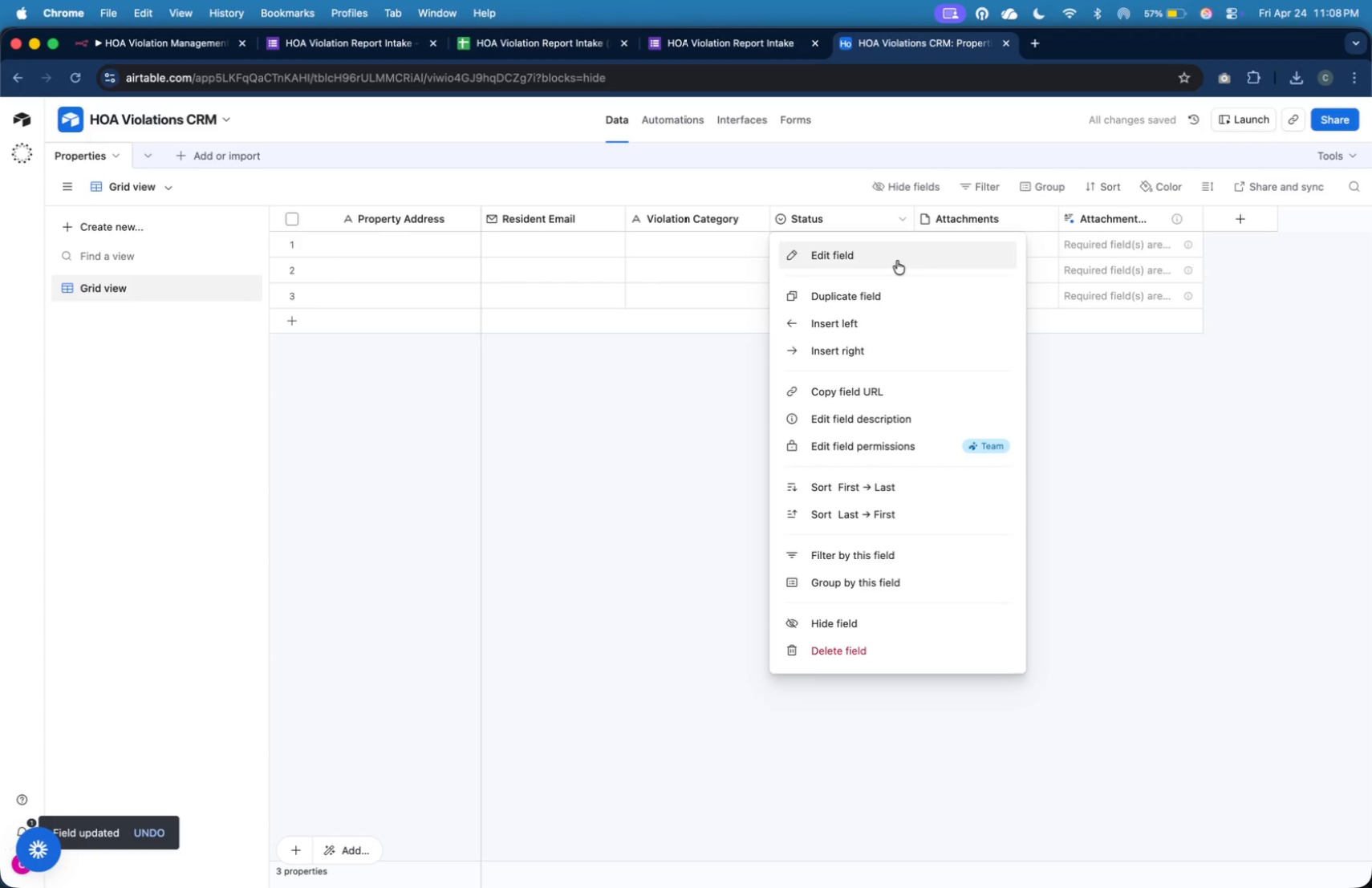 
left_click([897, 261])
 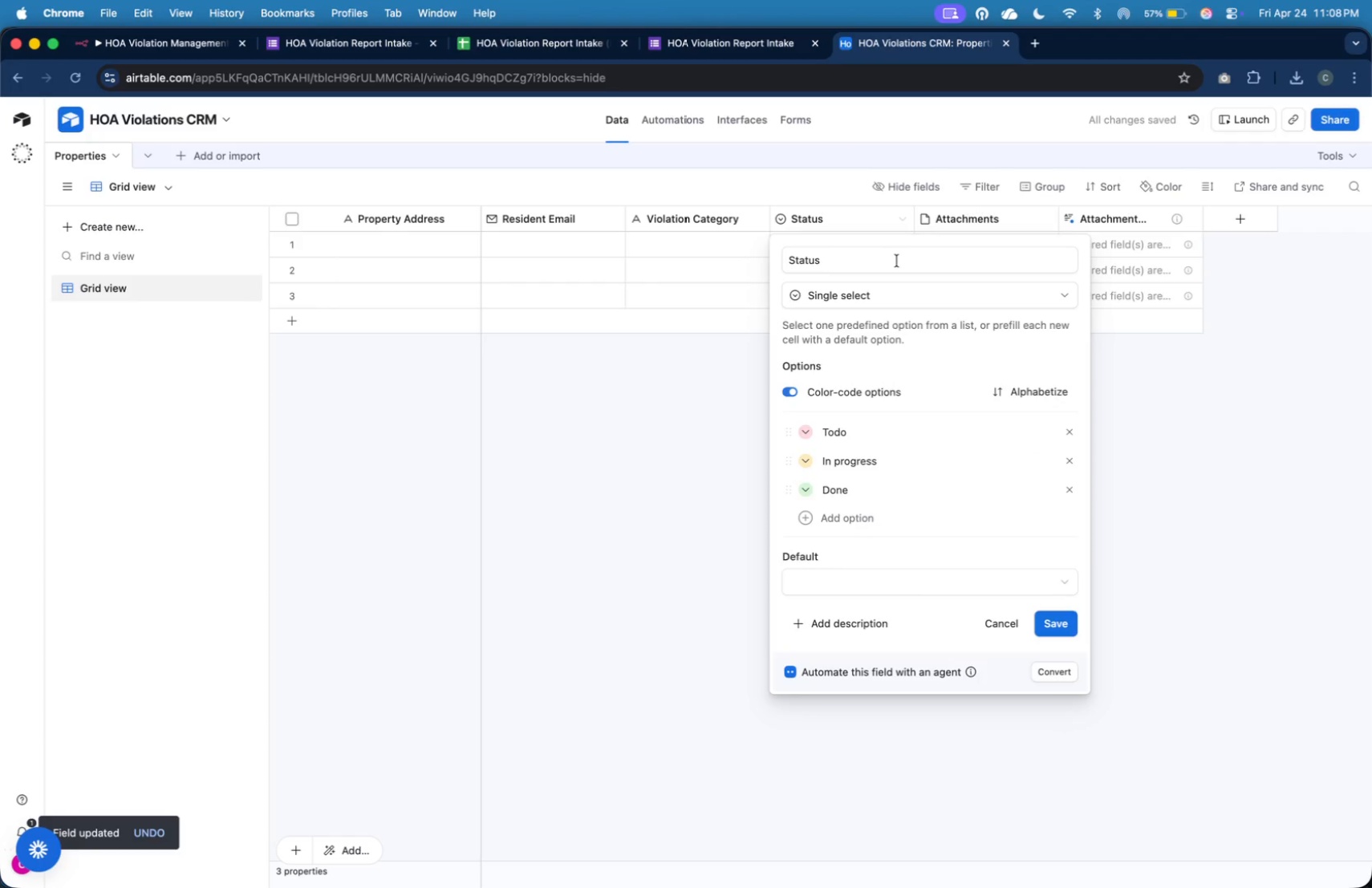 
left_click([897, 261])
 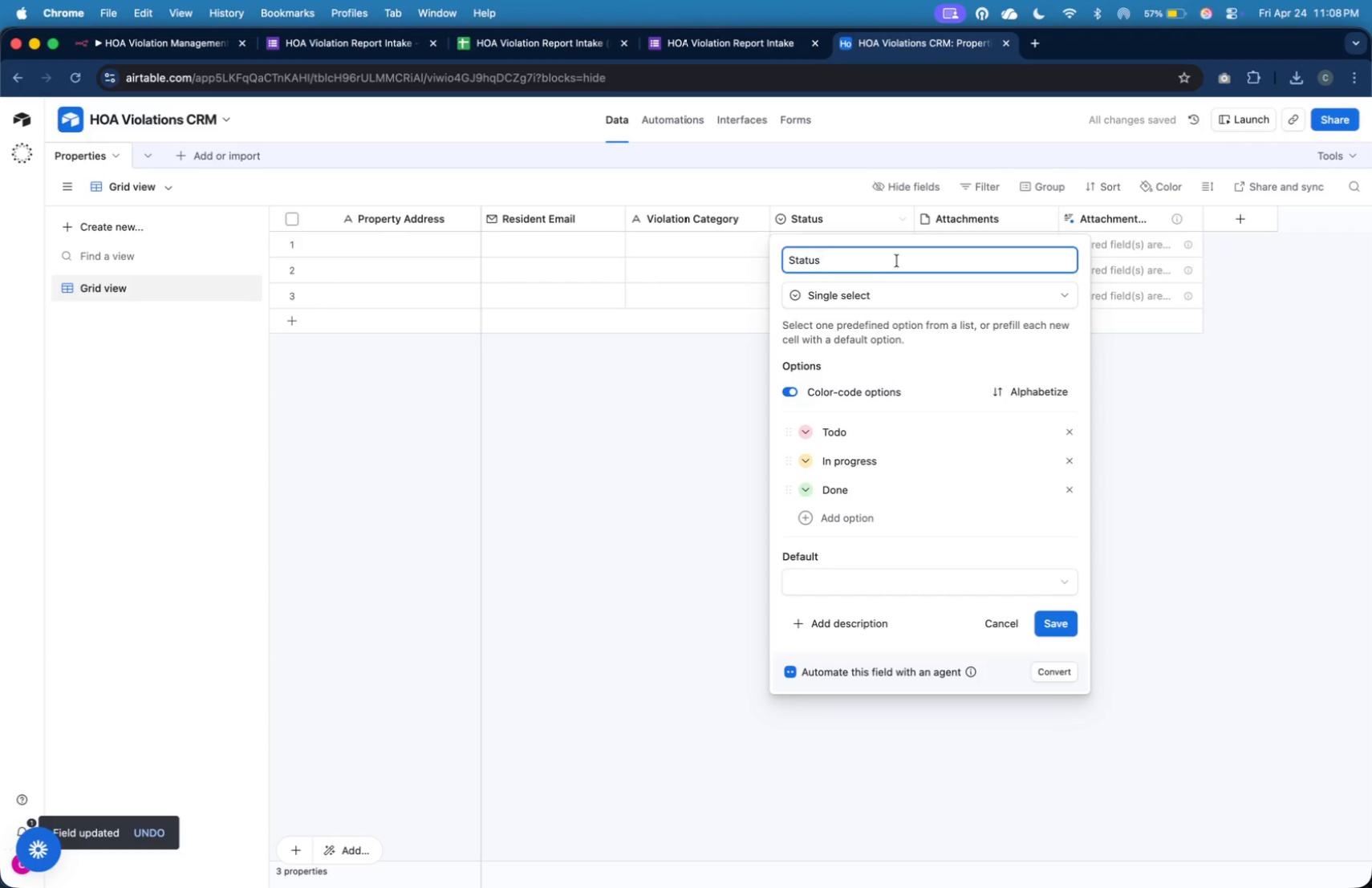 
key(Meta+A)
 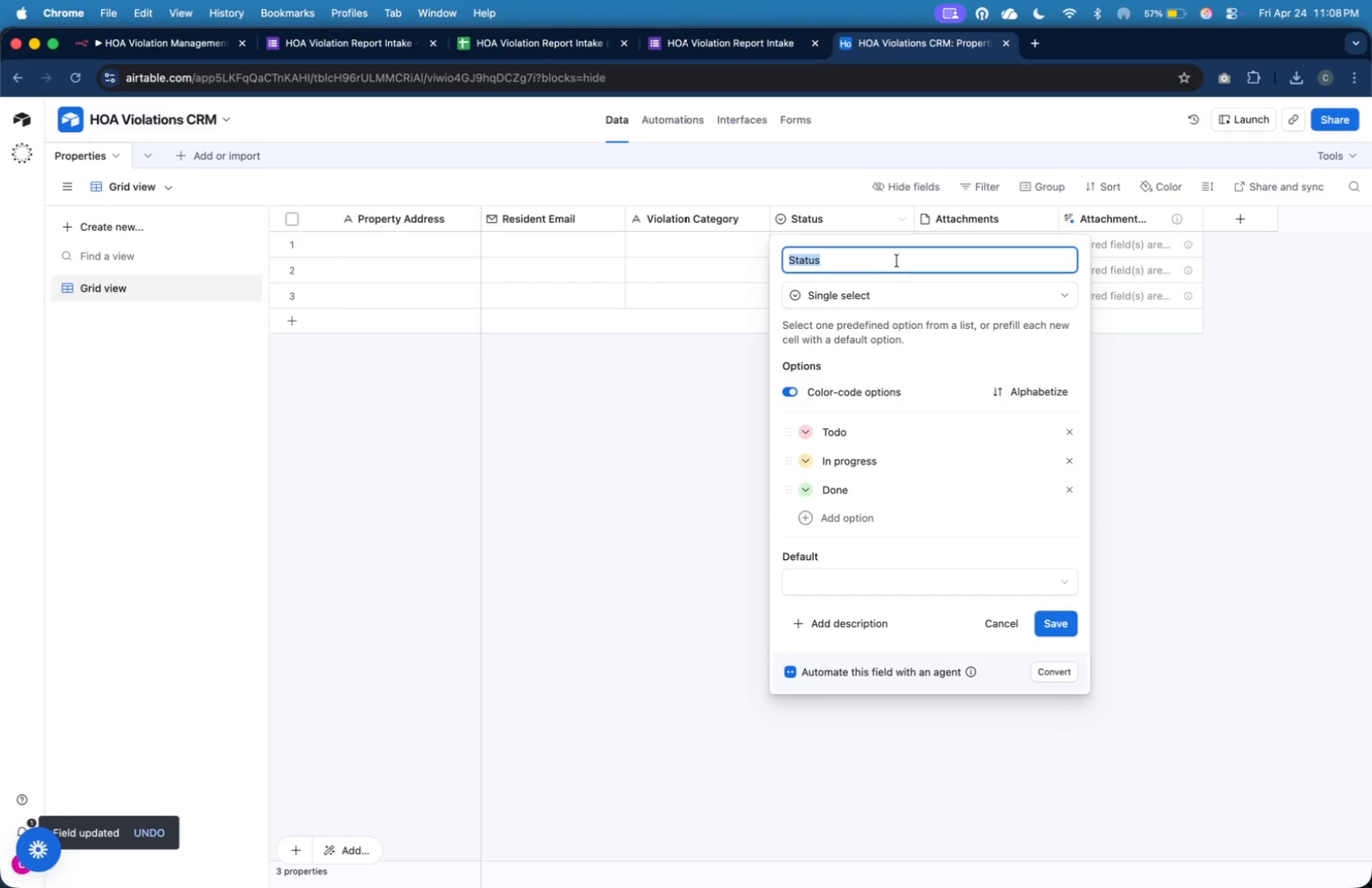 
key(ArrowLeft)
 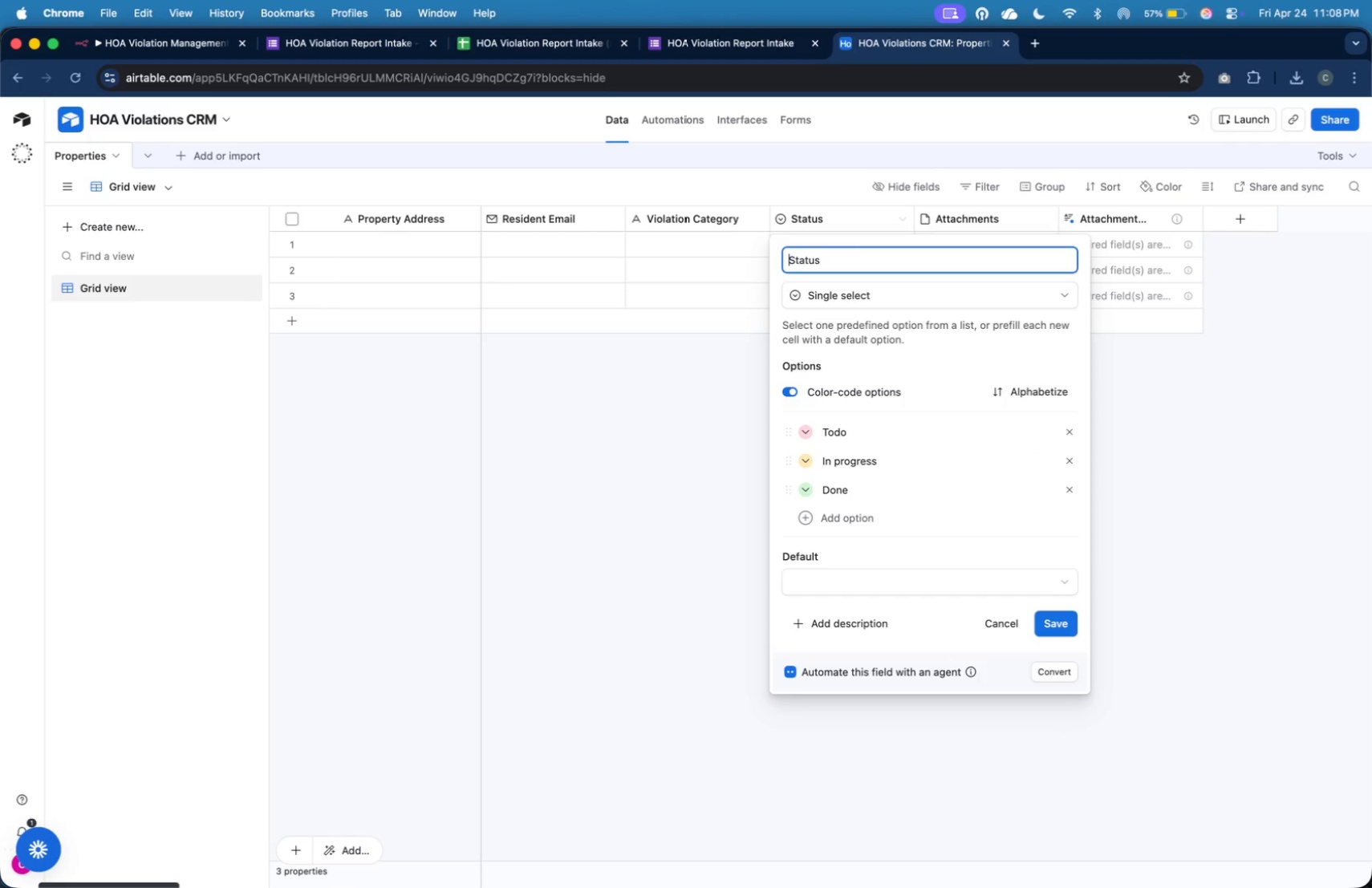 
type(Violation )
 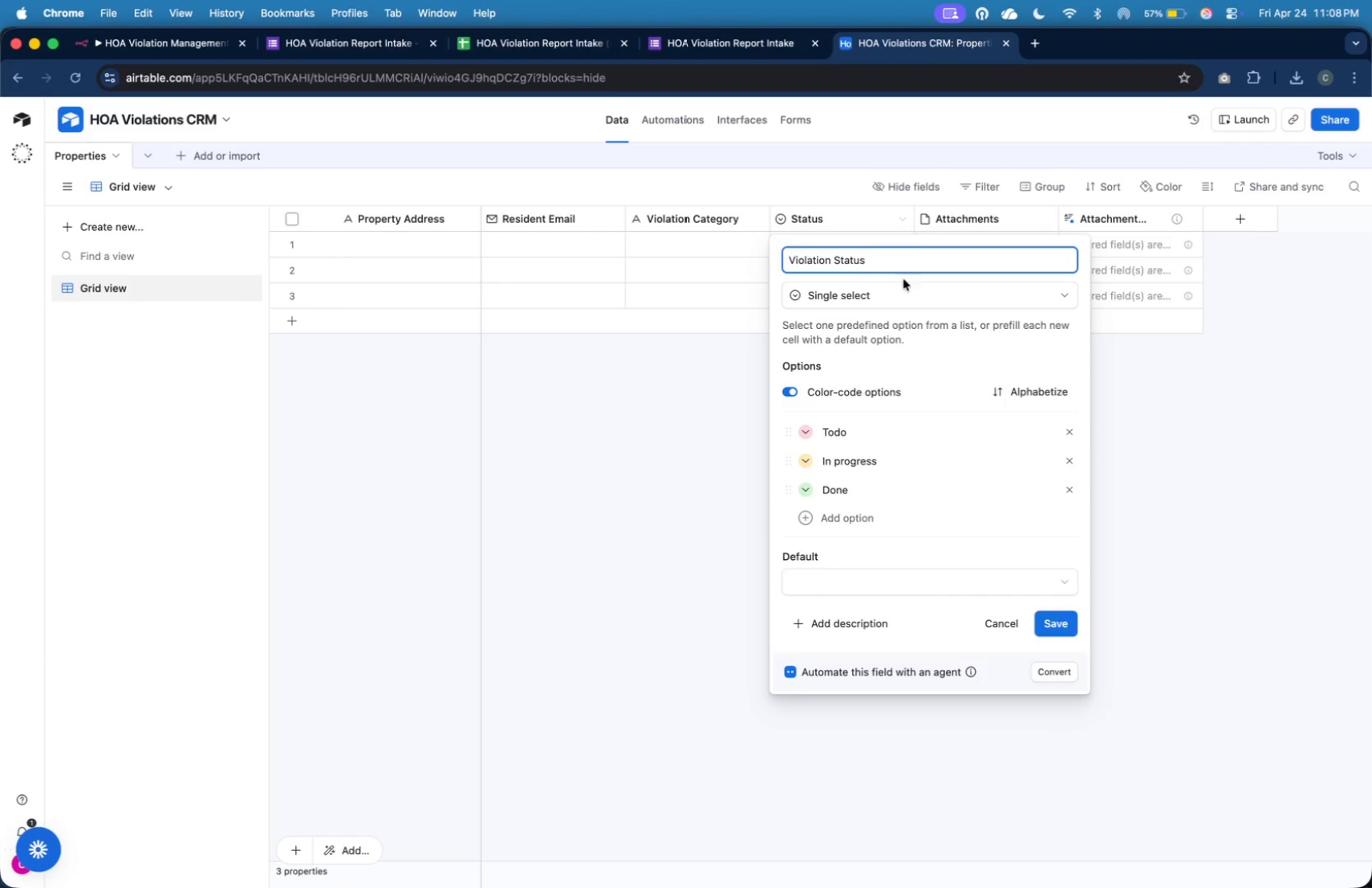 
left_click([909, 299])
 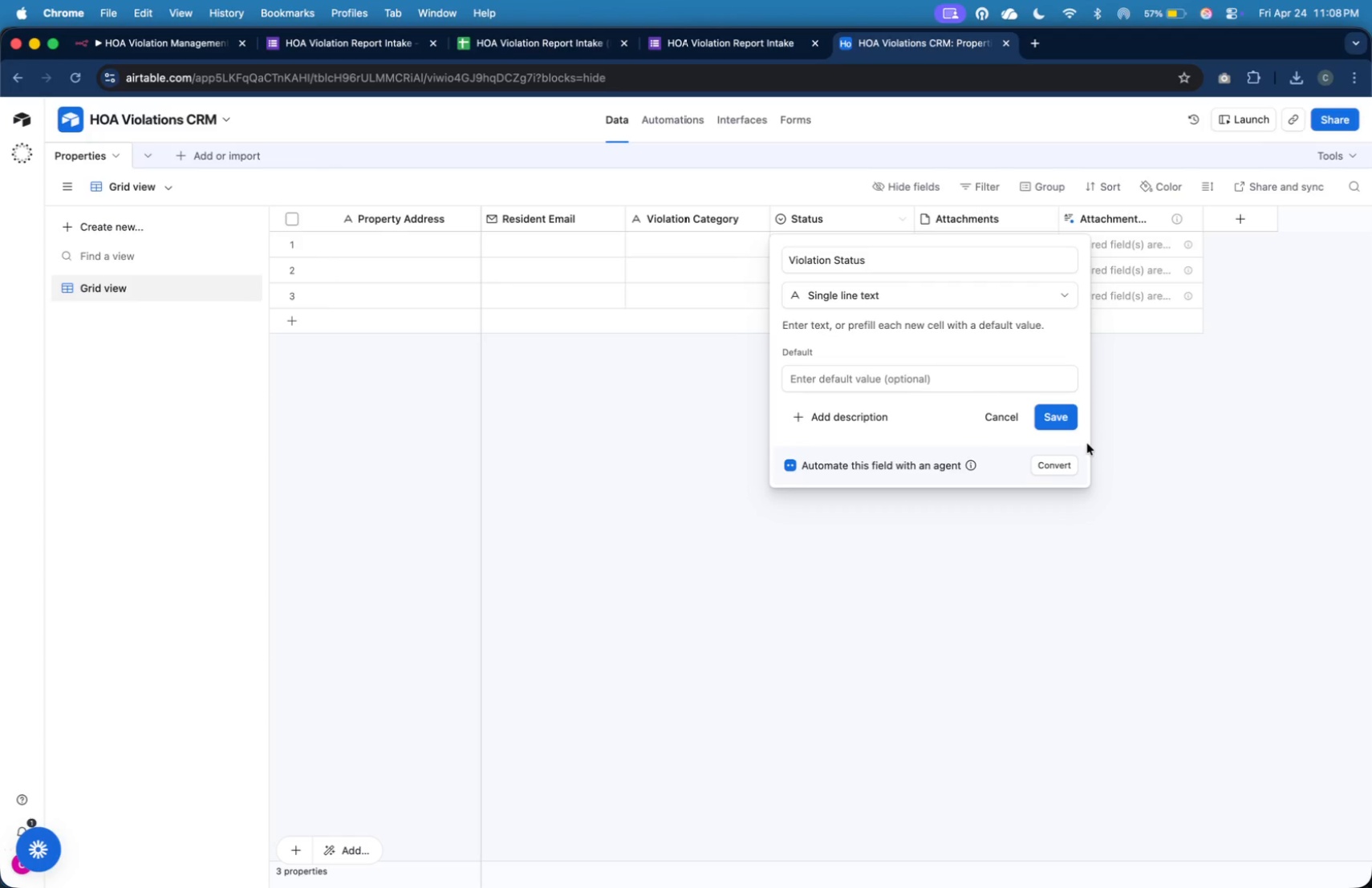 
left_click([1073, 421])
 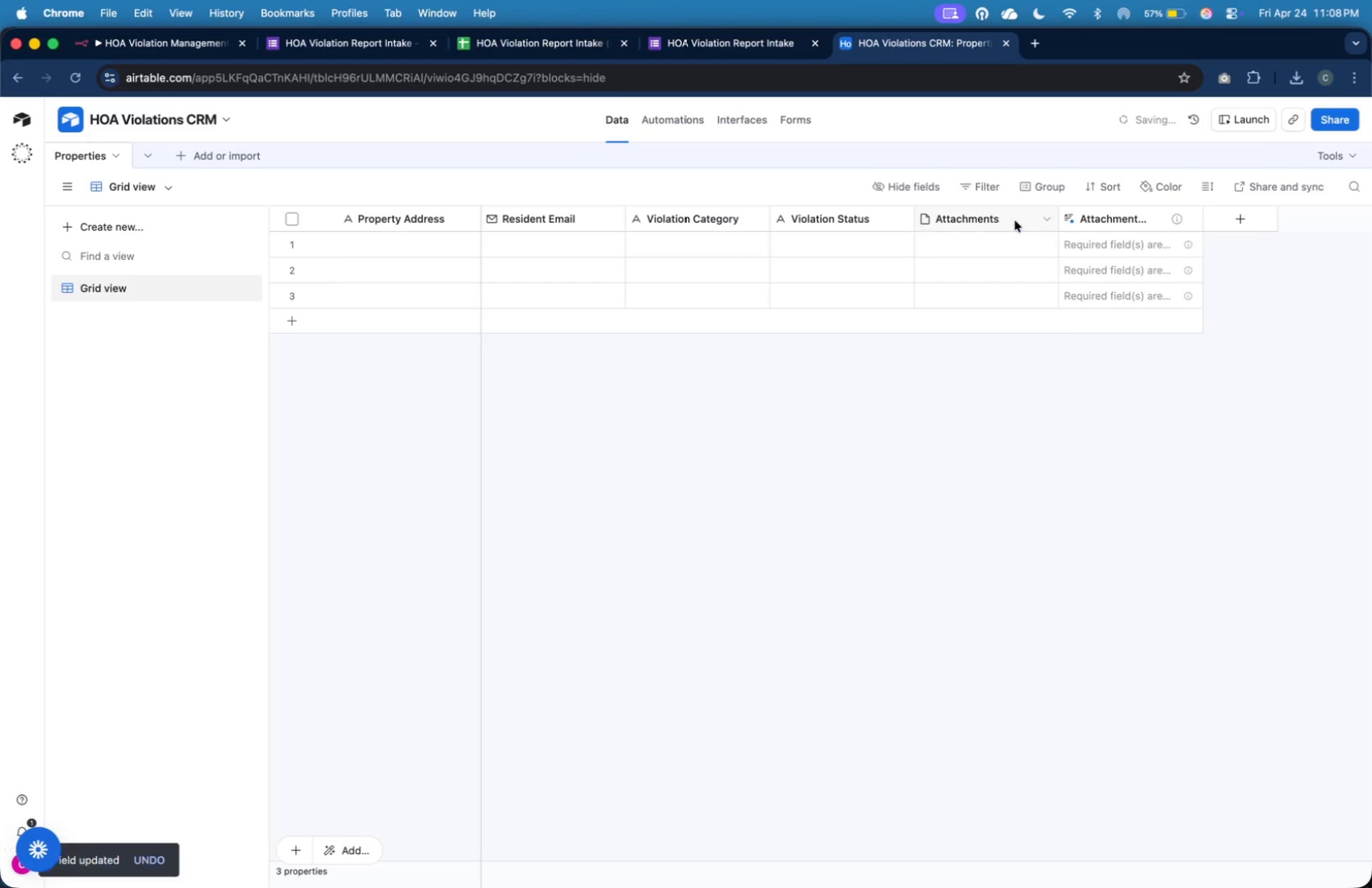 
left_click([1041, 217])
 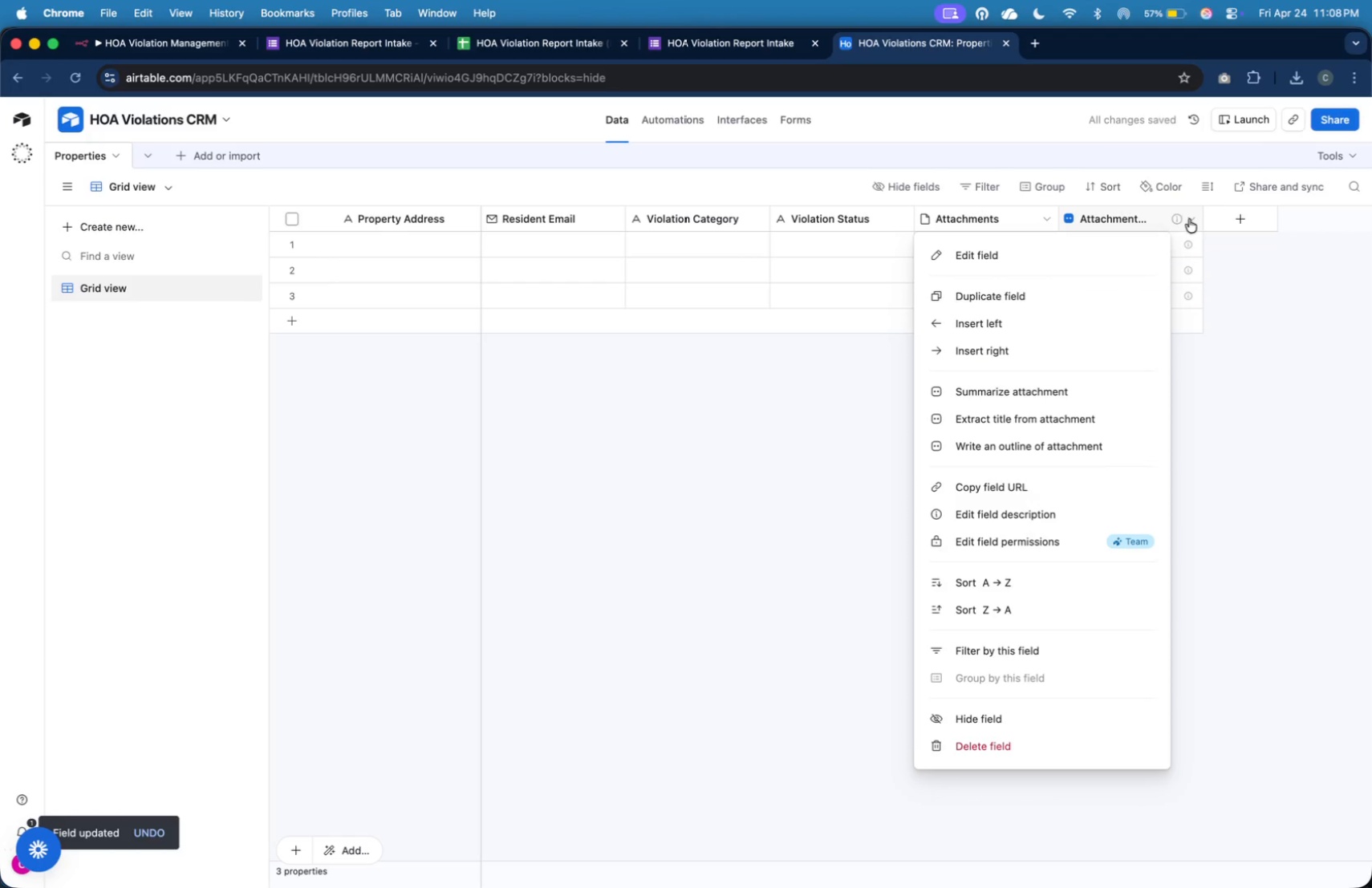 
left_click([1196, 217])
 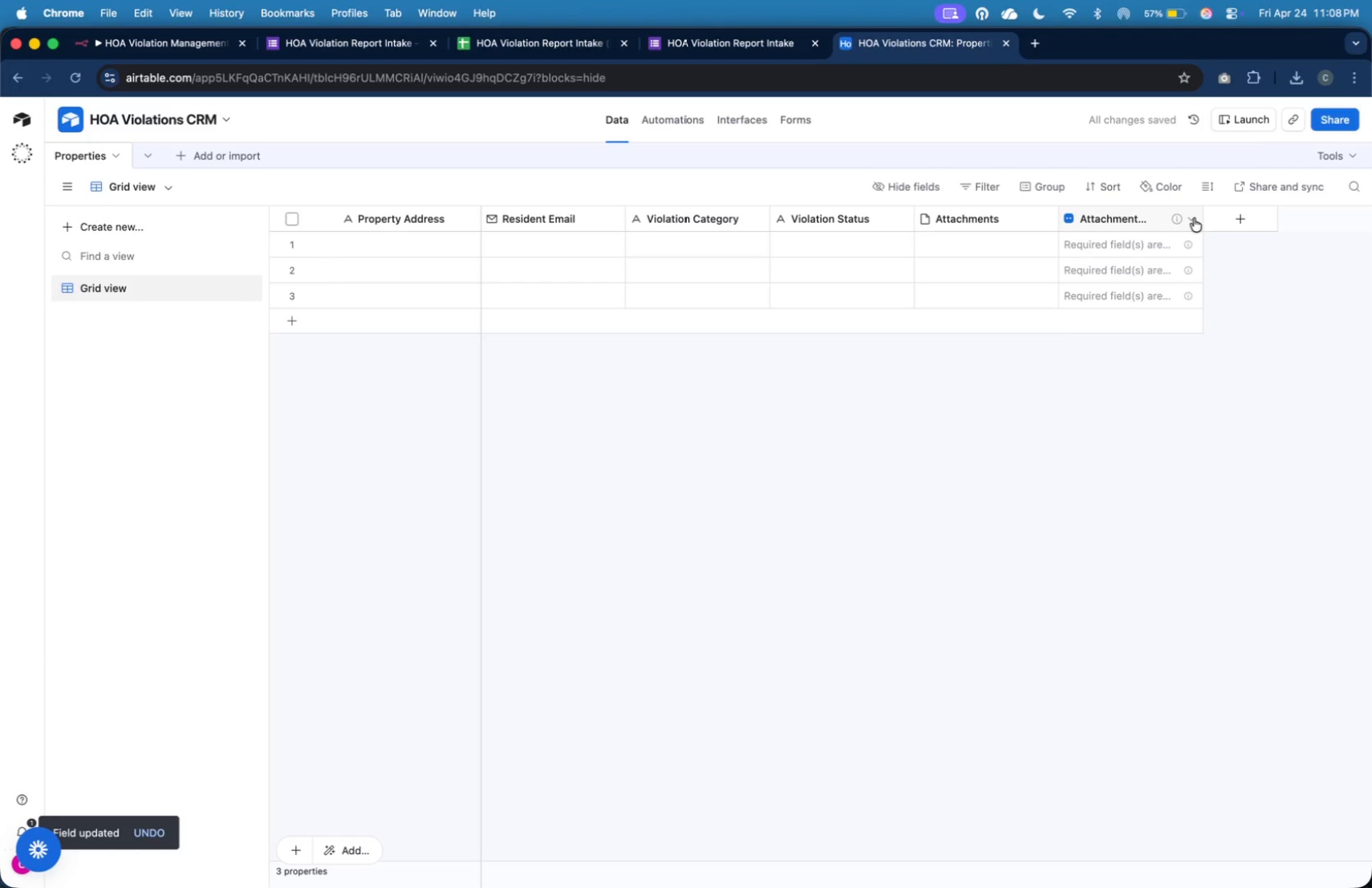 
left_click([1191, 218])
 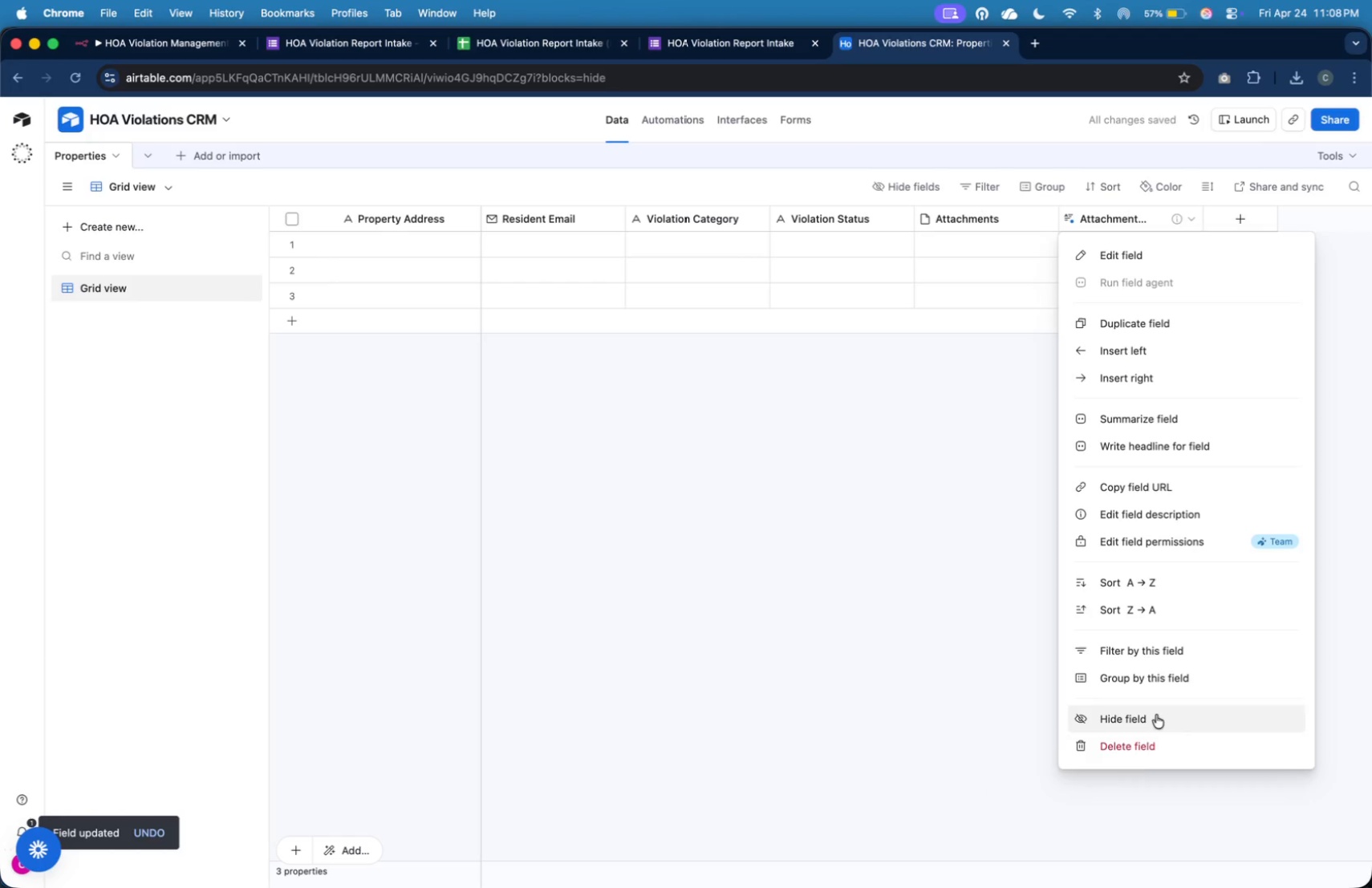 
left_click([1138, 759])
 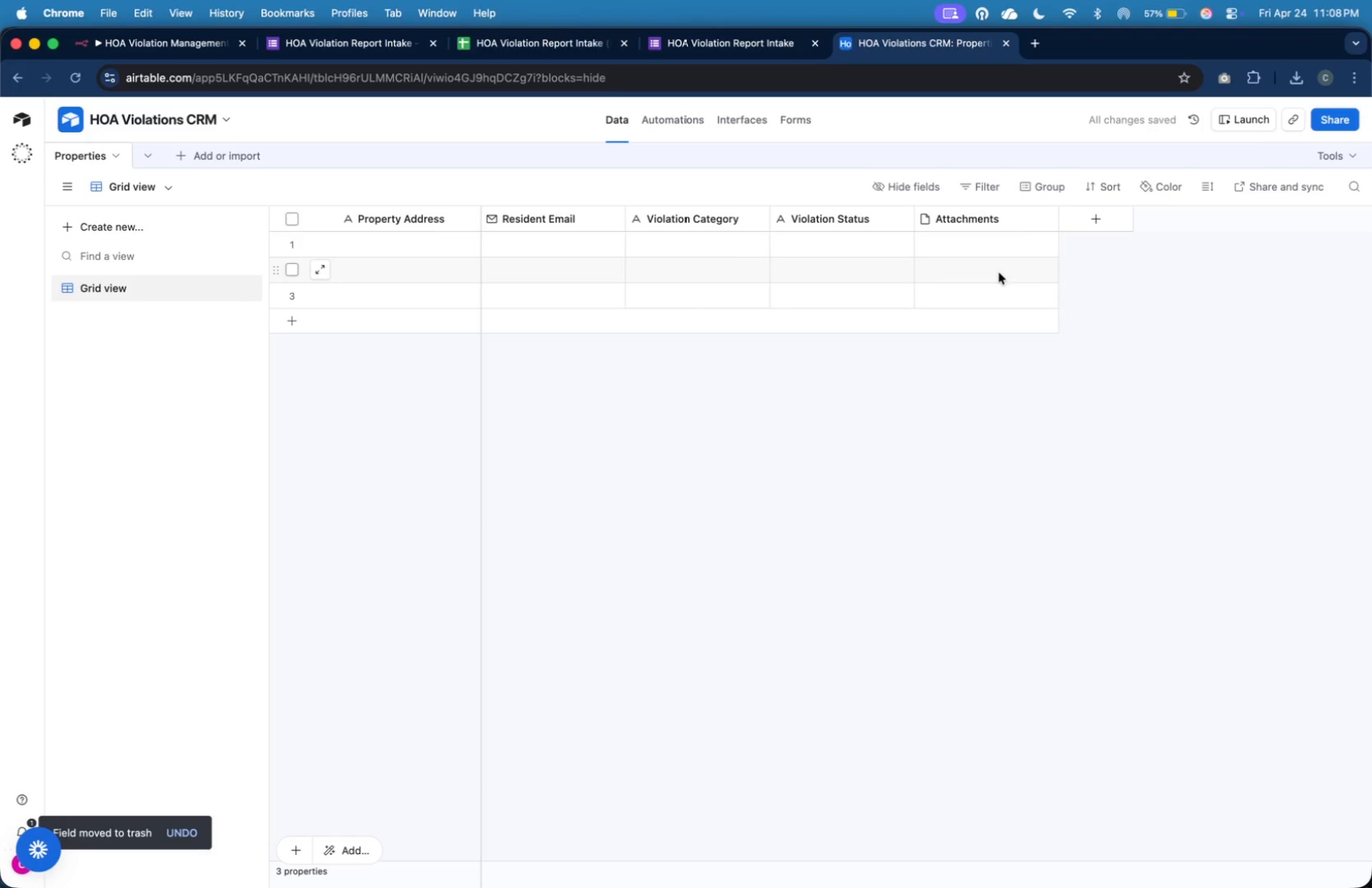 
left_click([1016, 225])
 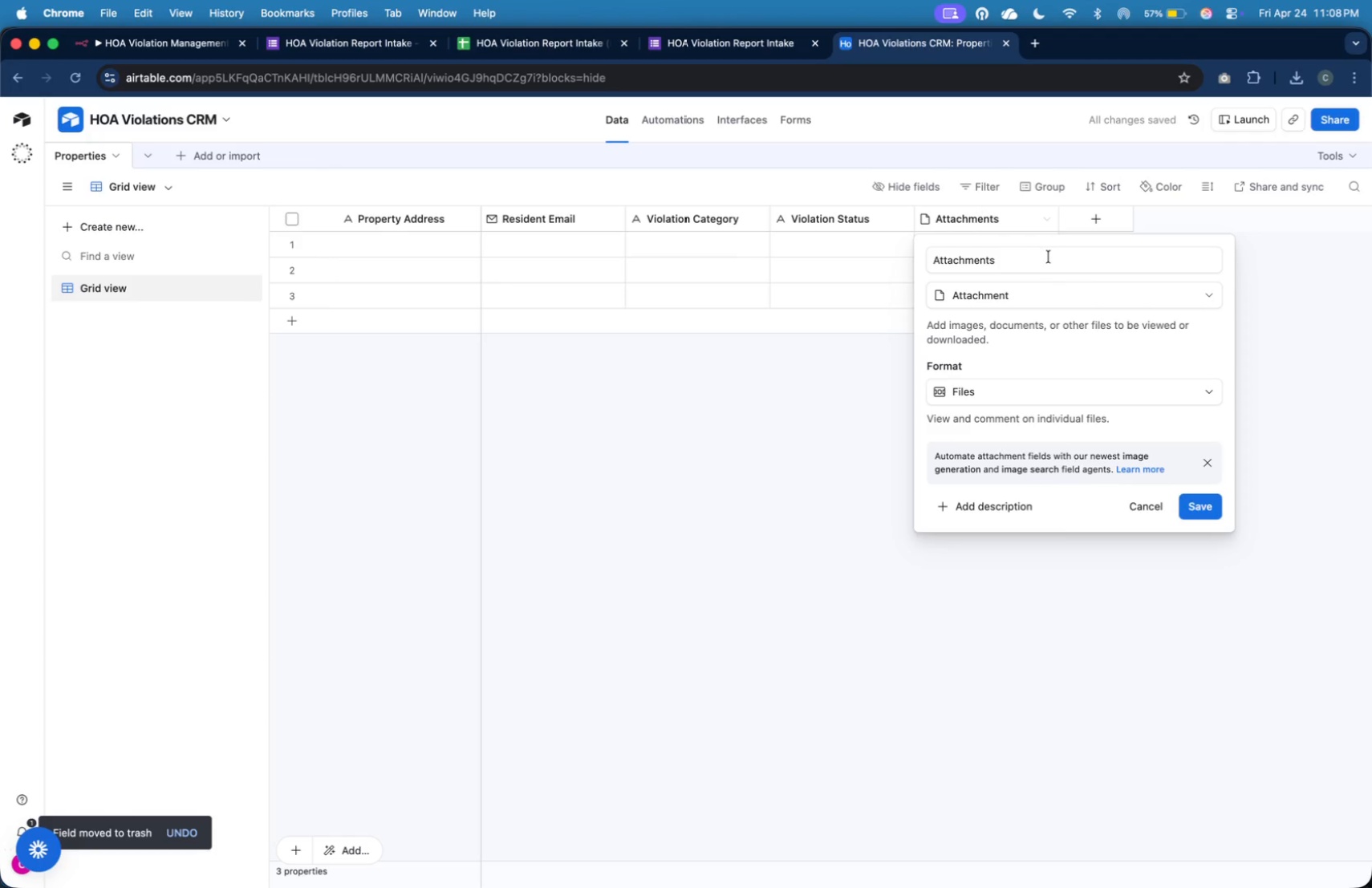 
hold_key(key=ShiftLeft, duration=0.4)
 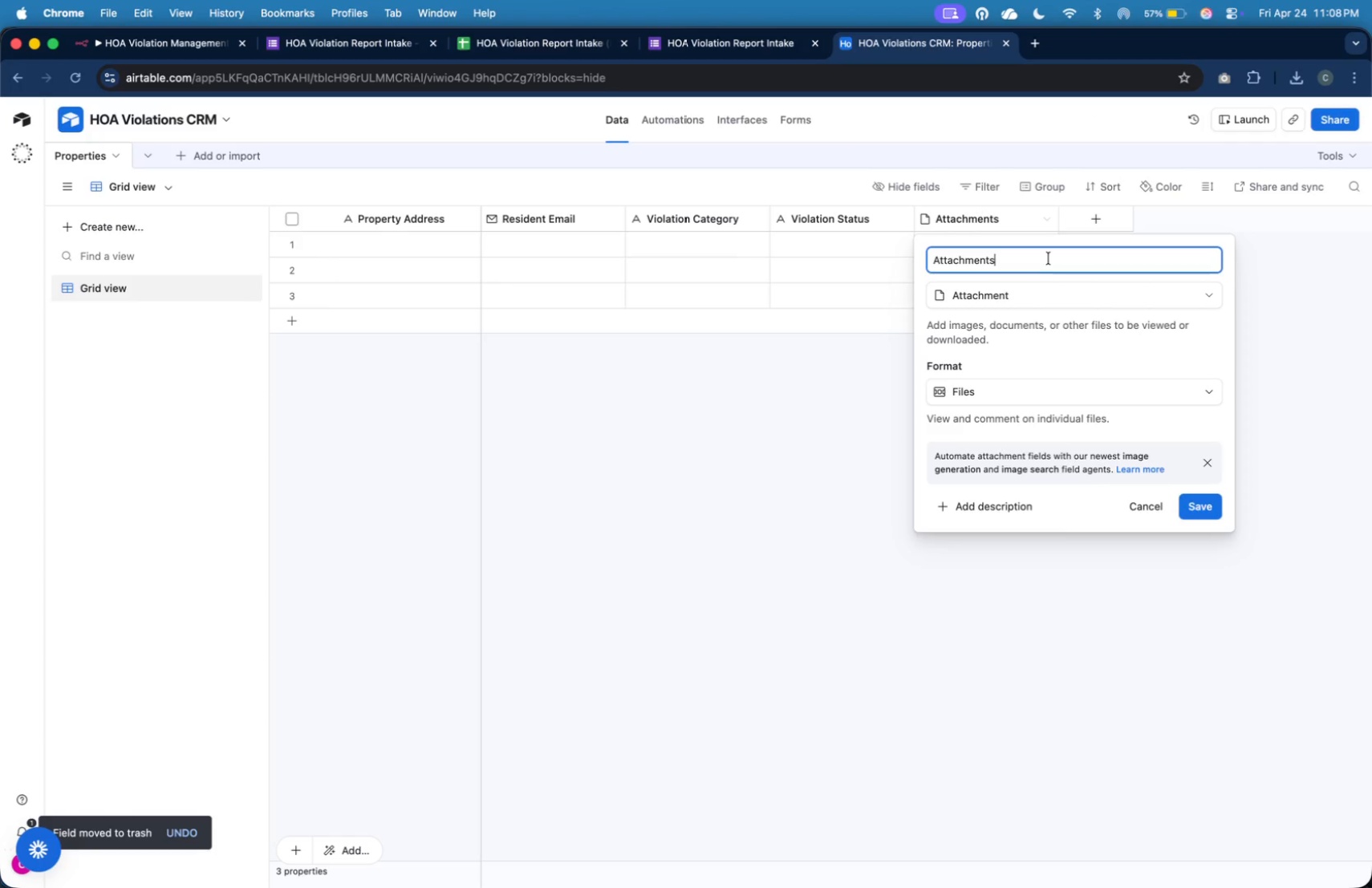 
key(Meta+A)
 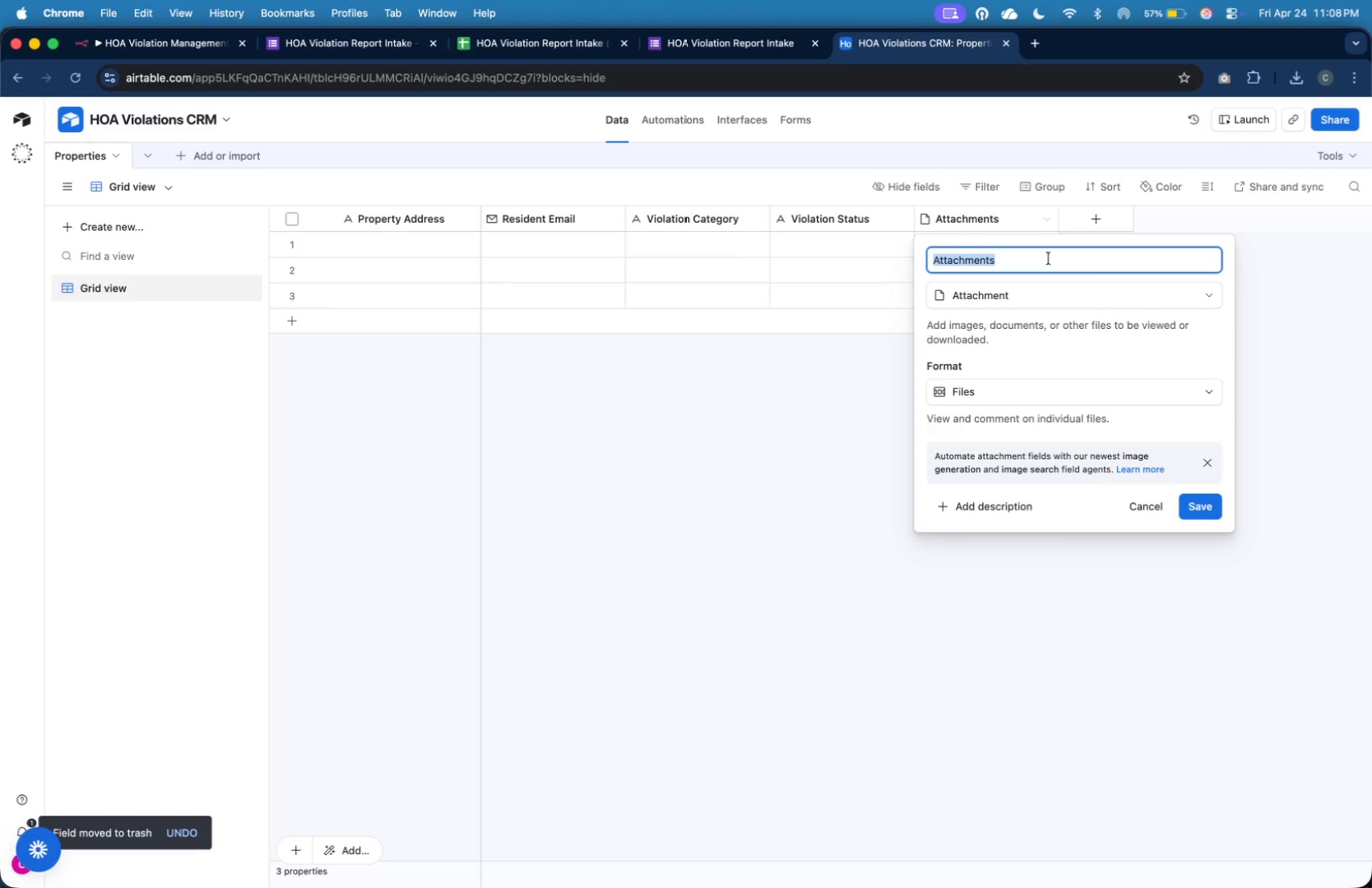 
type(Image URL)
 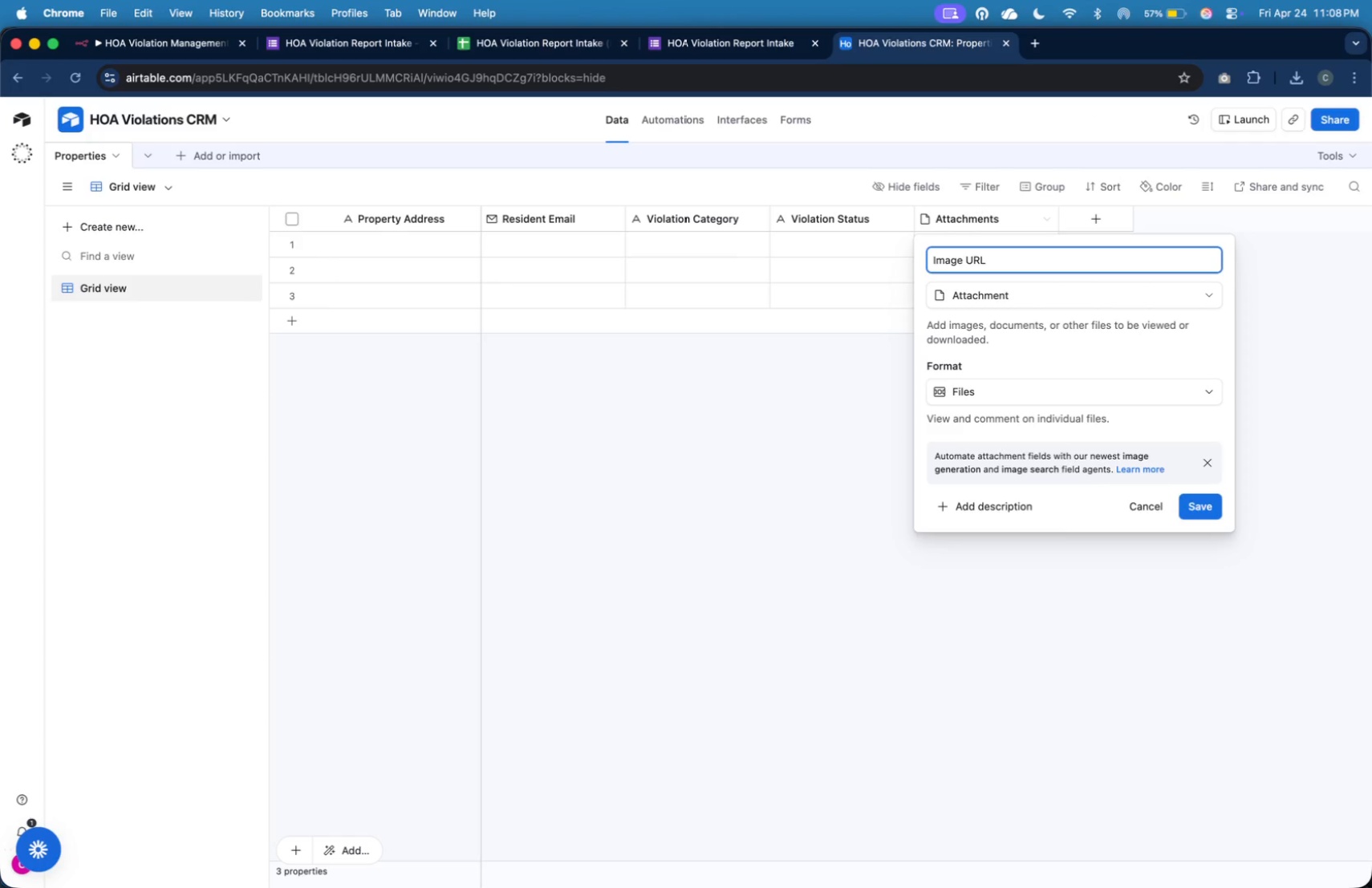 
left_click([1045, 288])
 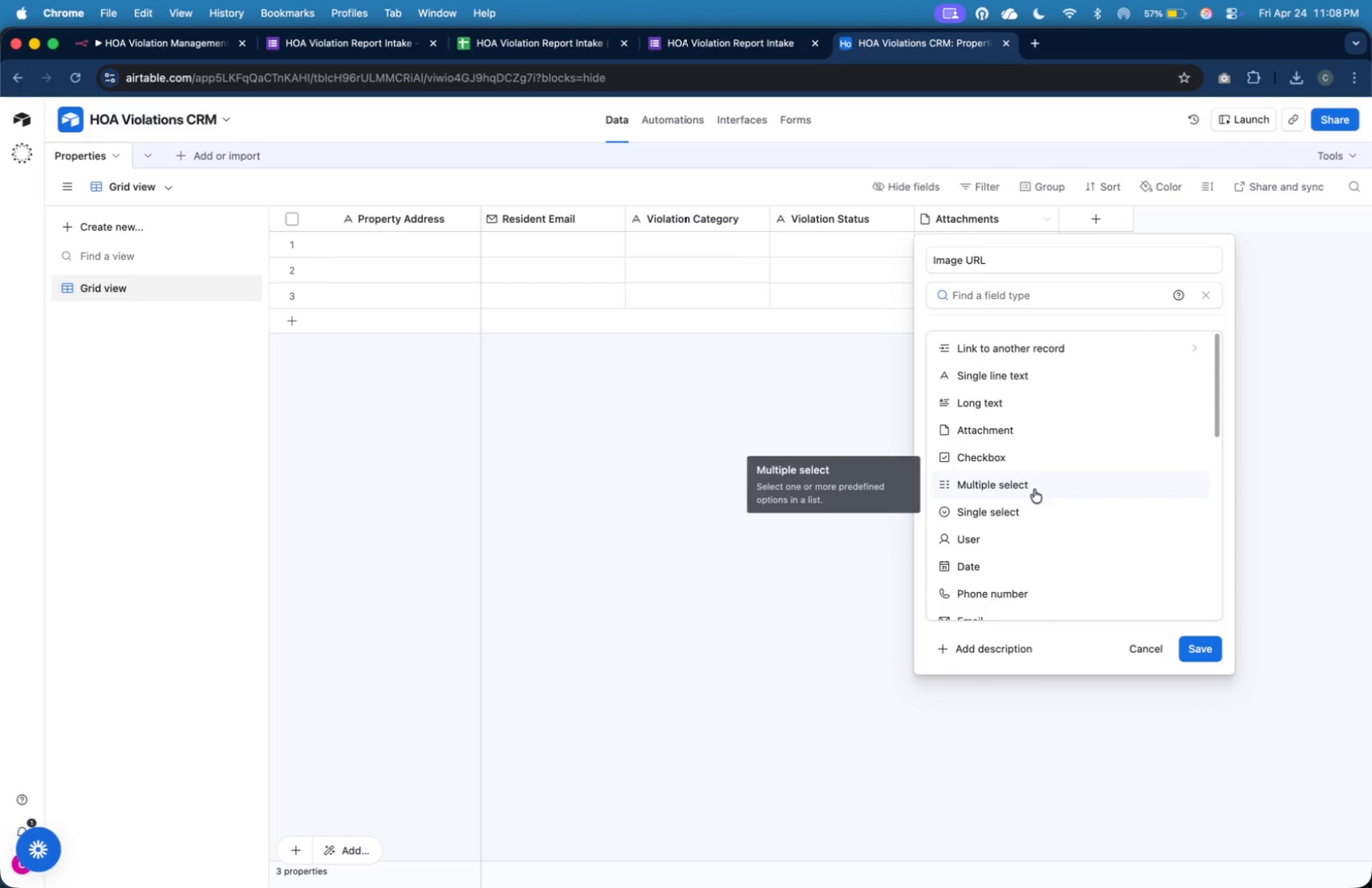 
scroll: coordinate [1029, 517], scroll_direction: down, amount: 6.0
 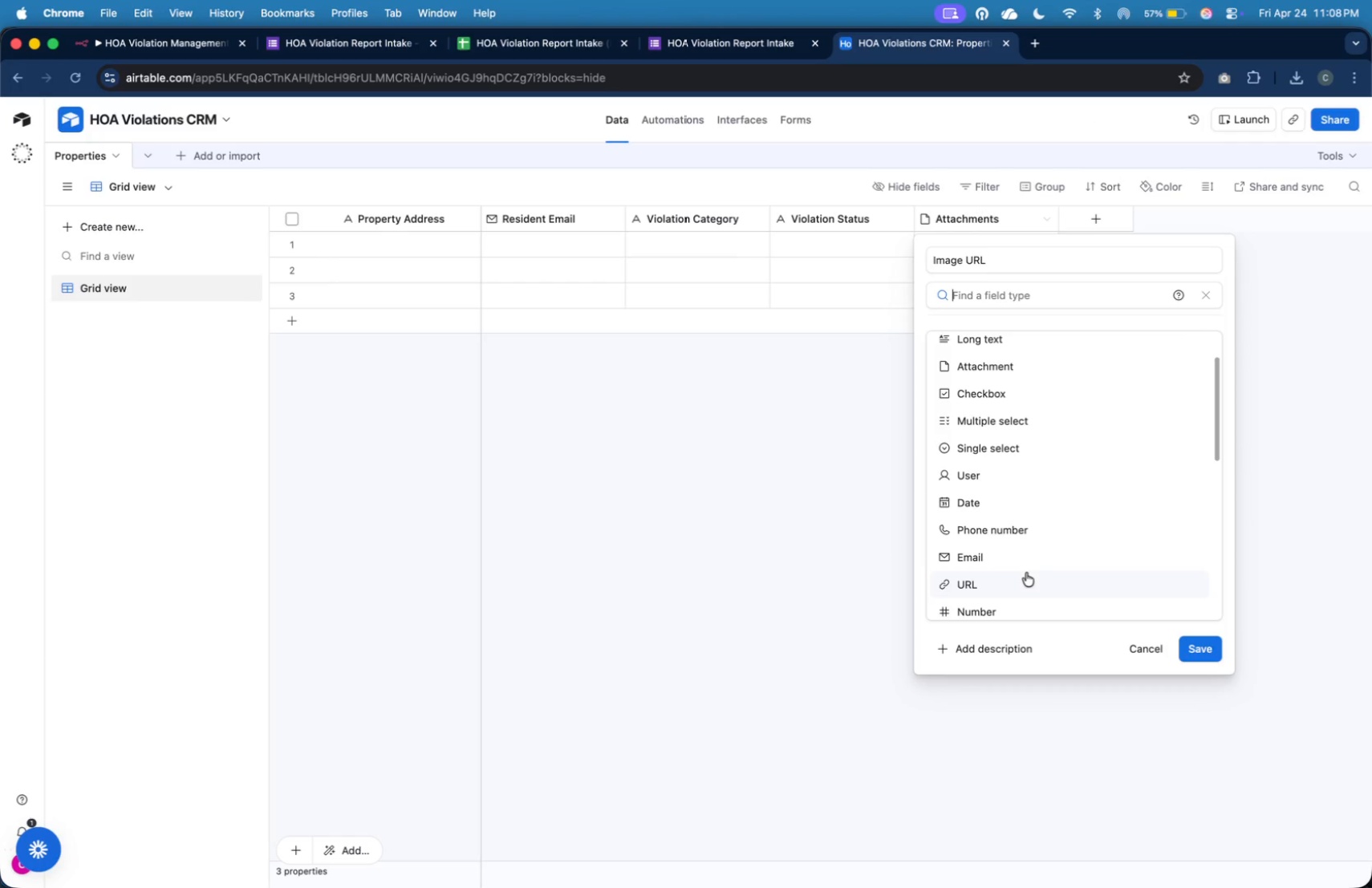 
left_click([1025, 576])
 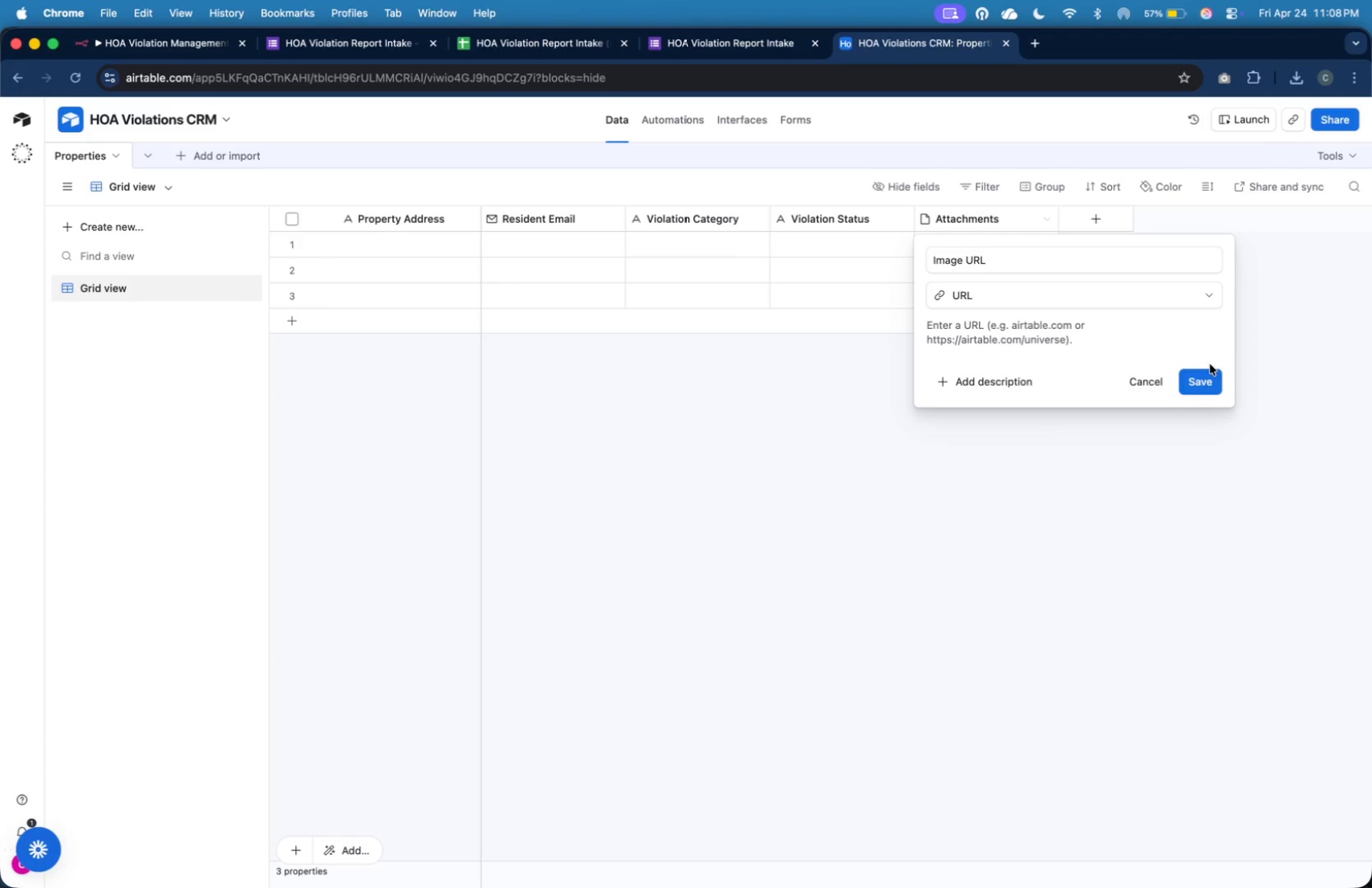 
left_click([1200, 375])
 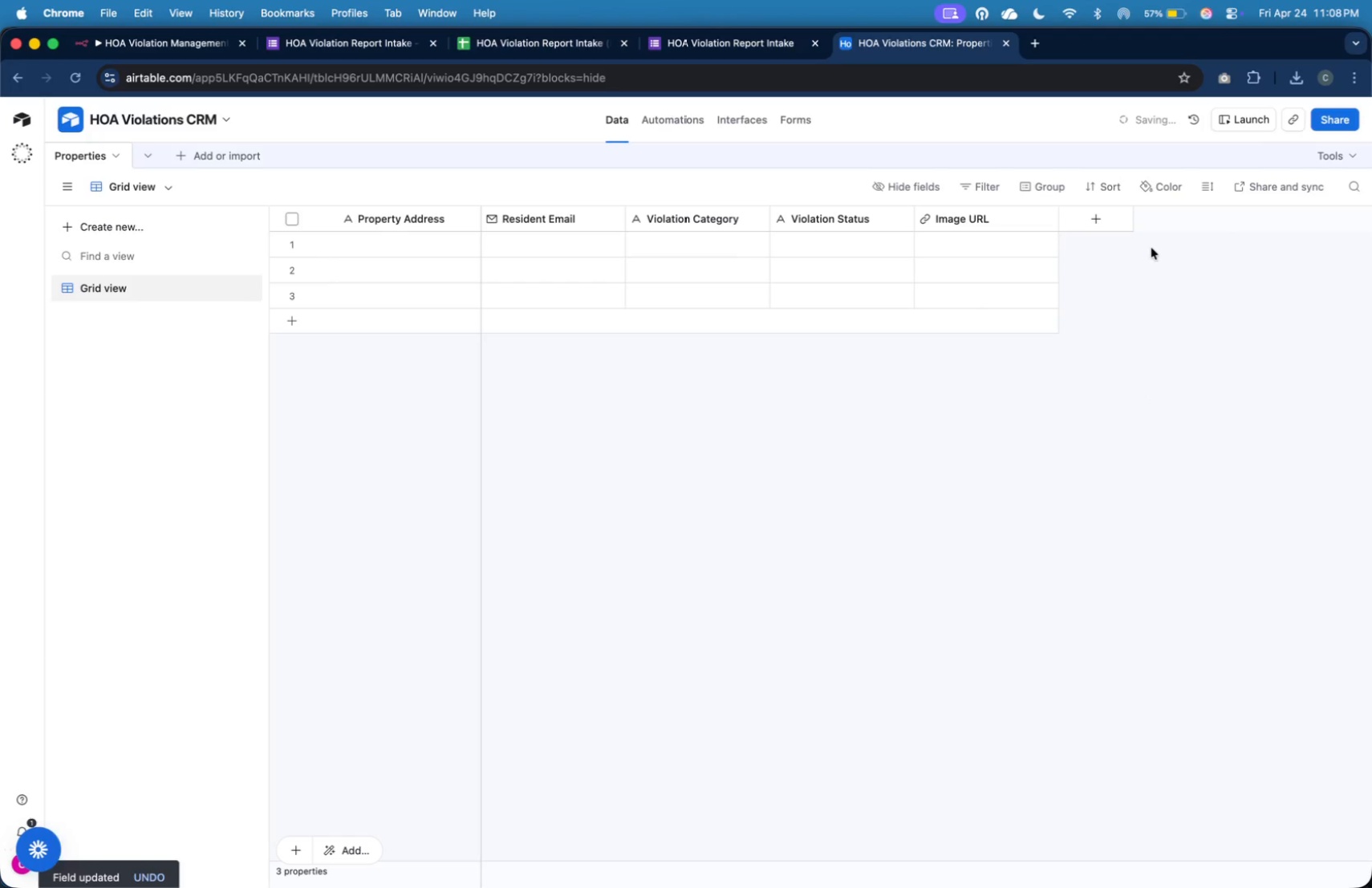 
mouse_move([1092, 236])
 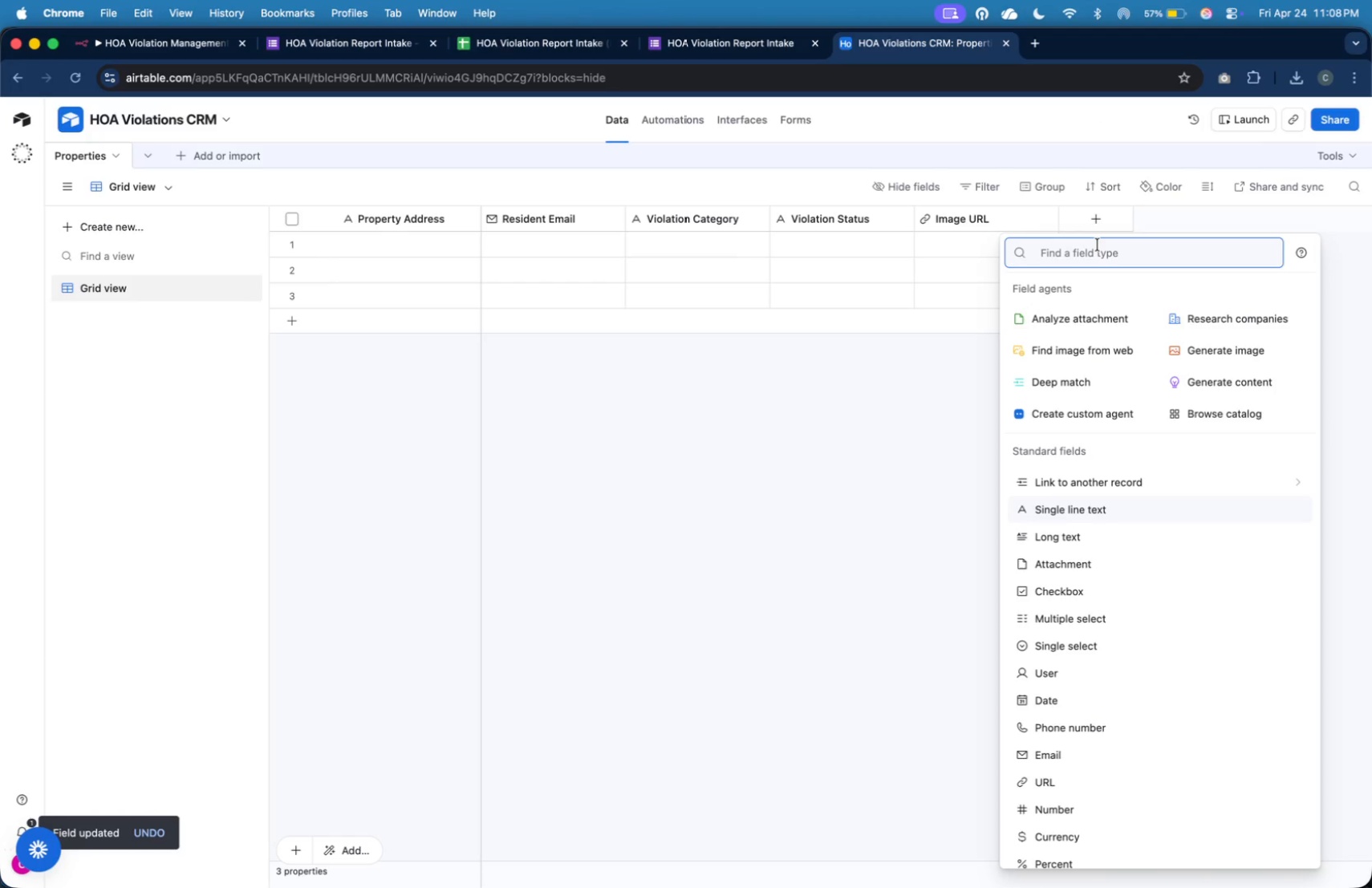 
wait(5.95)
 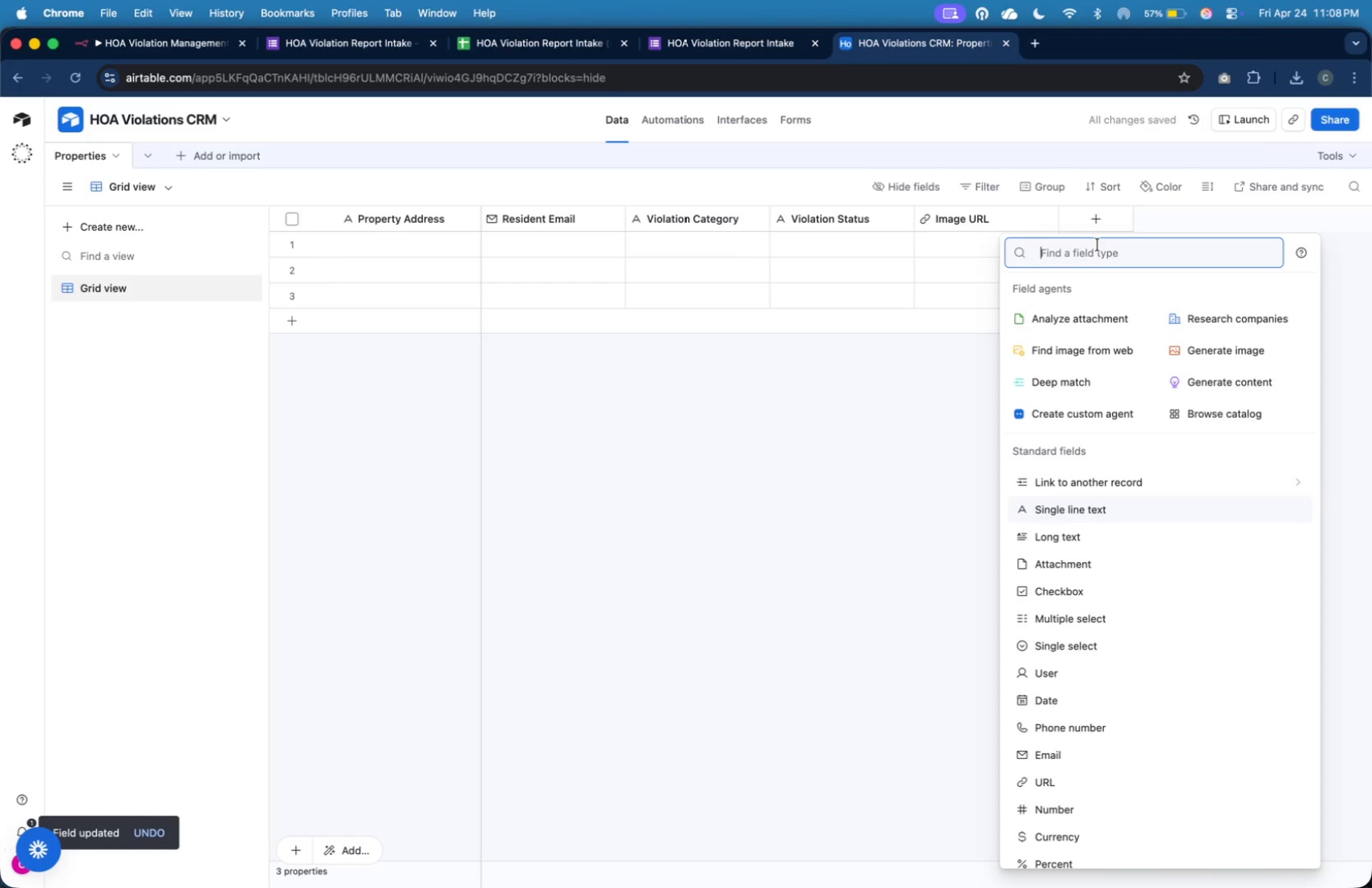 
type(Last Updat)
 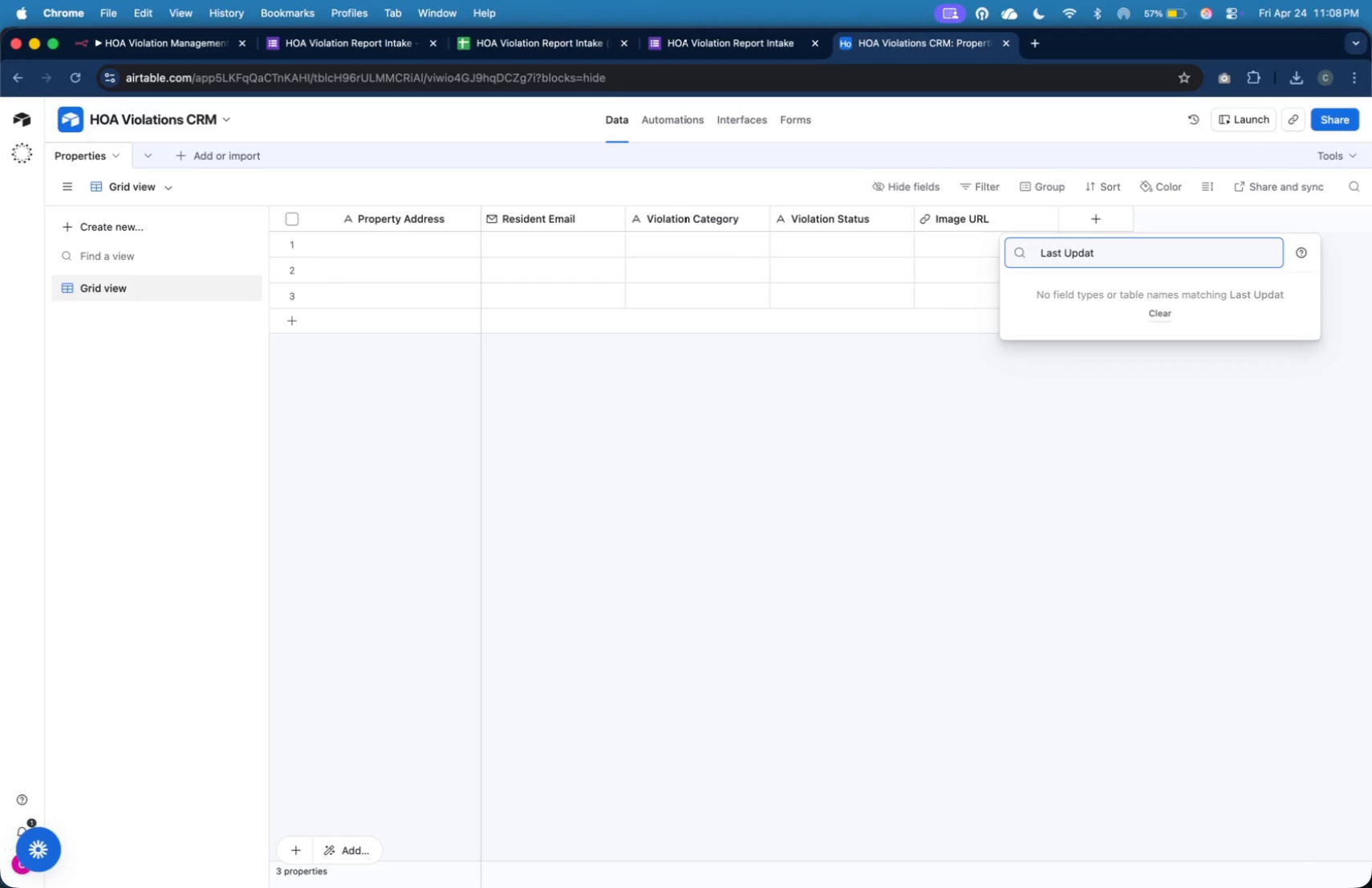 
key(Meta+A)
 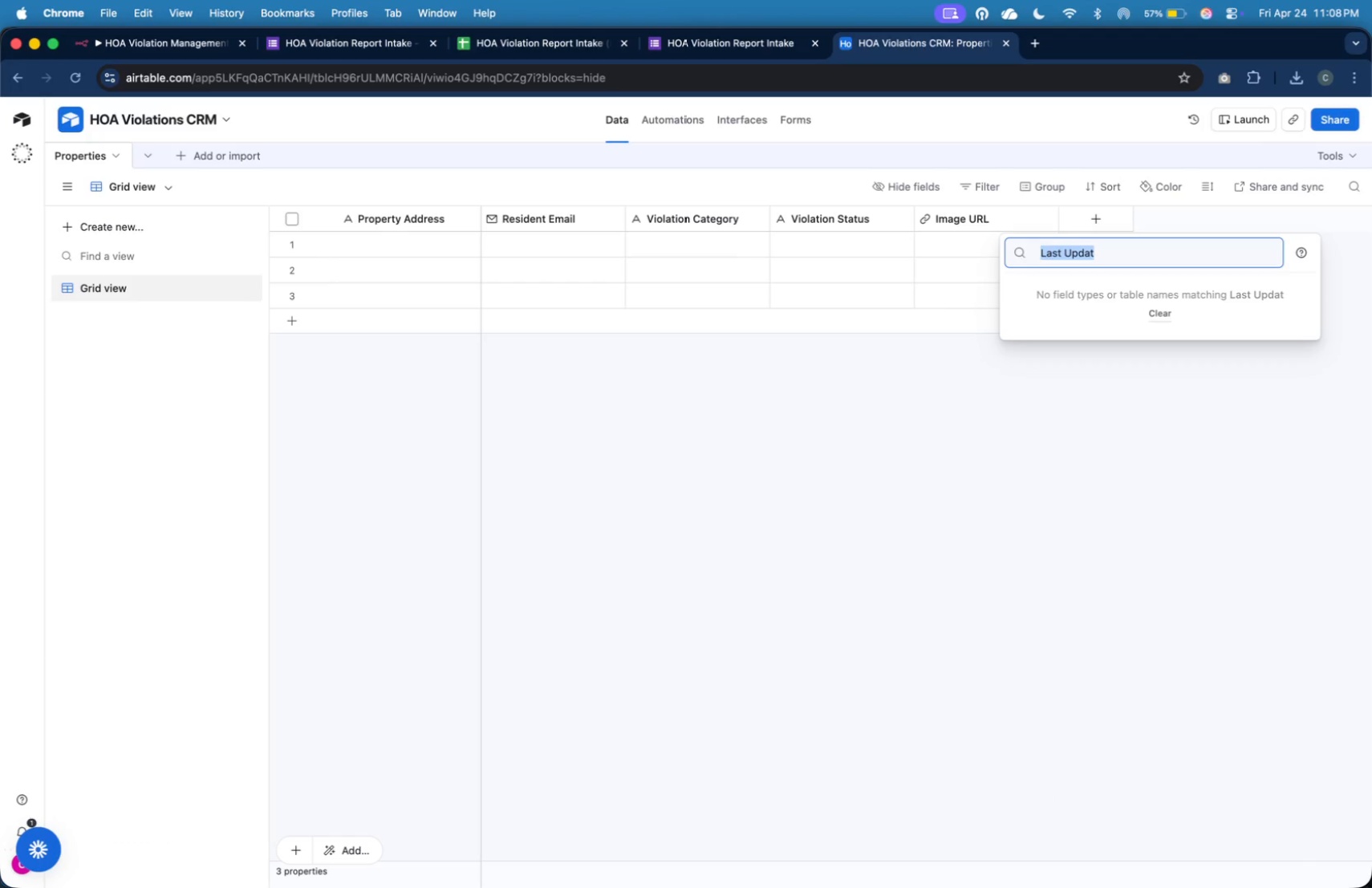 
type(Si)
 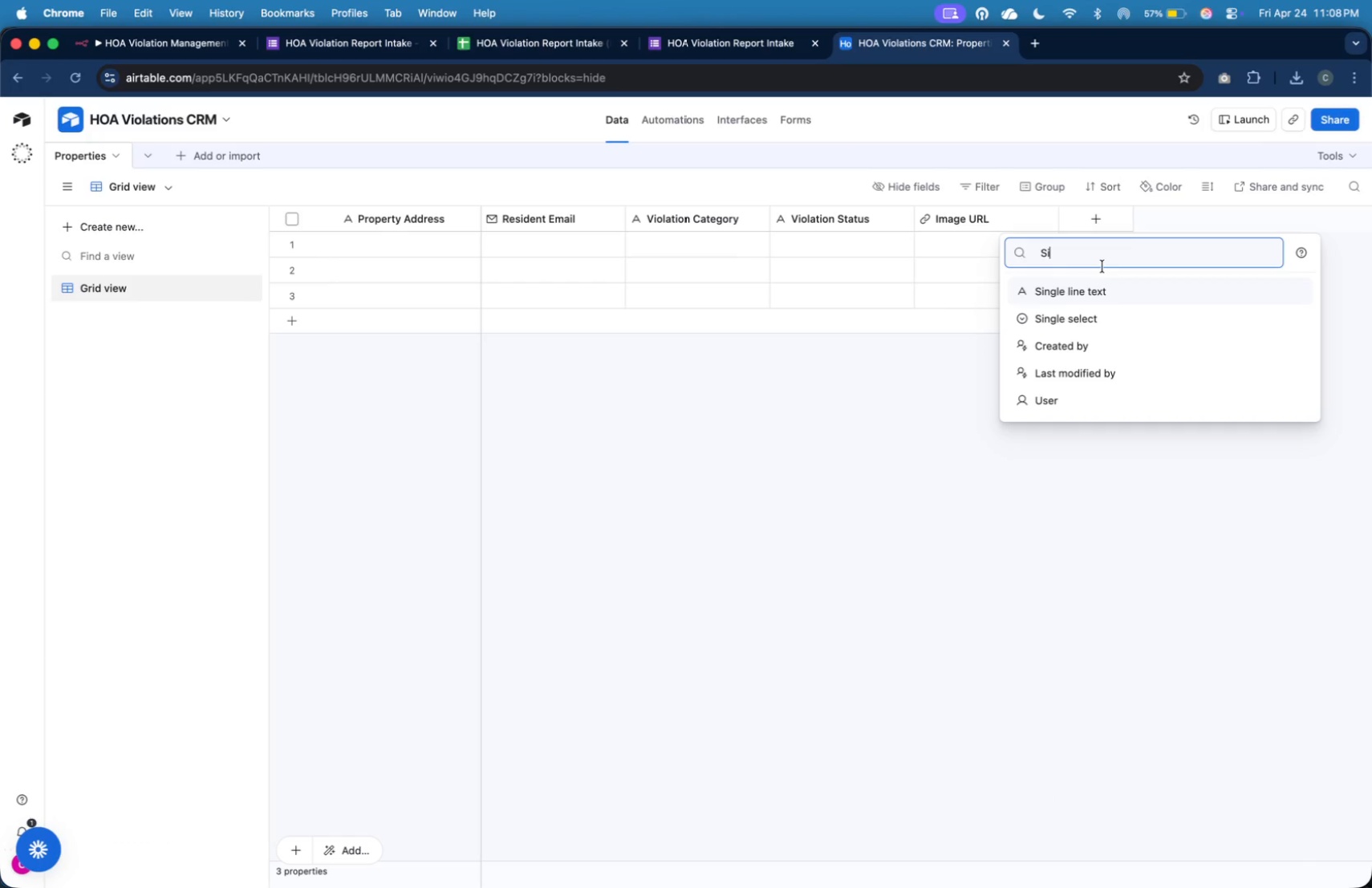 
left_click([1104, 292])
 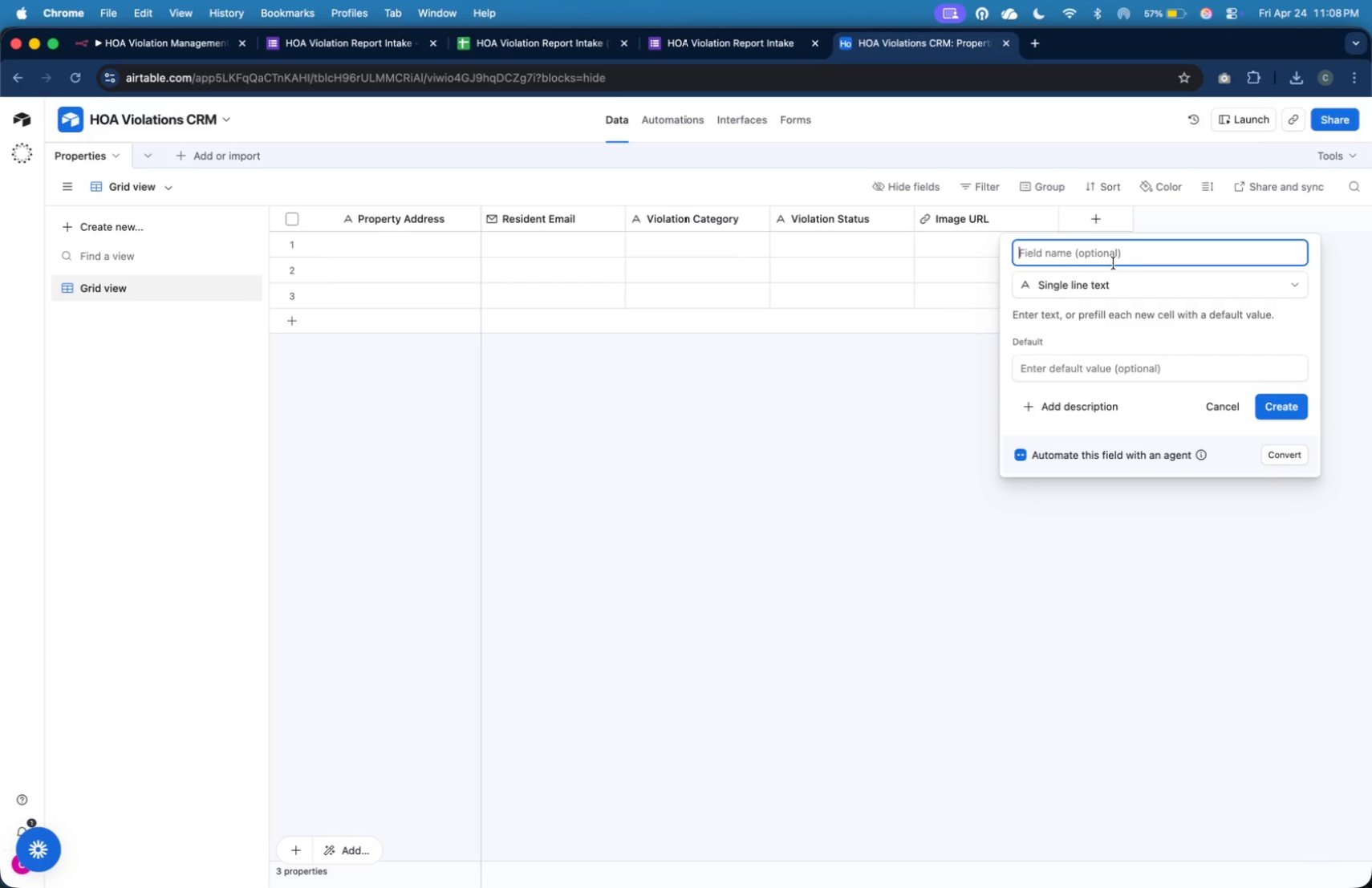 
type(Last UPda)
key(Backspace)
key(Backspace)
key(Backspace)
type(pdated)
 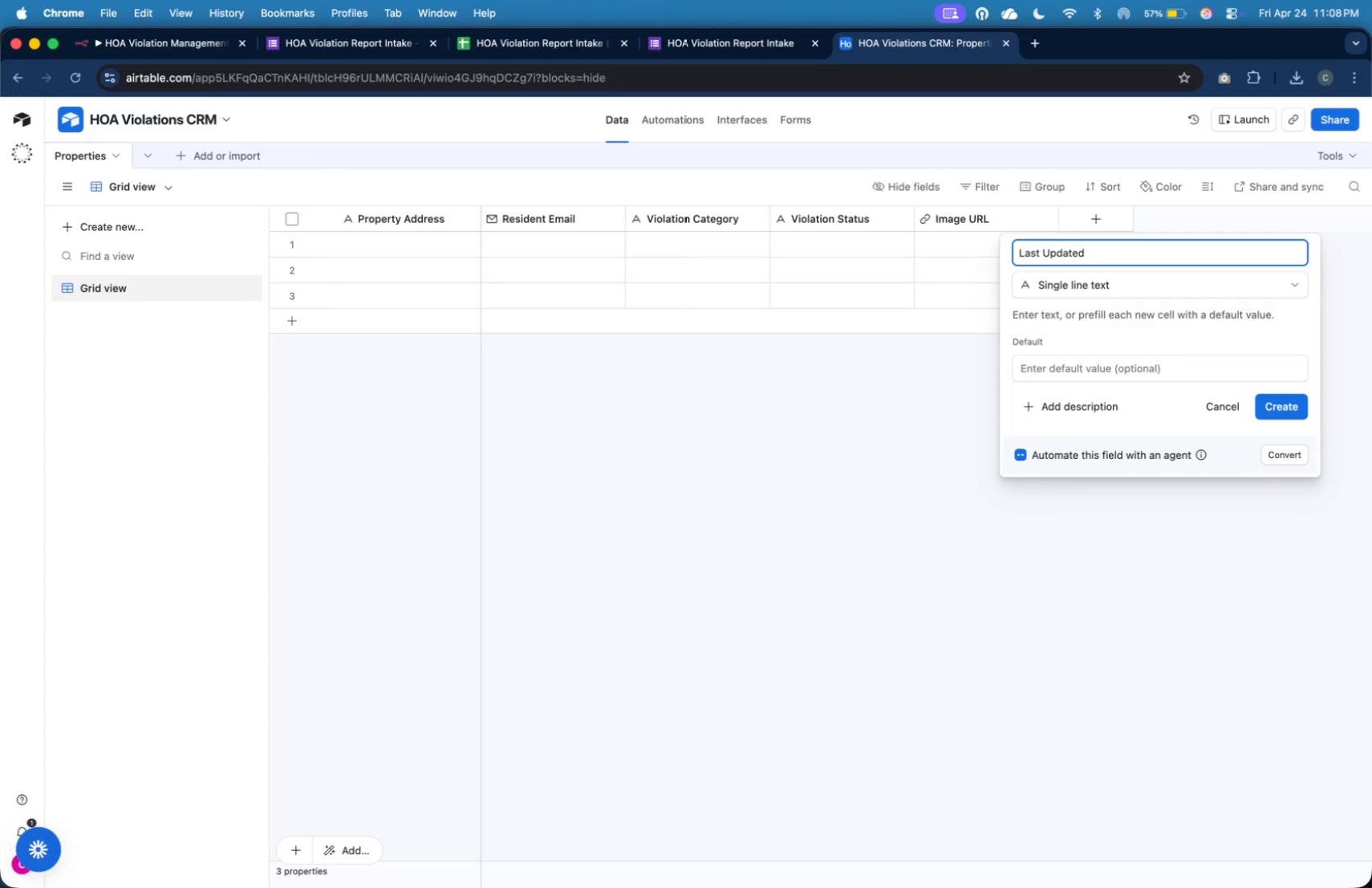 
wait(77.96)
 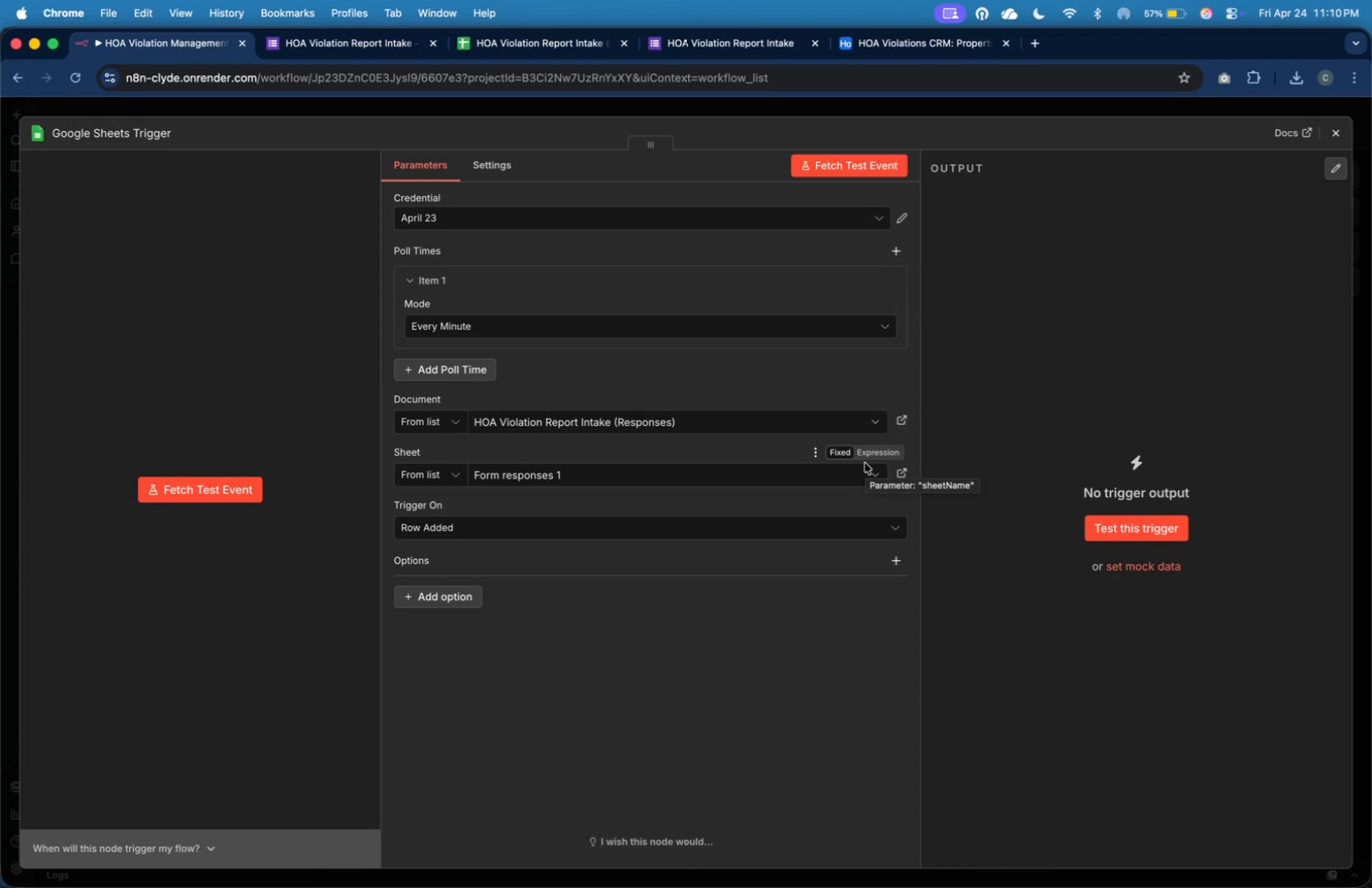 
left_click([751, 42])
 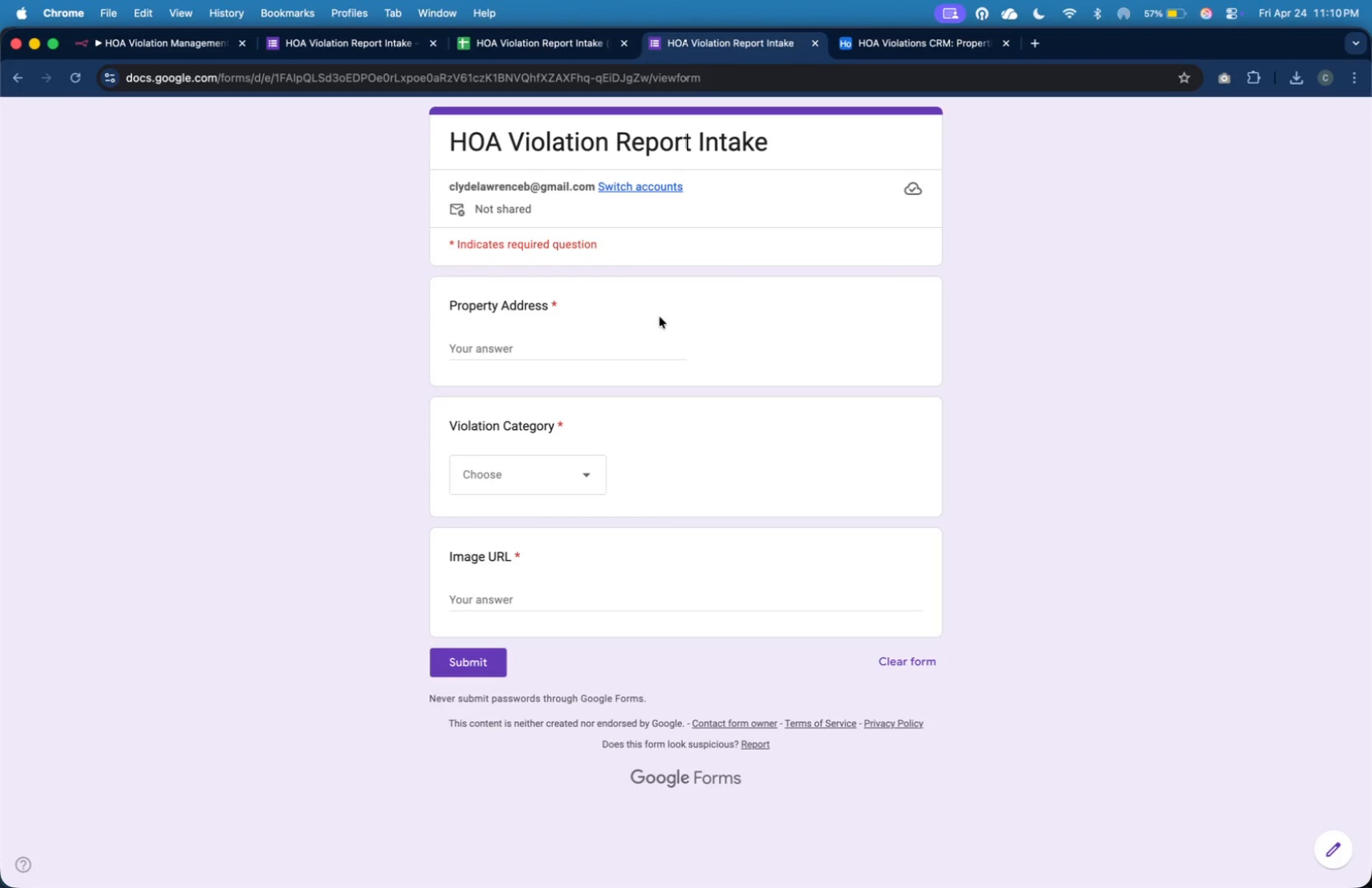 
left_click([643, 330])
 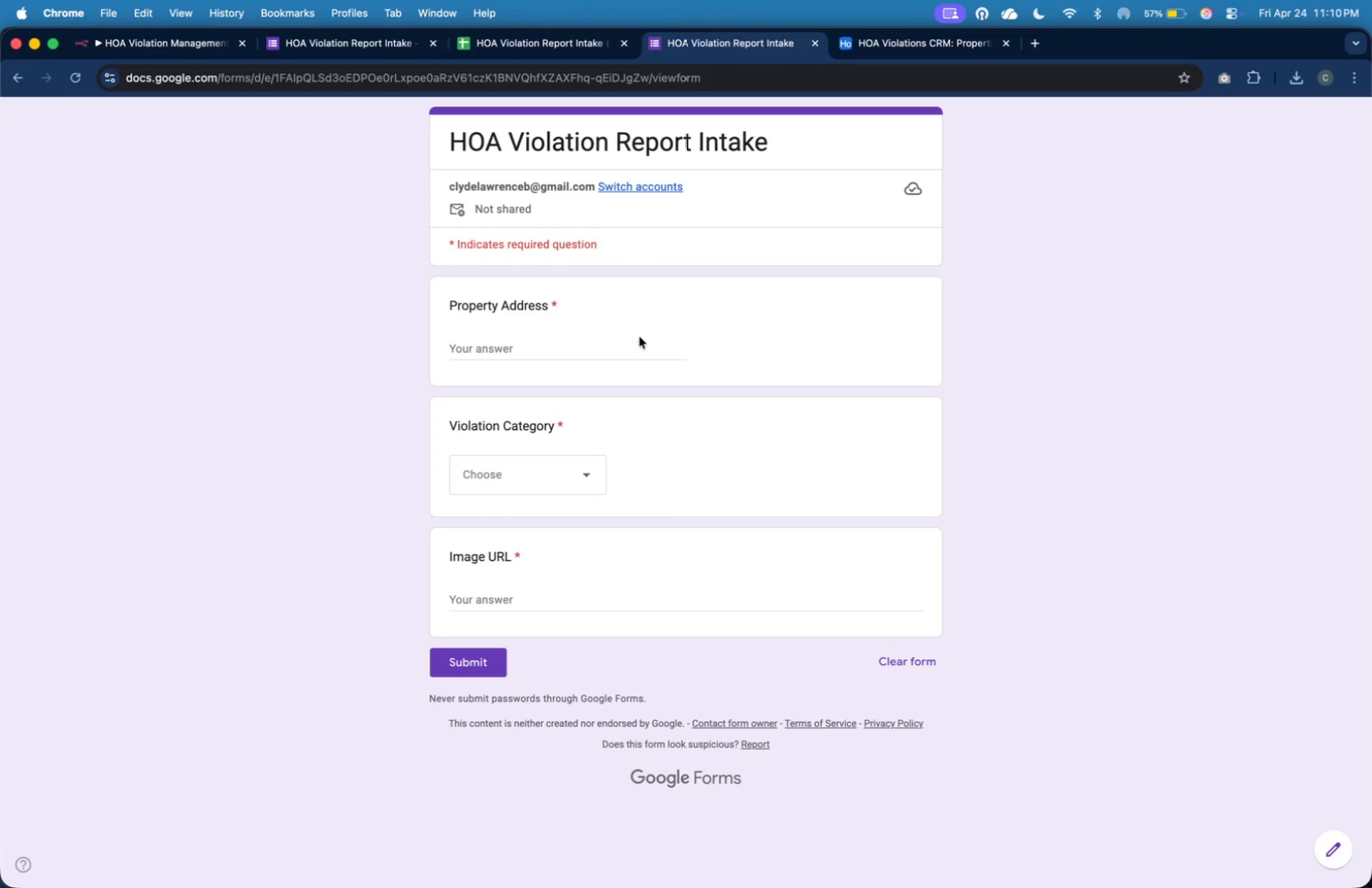 
left_click([637, 346])
 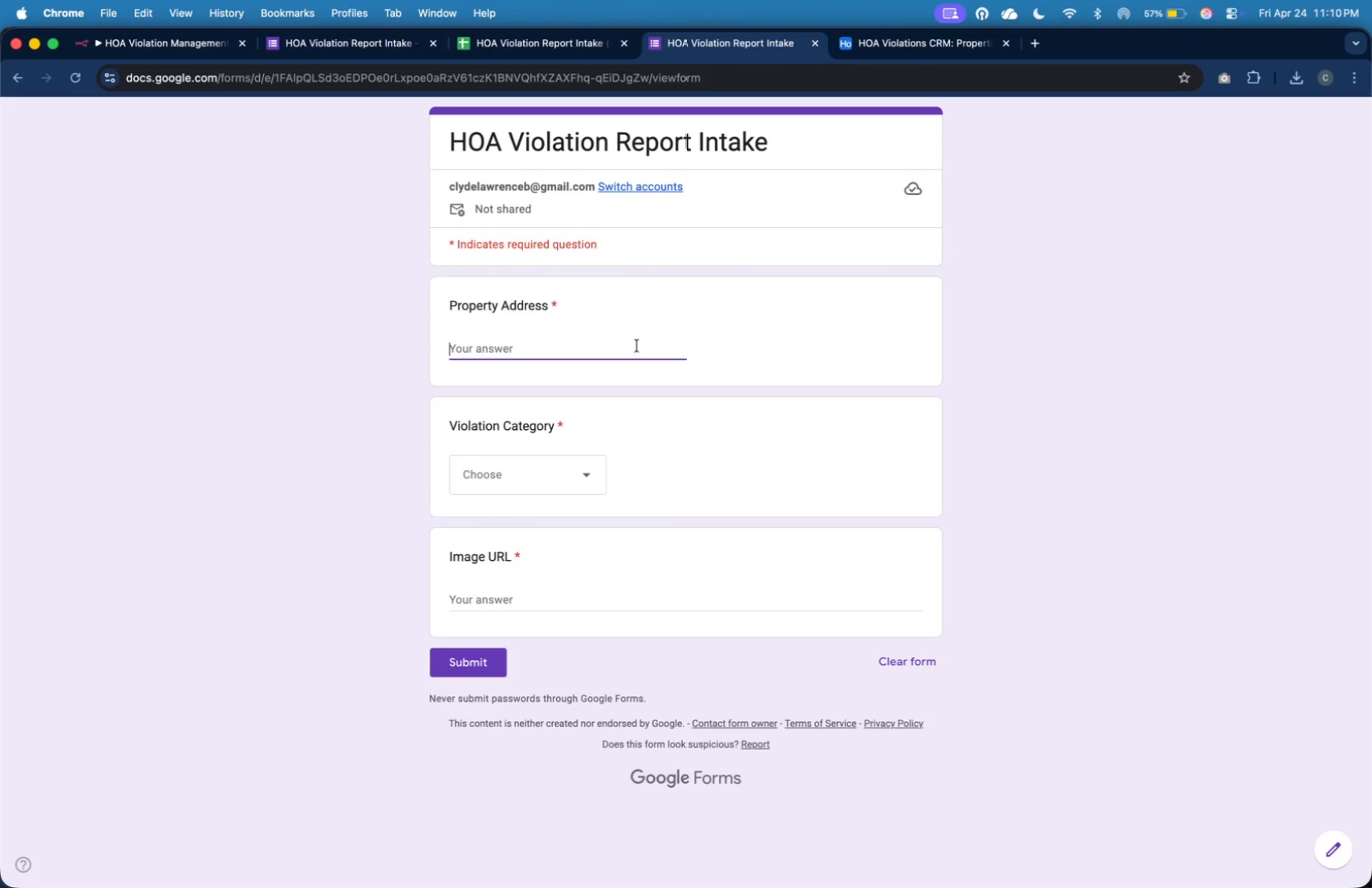 
type(123 Dess)
key(Backspace)
type(ert Bloom Dr)
key(Tab)
 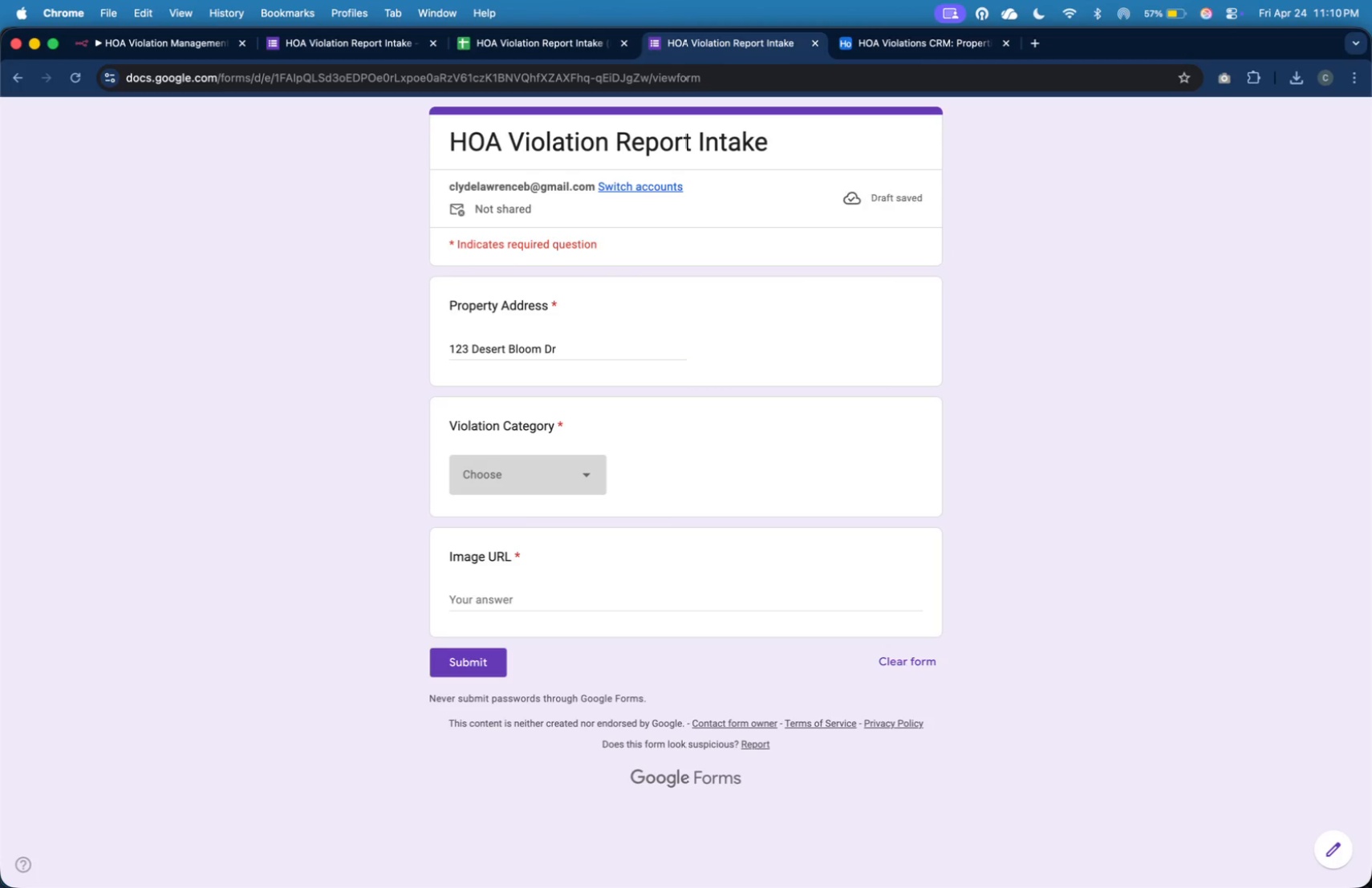 
left_click([594, 487])
 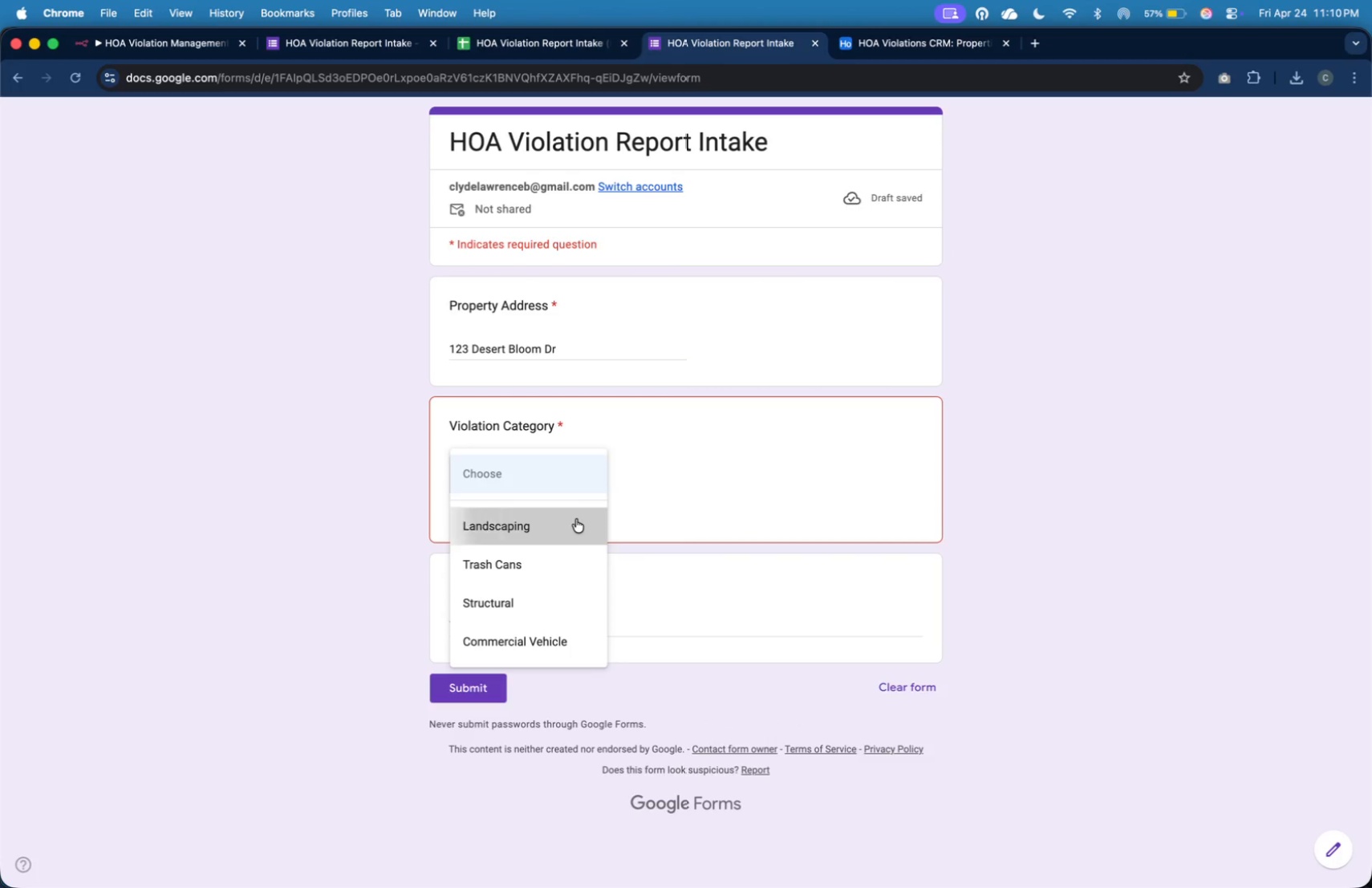 
double_click([570, 570])
 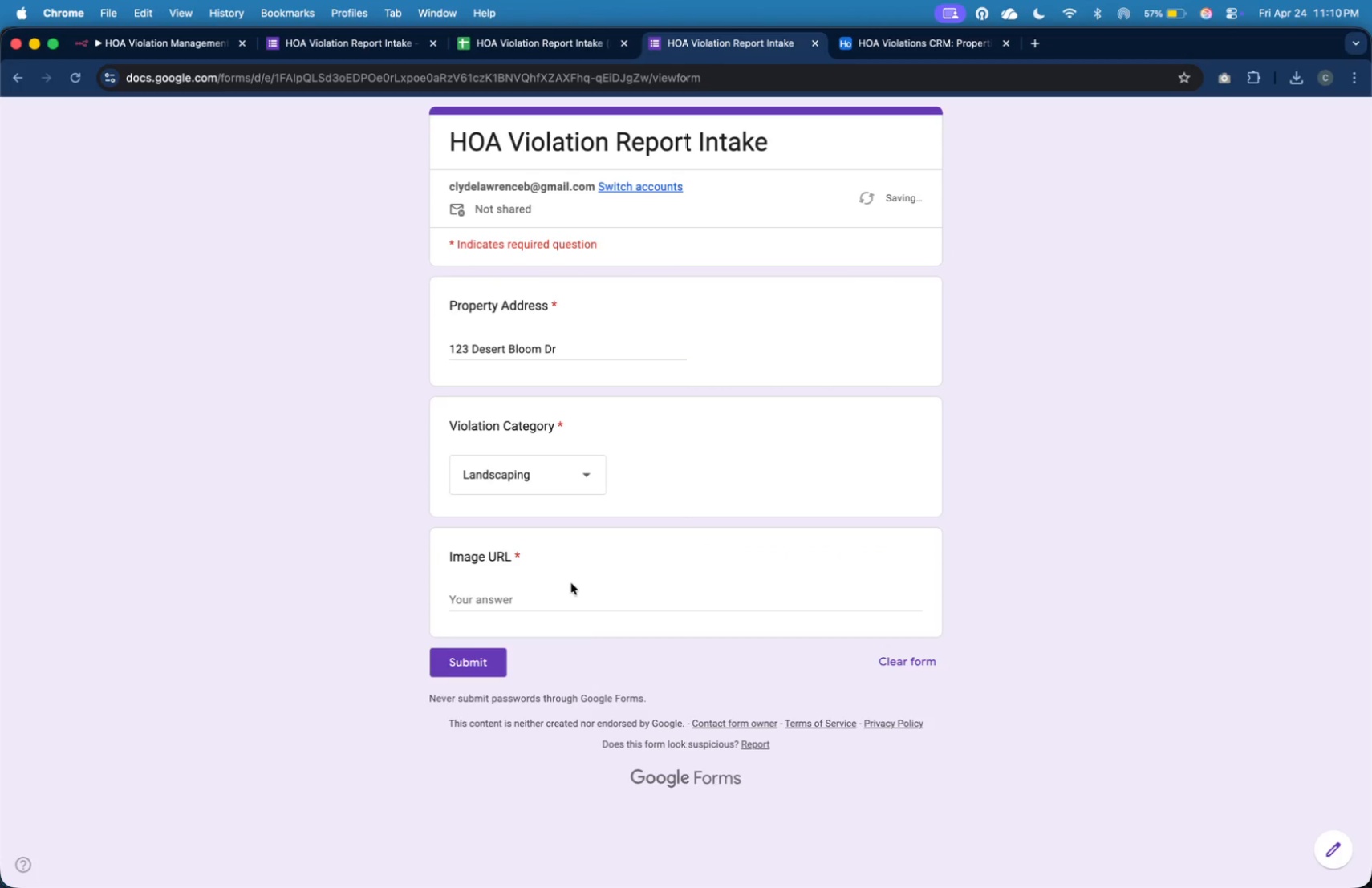 
triple_click([572, 583])
 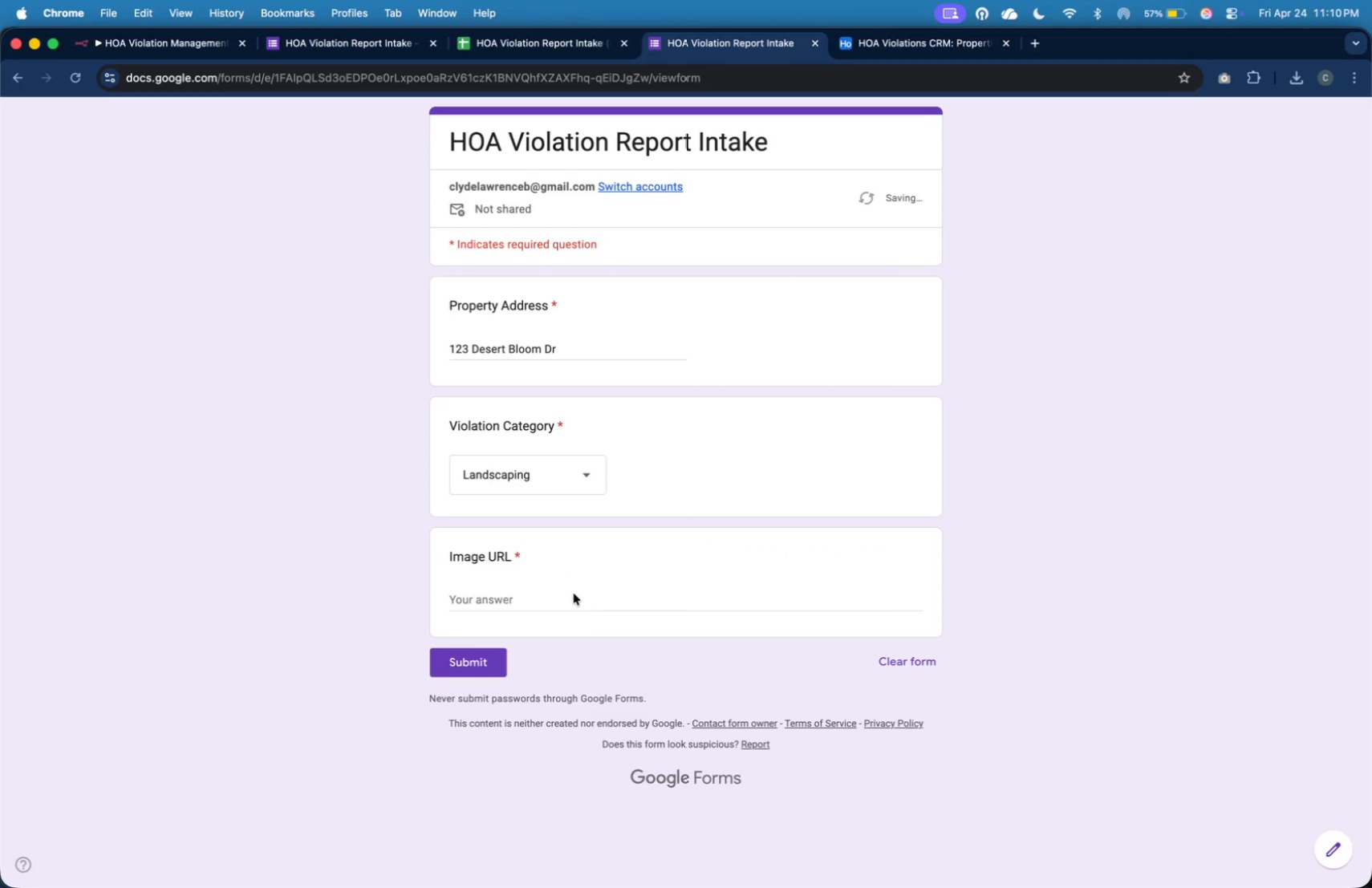 
triple_click([577, 602])
 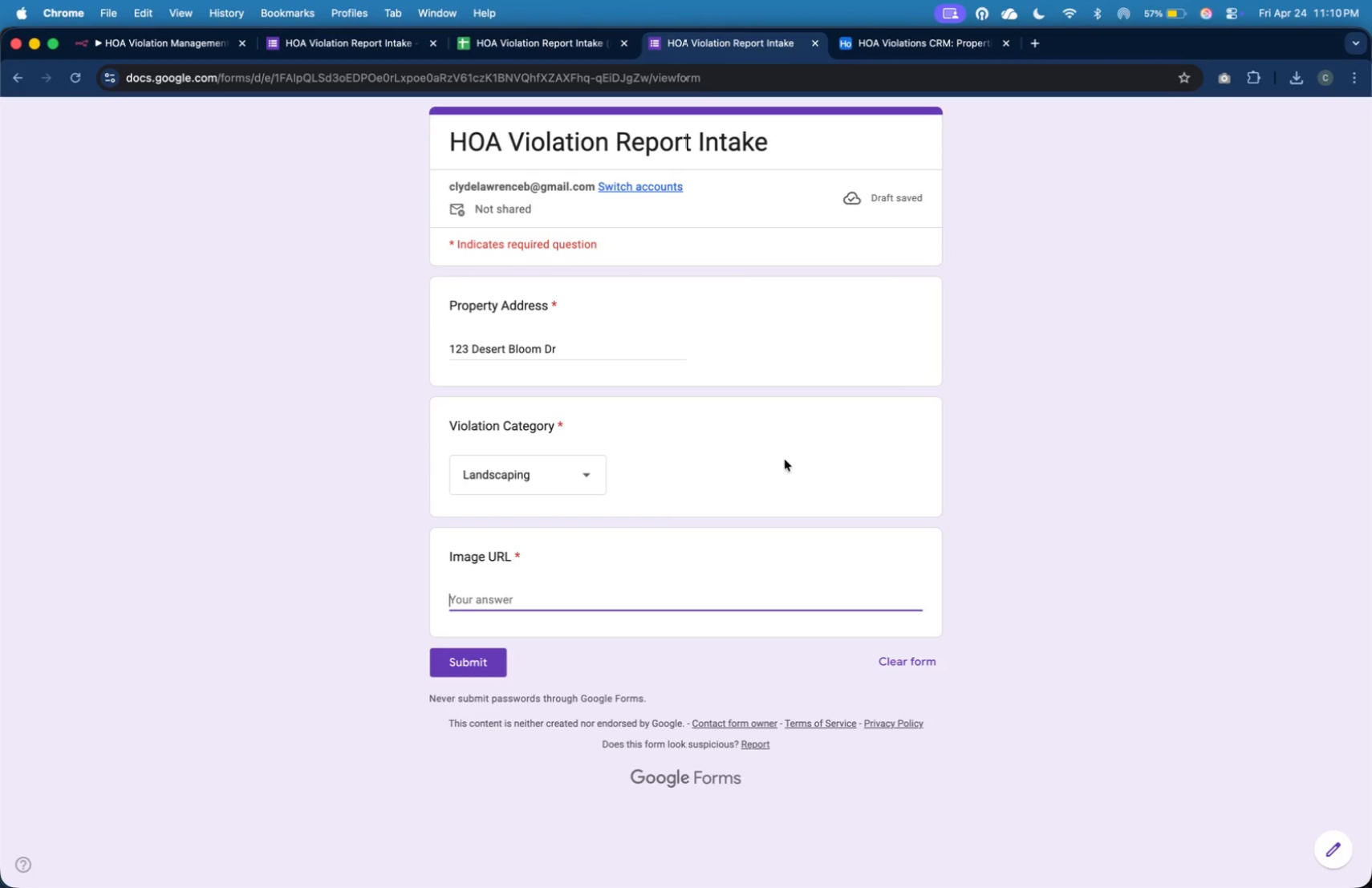 
key(Meta+Tab)